 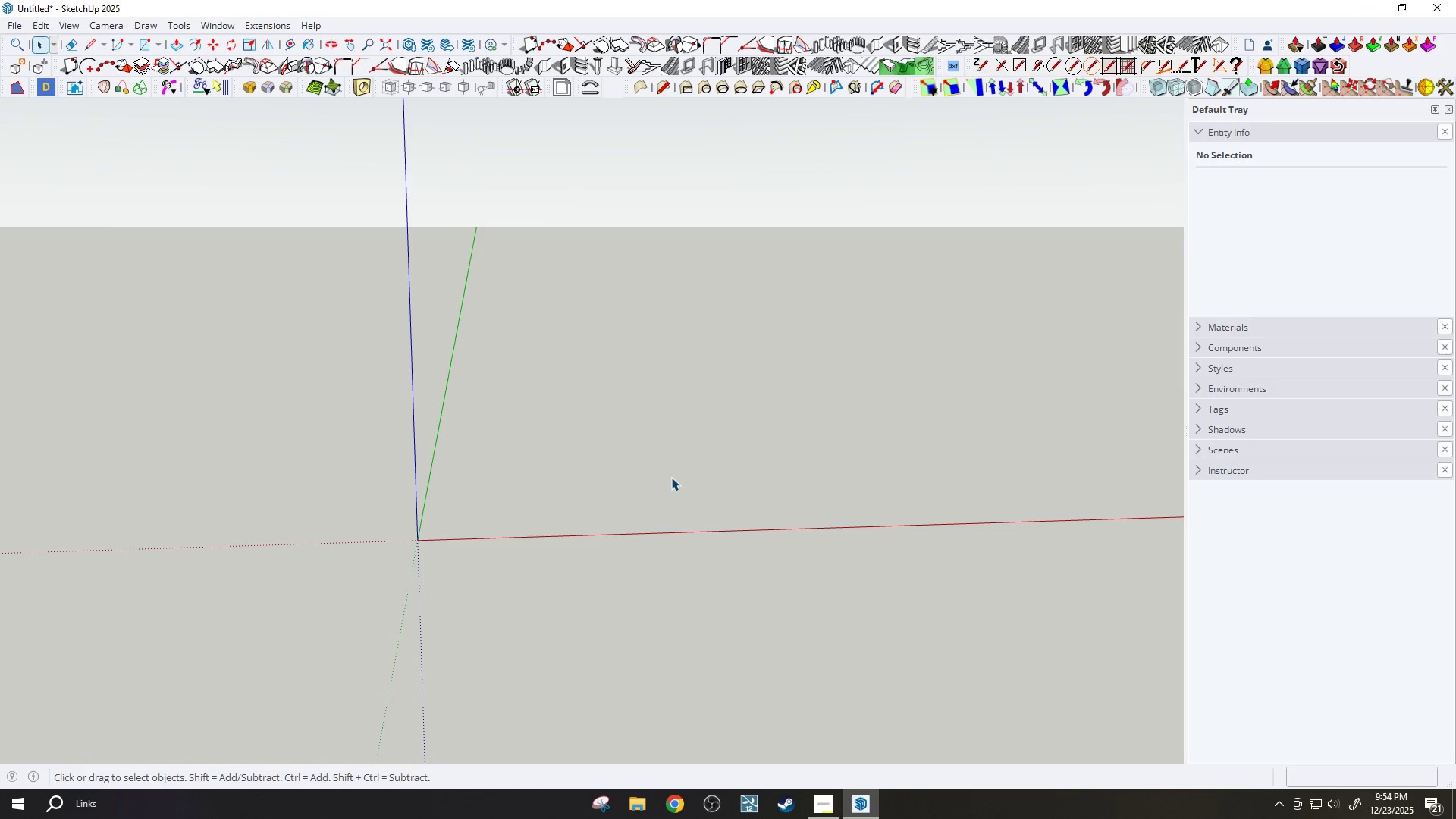 
scroll: coordinate [670, 479], scroll_direction: up, amount: 1.0
 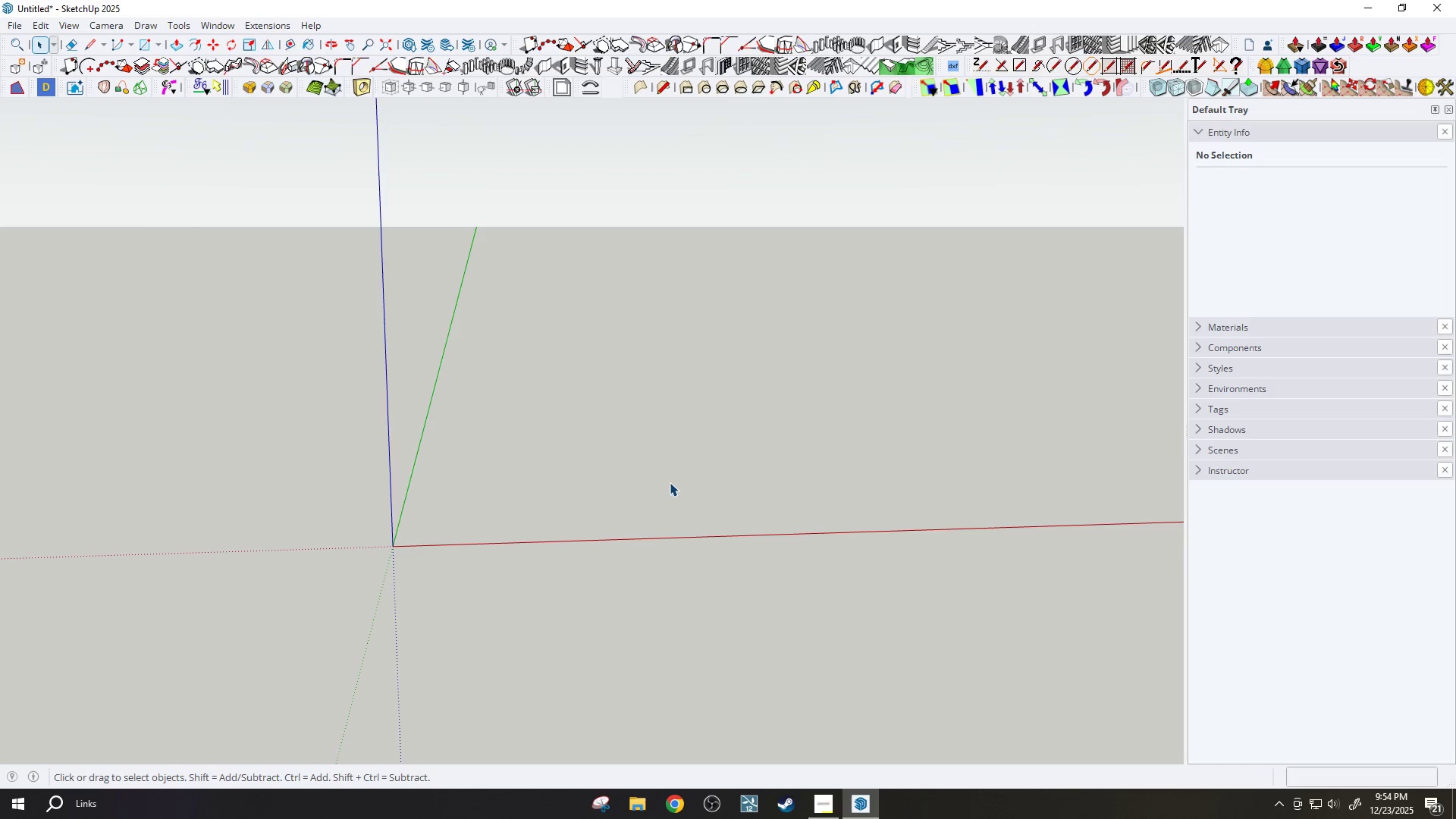 
wait(13.04)
 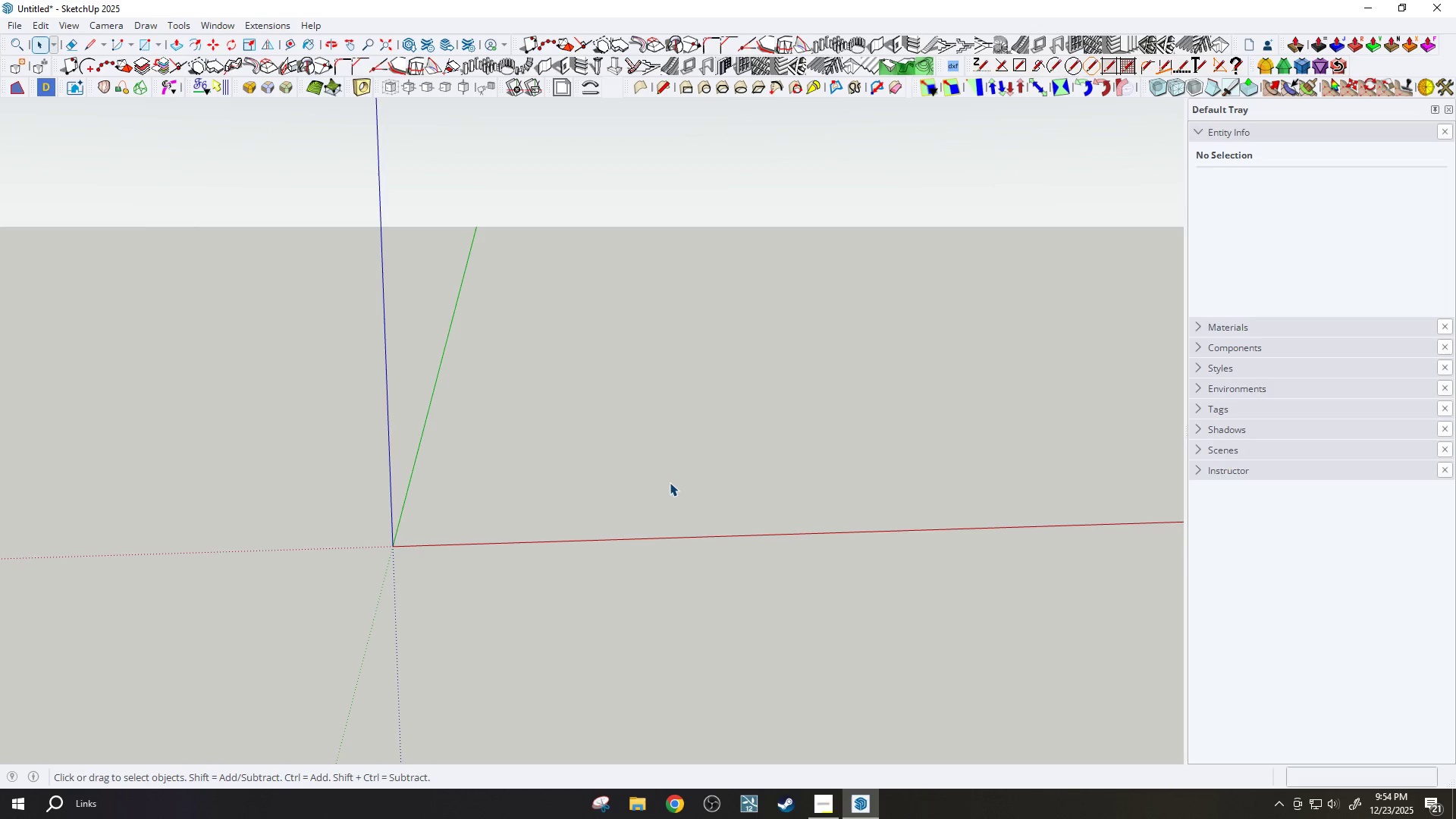 
left_click([1304, 545])
 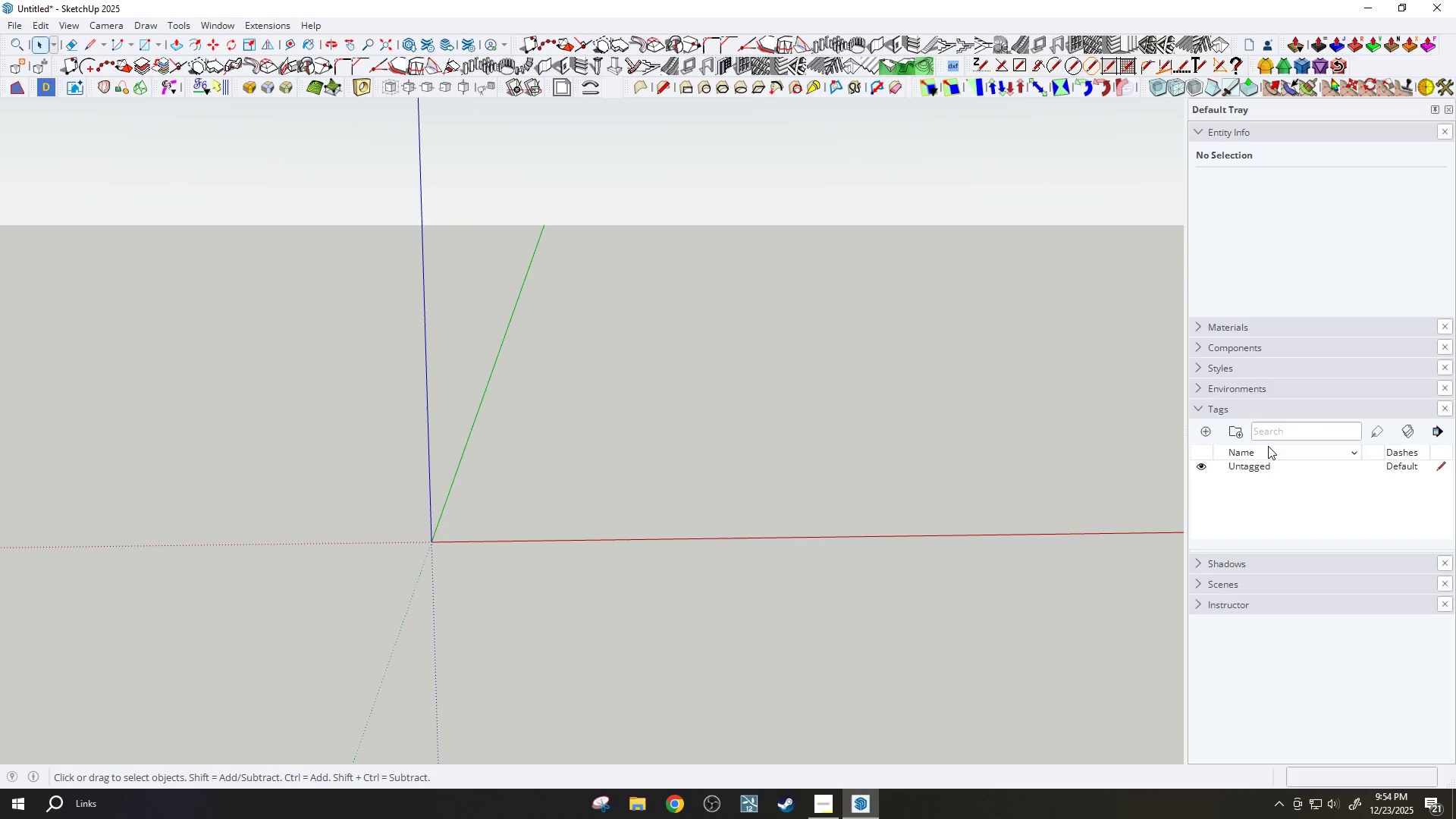 
left_click([1239, 486])
 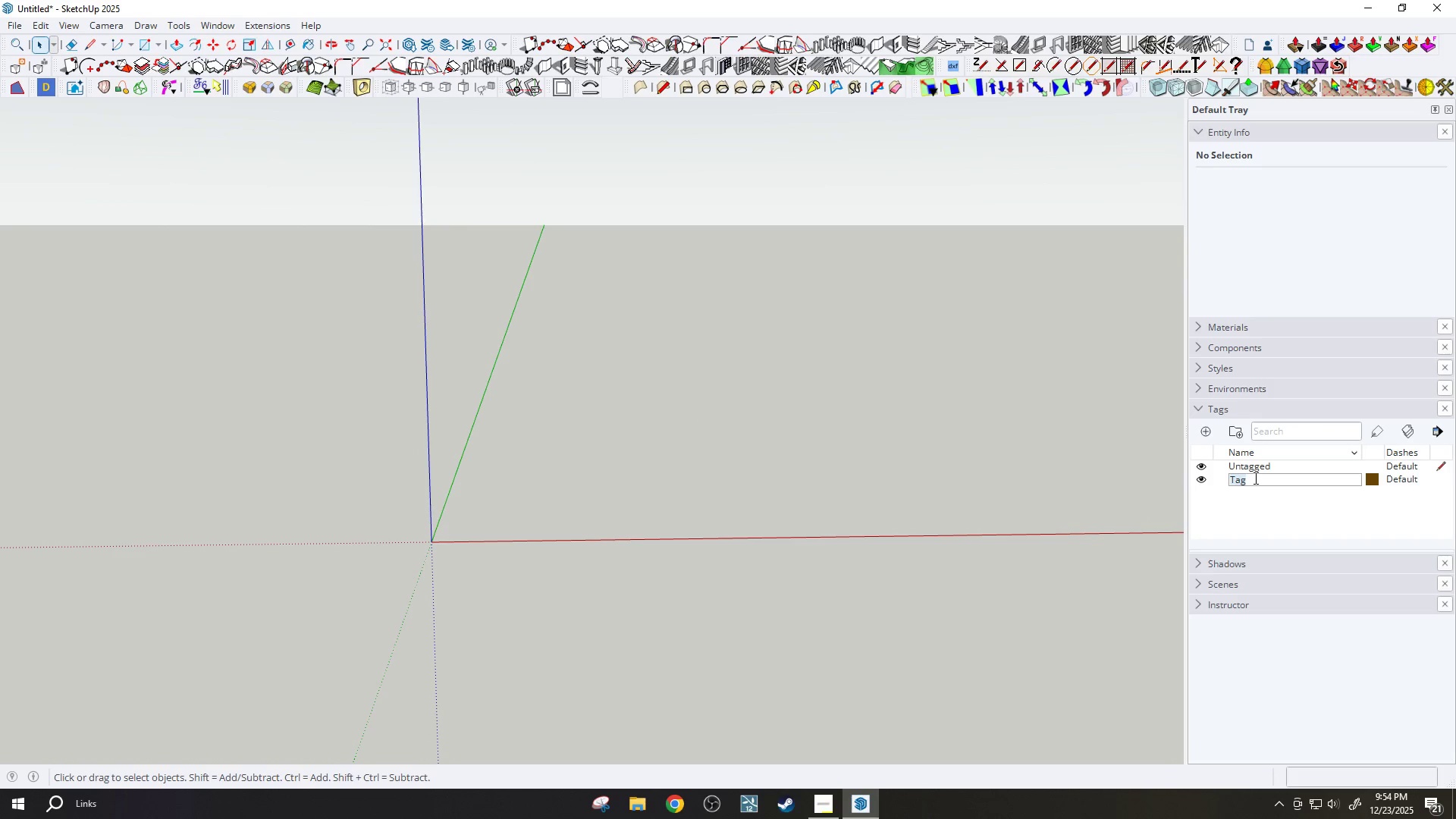 
type(PLANS)
key(Backspace)
 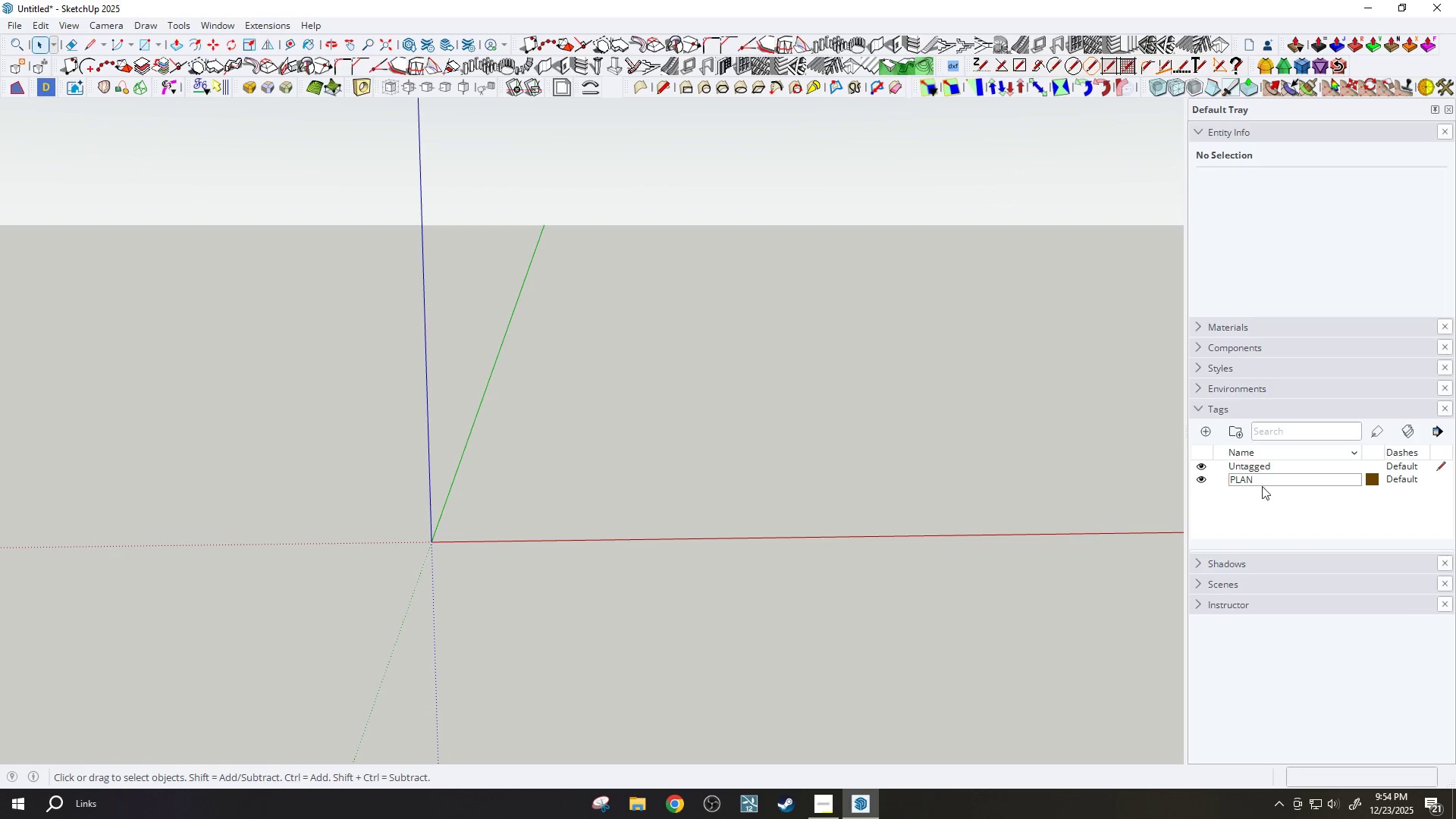 
left_click_drag(start_coordinate=[1269, 503], to_coordinate=[1279, 505])
 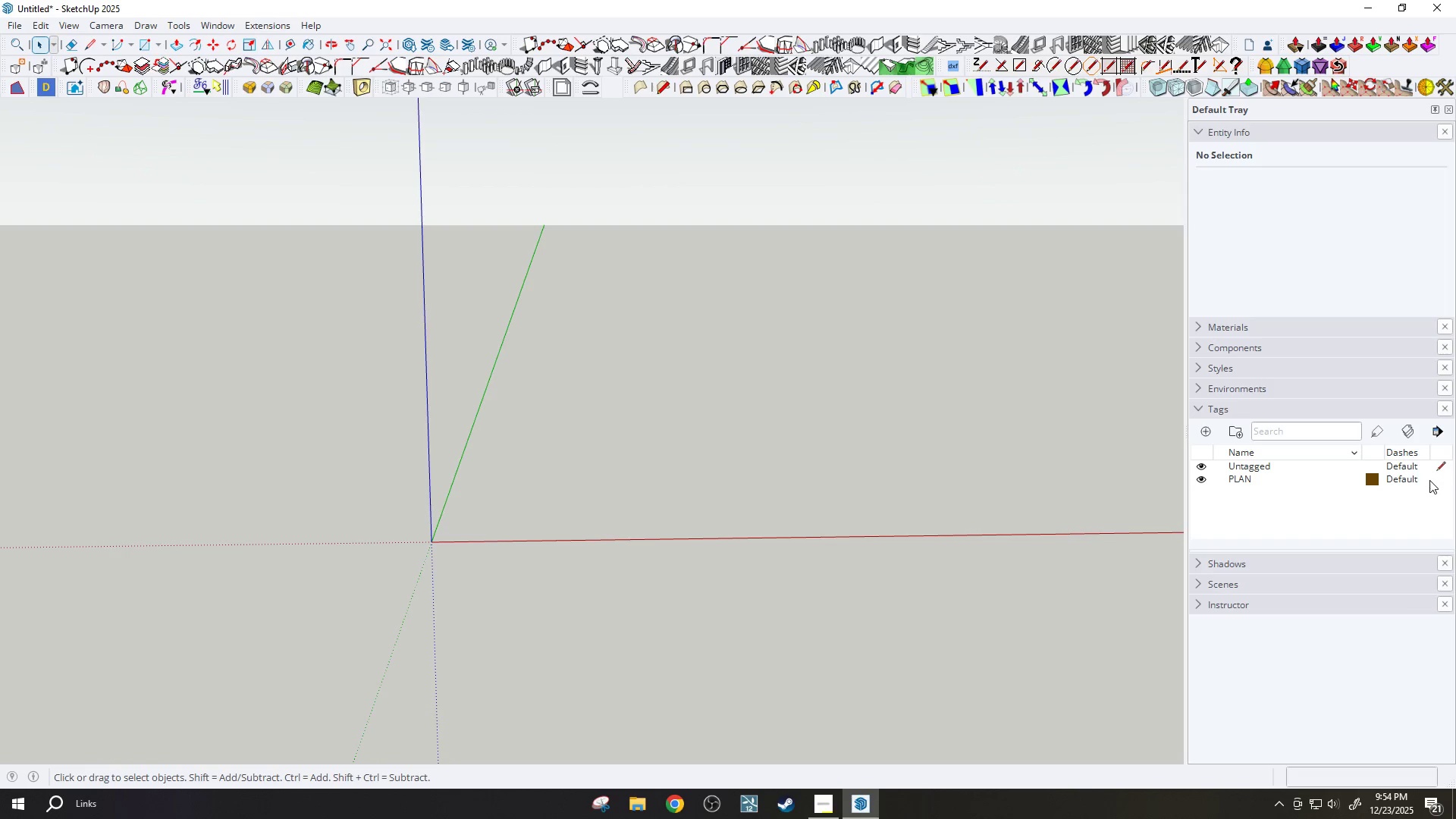 
left_click([1436, 482])
 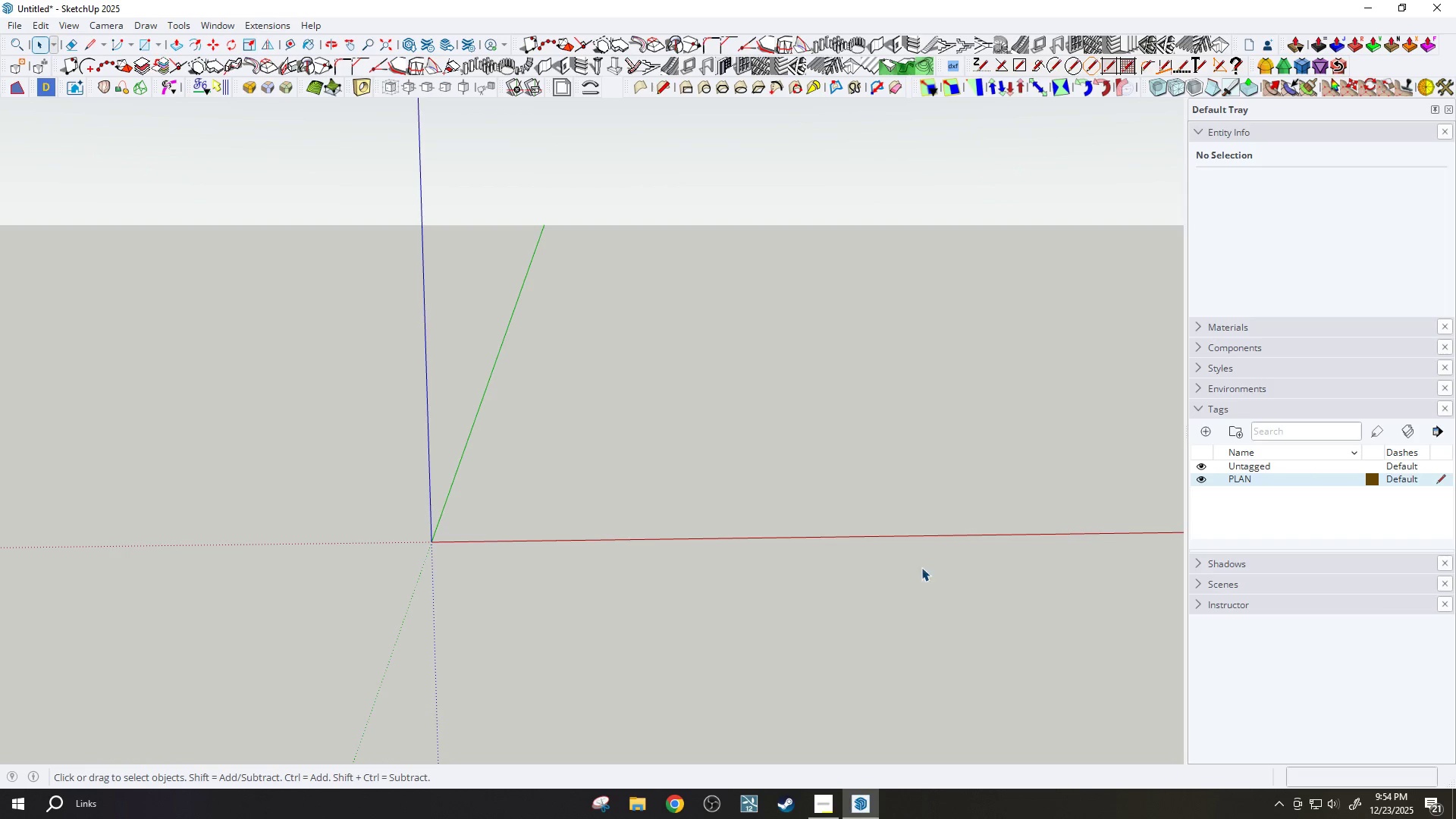 
left_click_drag(start_coordinate=[893, 558], to_coordinate=[883, 559])
 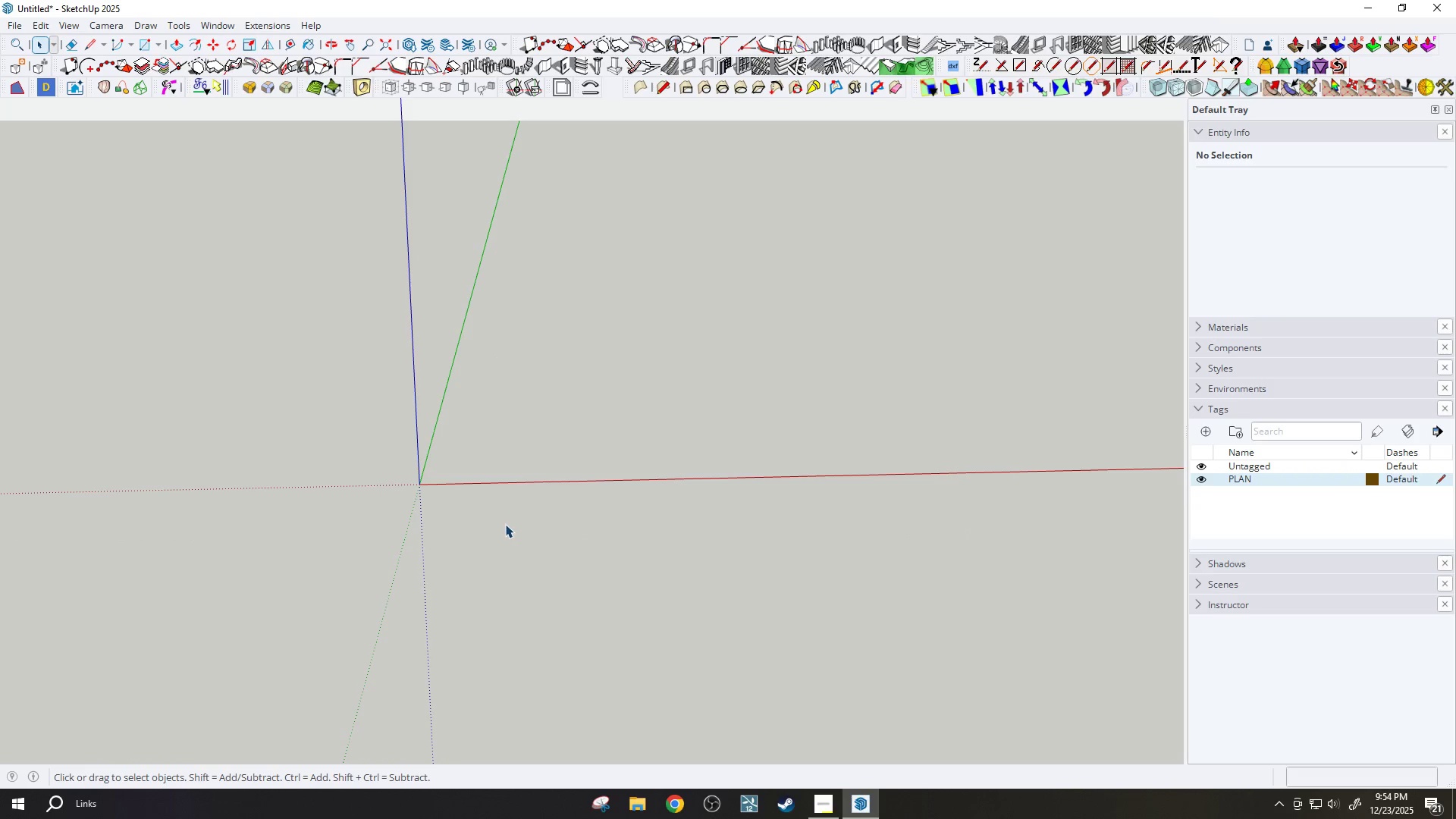 
key(C)
 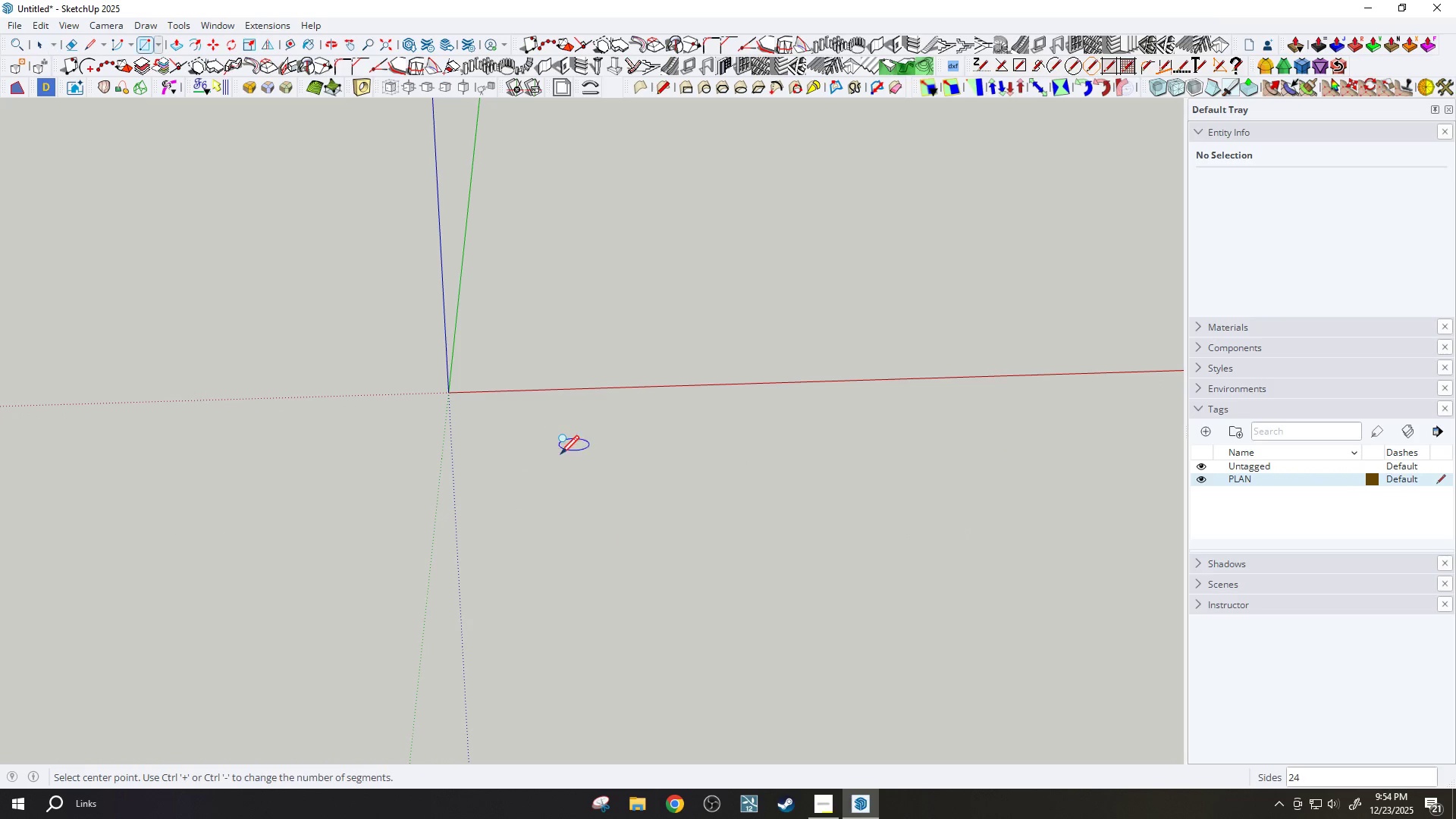 
scroll: coordinate [550, 546], scroll_direction: down, amount: 15.0
 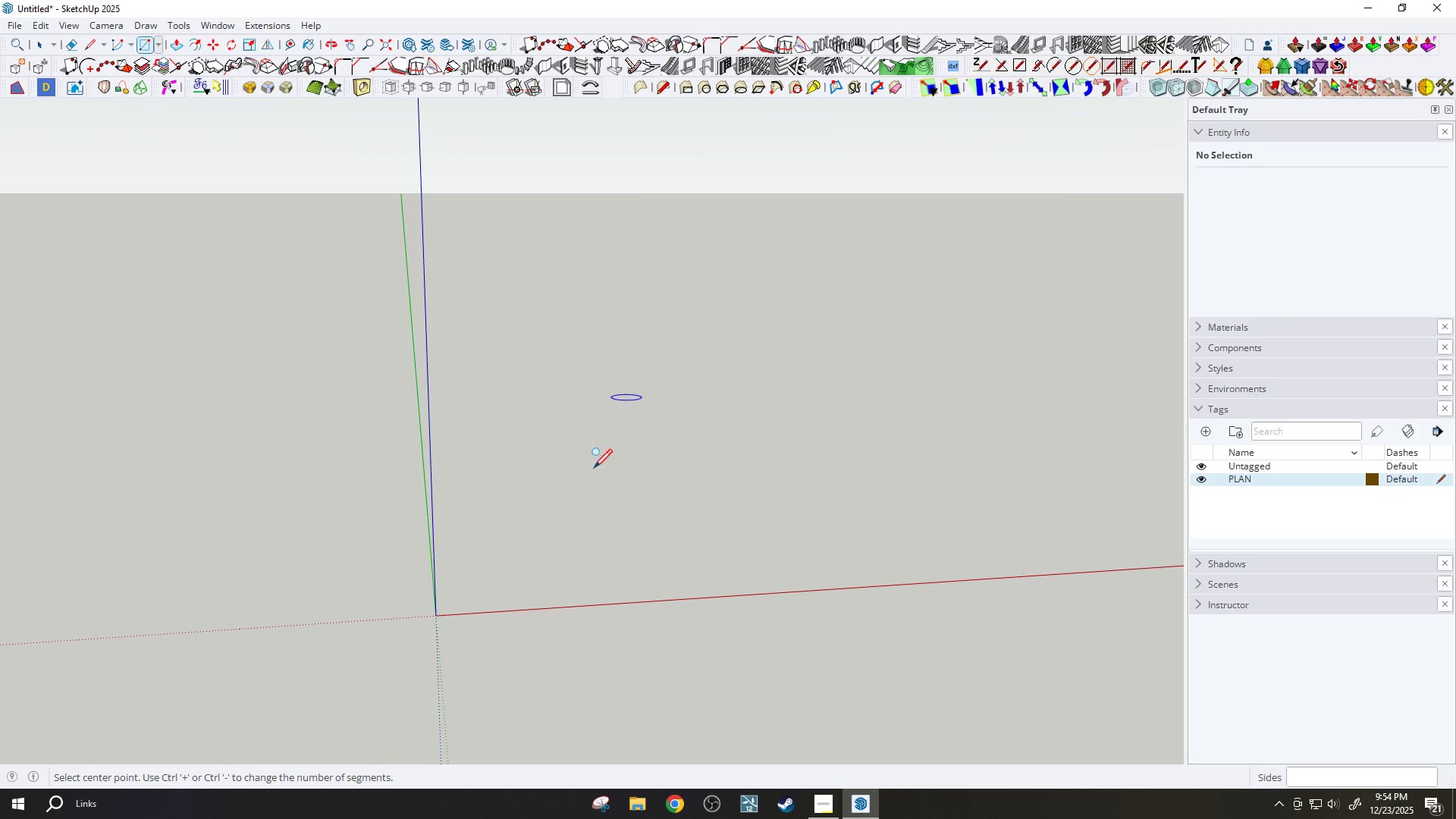 
scroll: coordinate [589, 447], scroll_direction: up, amount: 8.0
 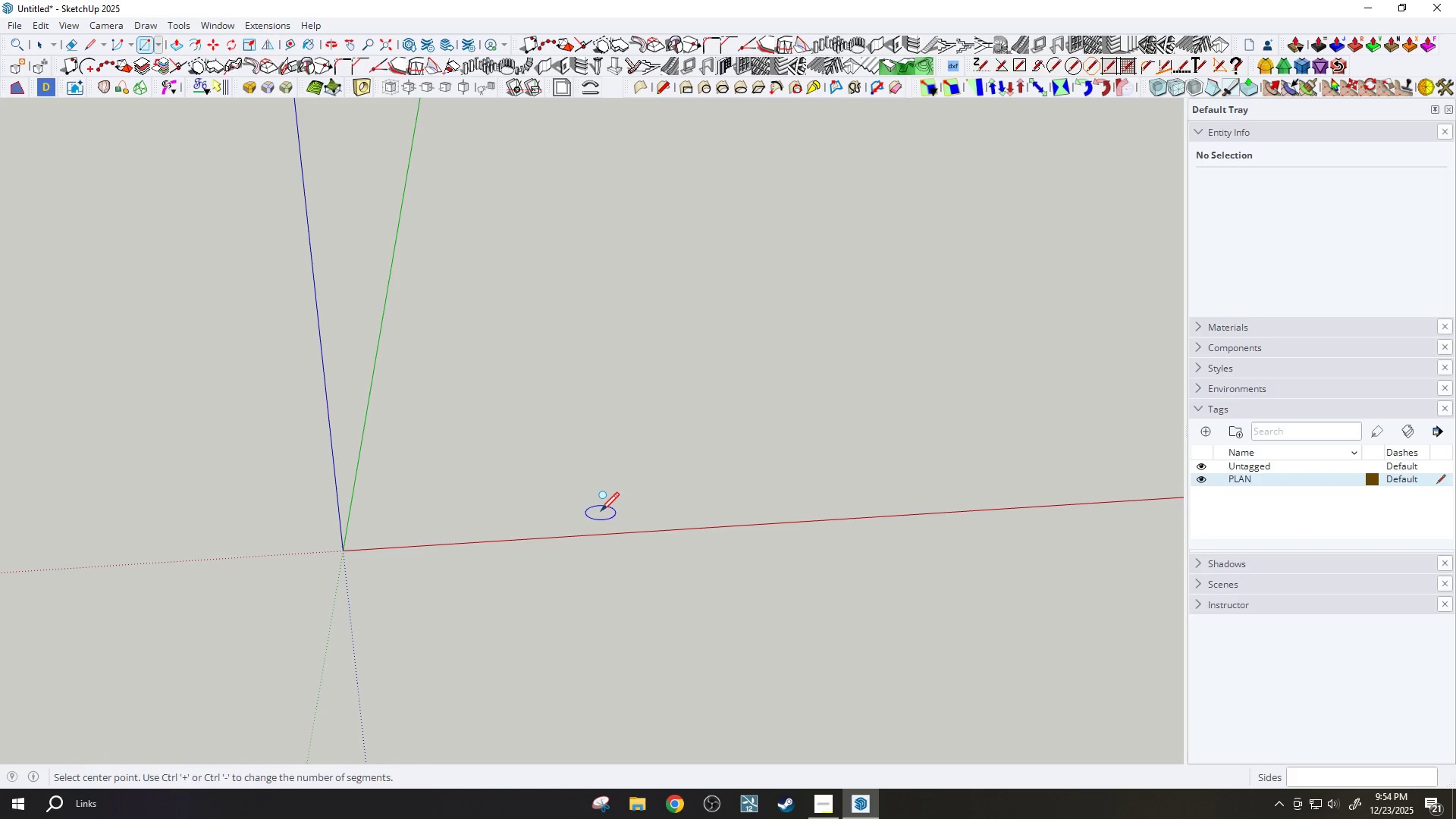 
type(30)
 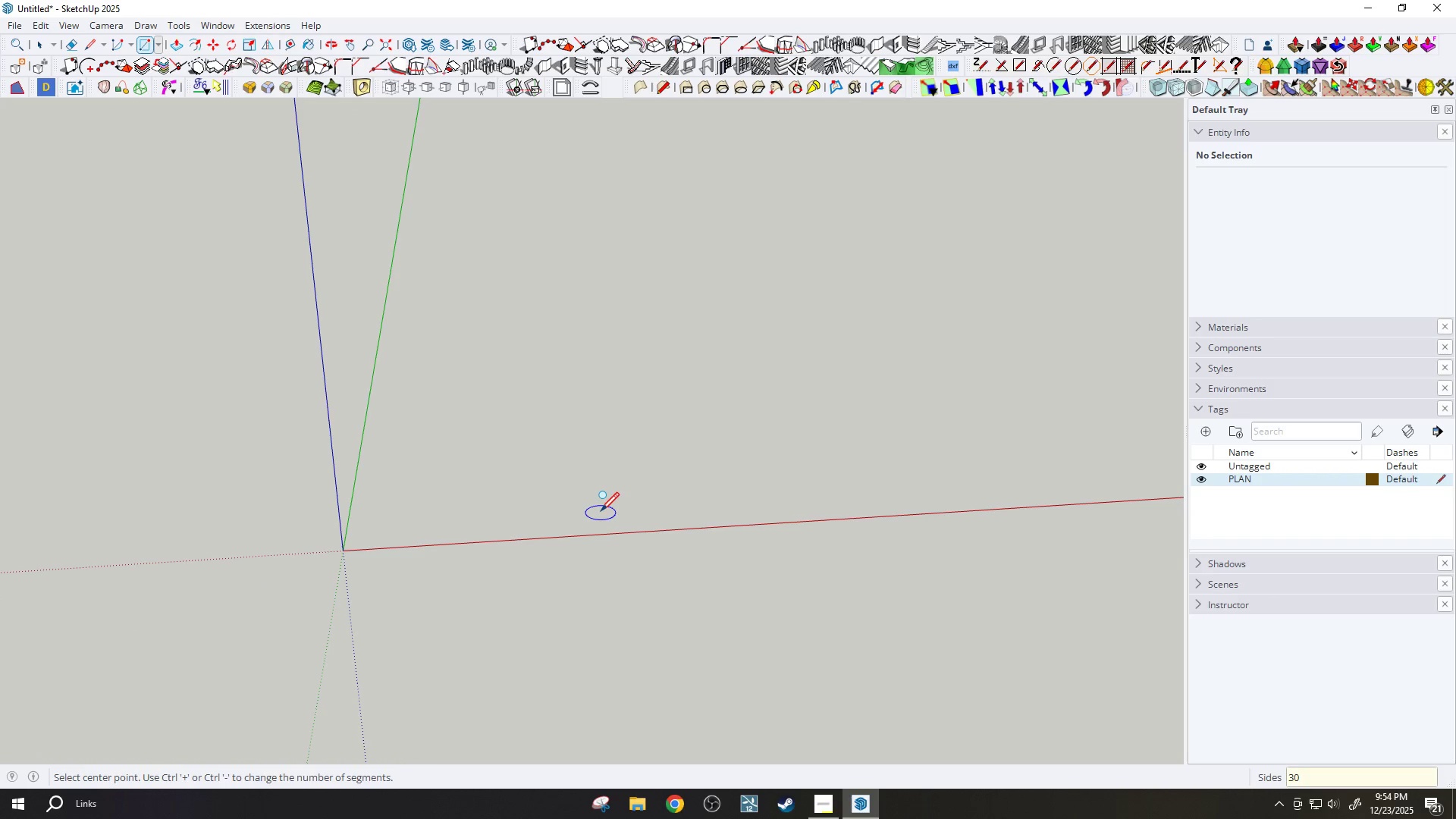 
key(Enter)
 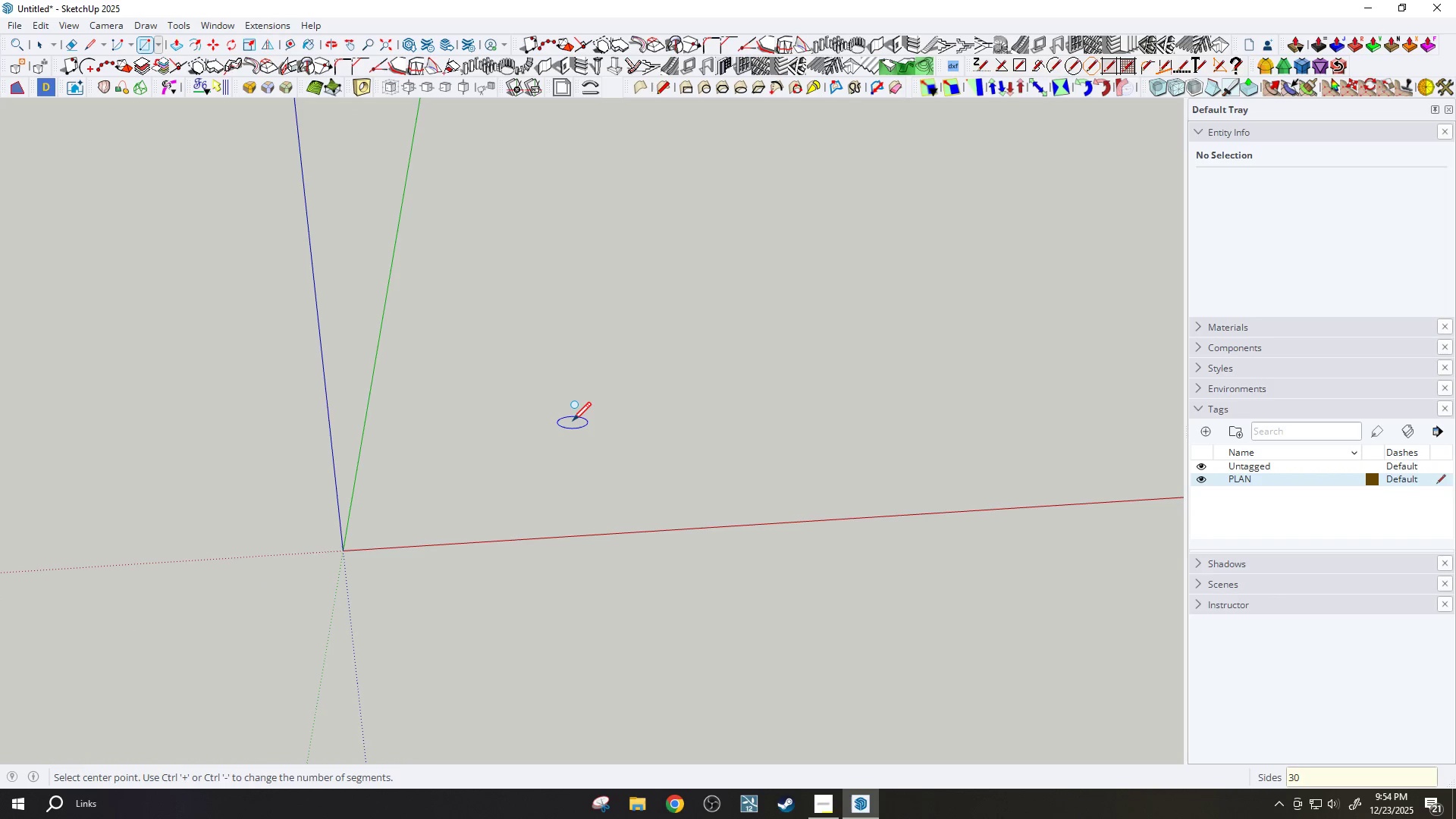 
left_click([573, 422])
 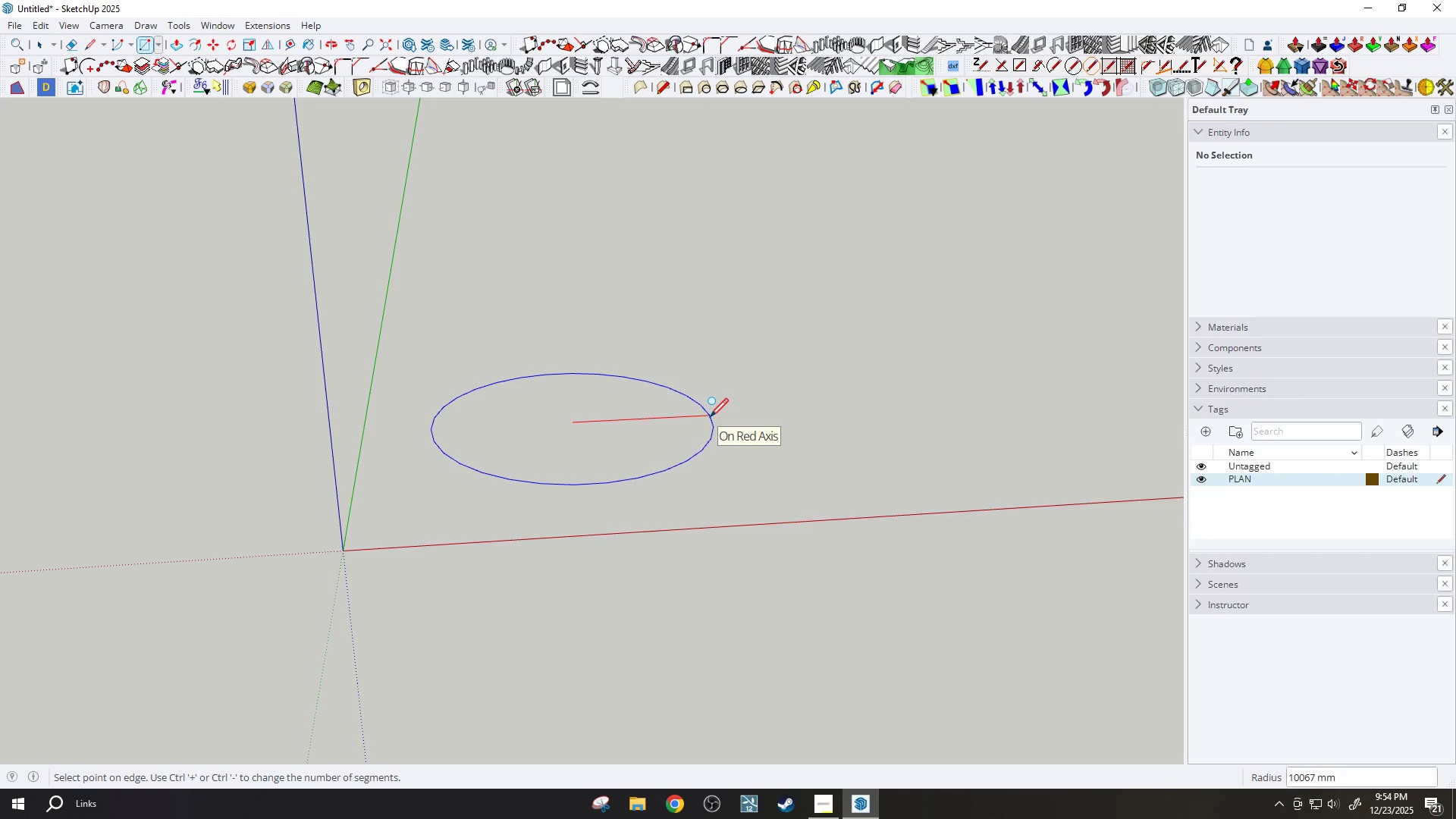 
wait(7.95)
 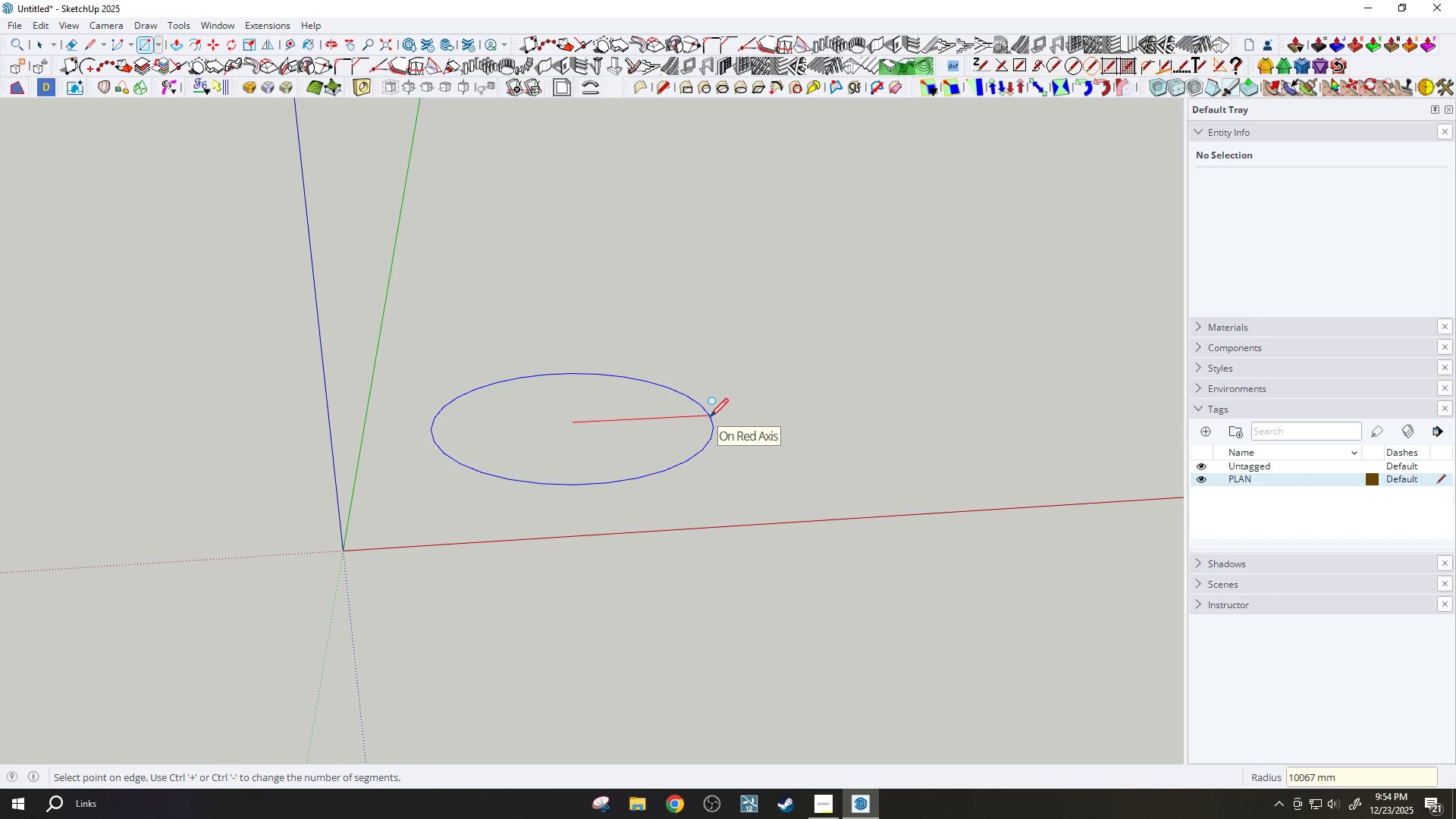 
type(12000)
 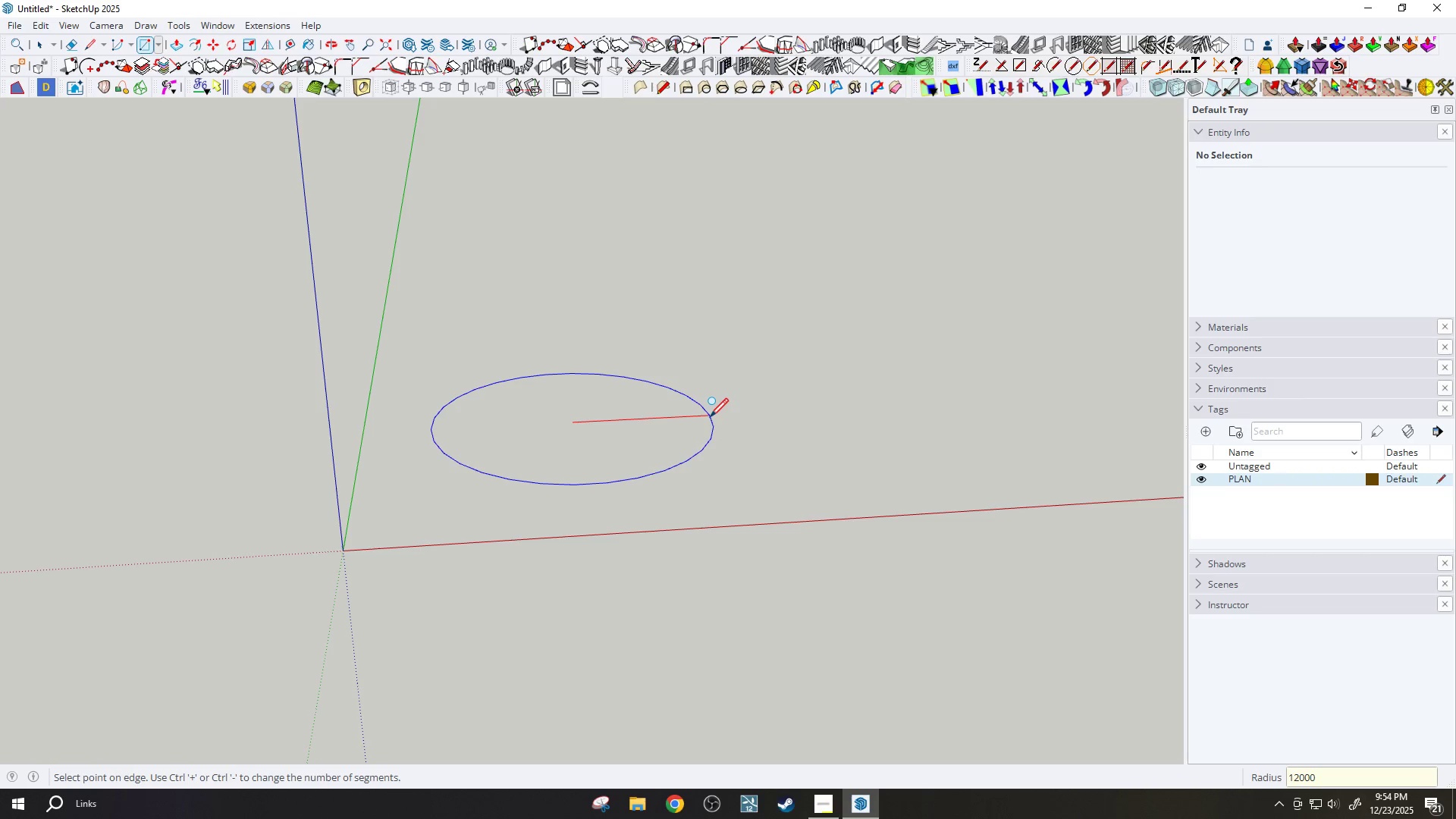 
key(Enter)
 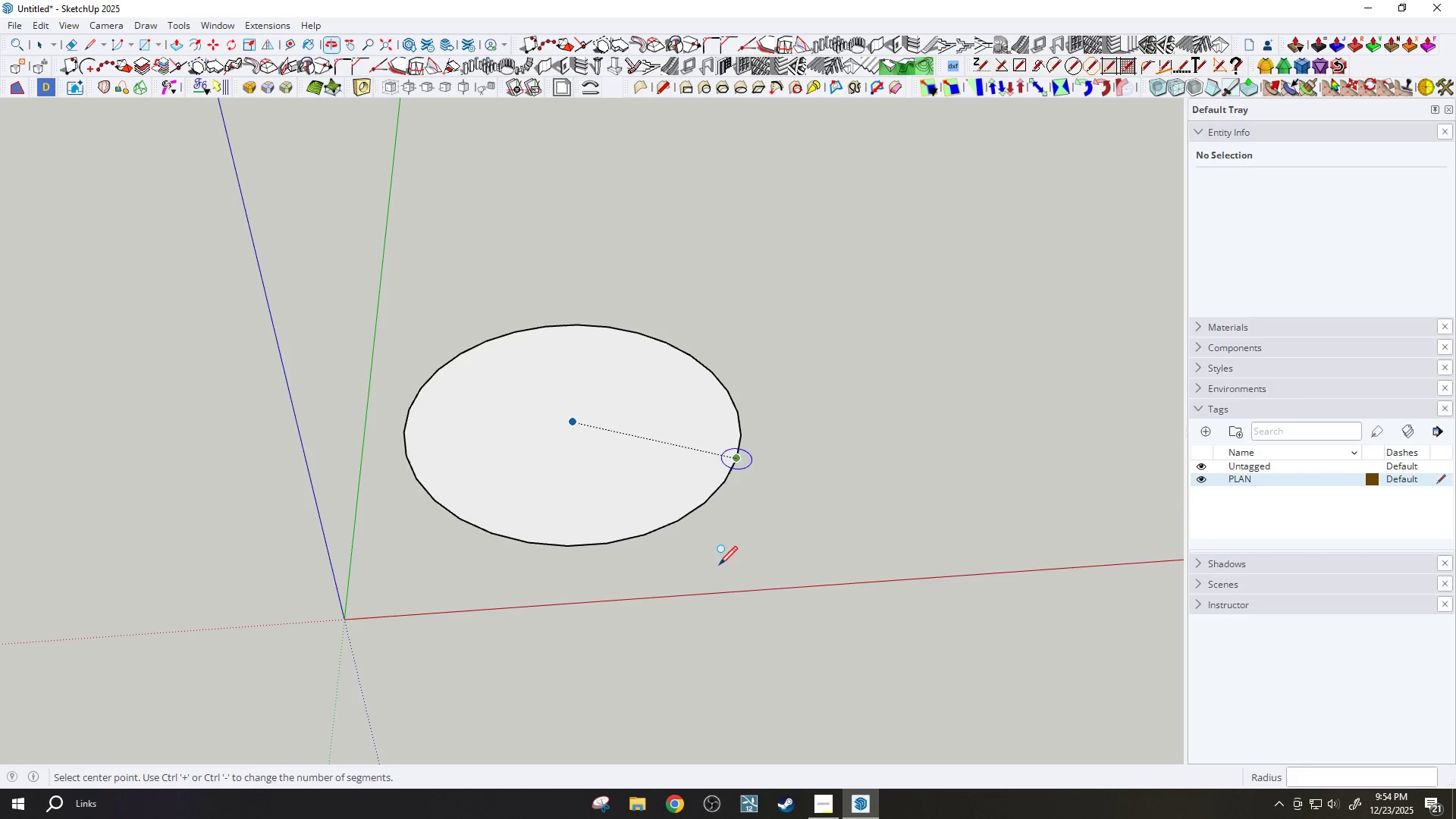 
key(T)
 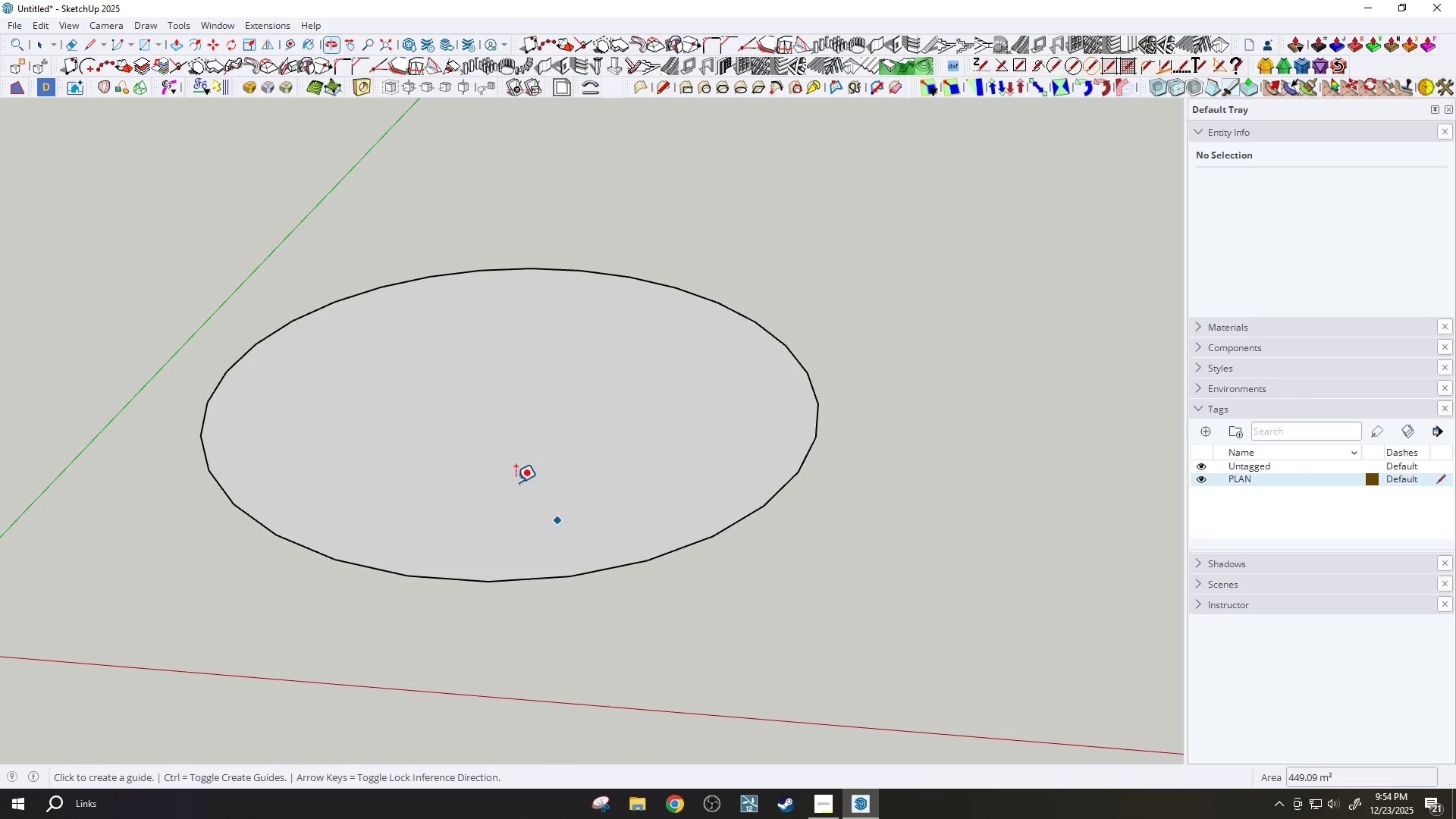 
scroll: coordinate [648, 472], scroll_direction: up, amount: 6.0
 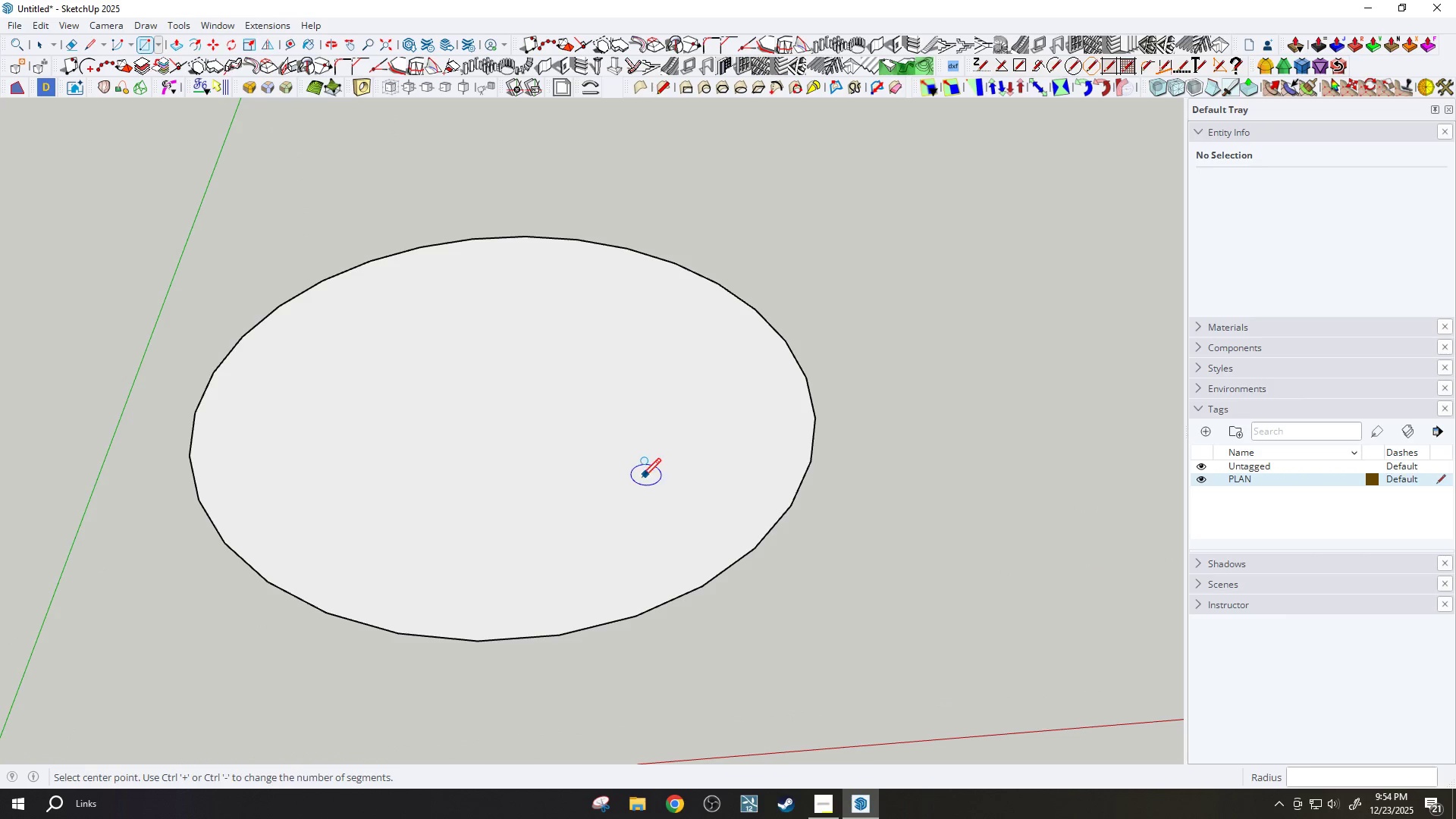 
scroll: coordinate [548, 500], scroll_direction: down, amount: 4.0
 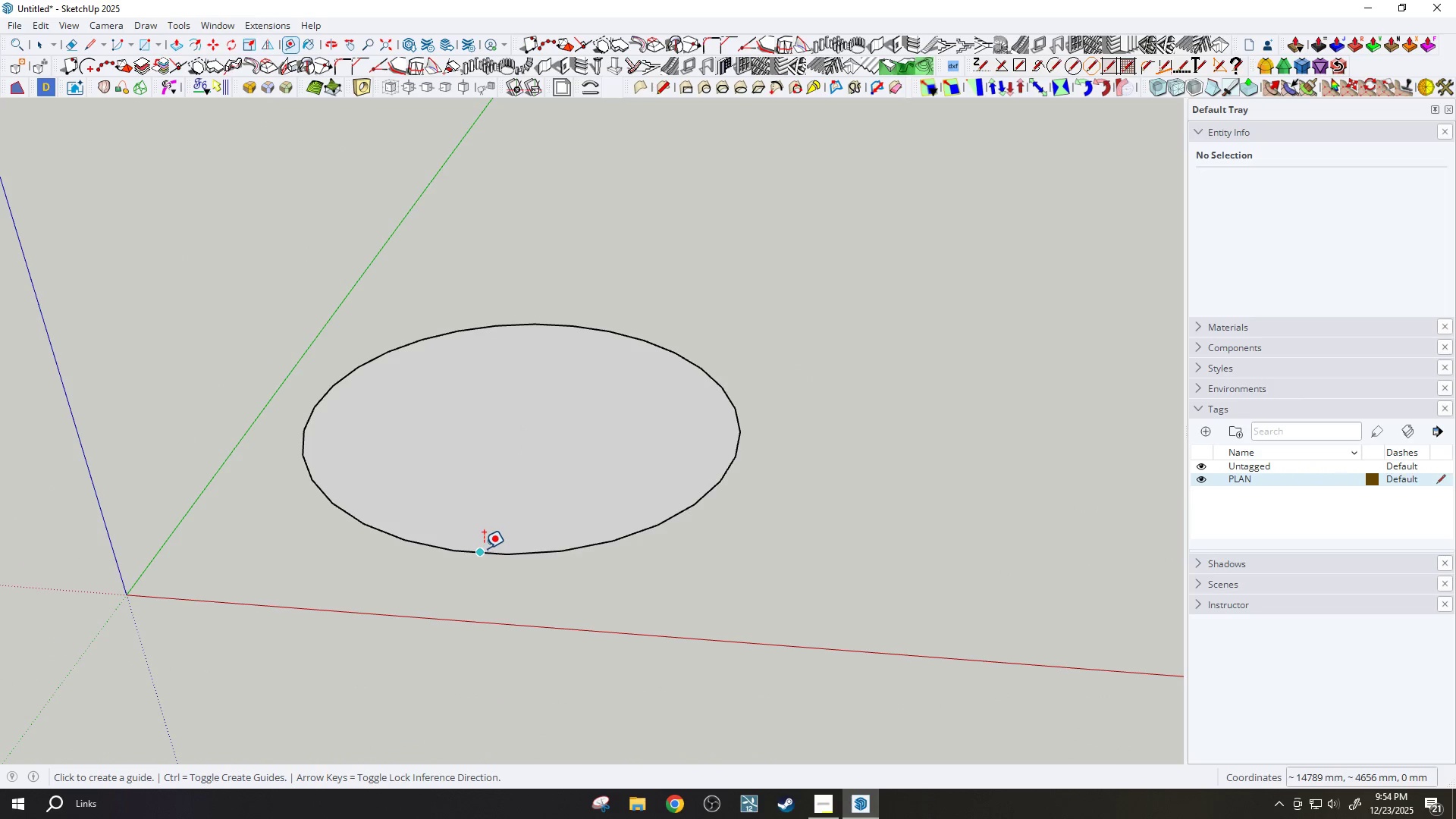 
scroll: coordinate [481, 548], scroll_direction: up, amount: 1.0
 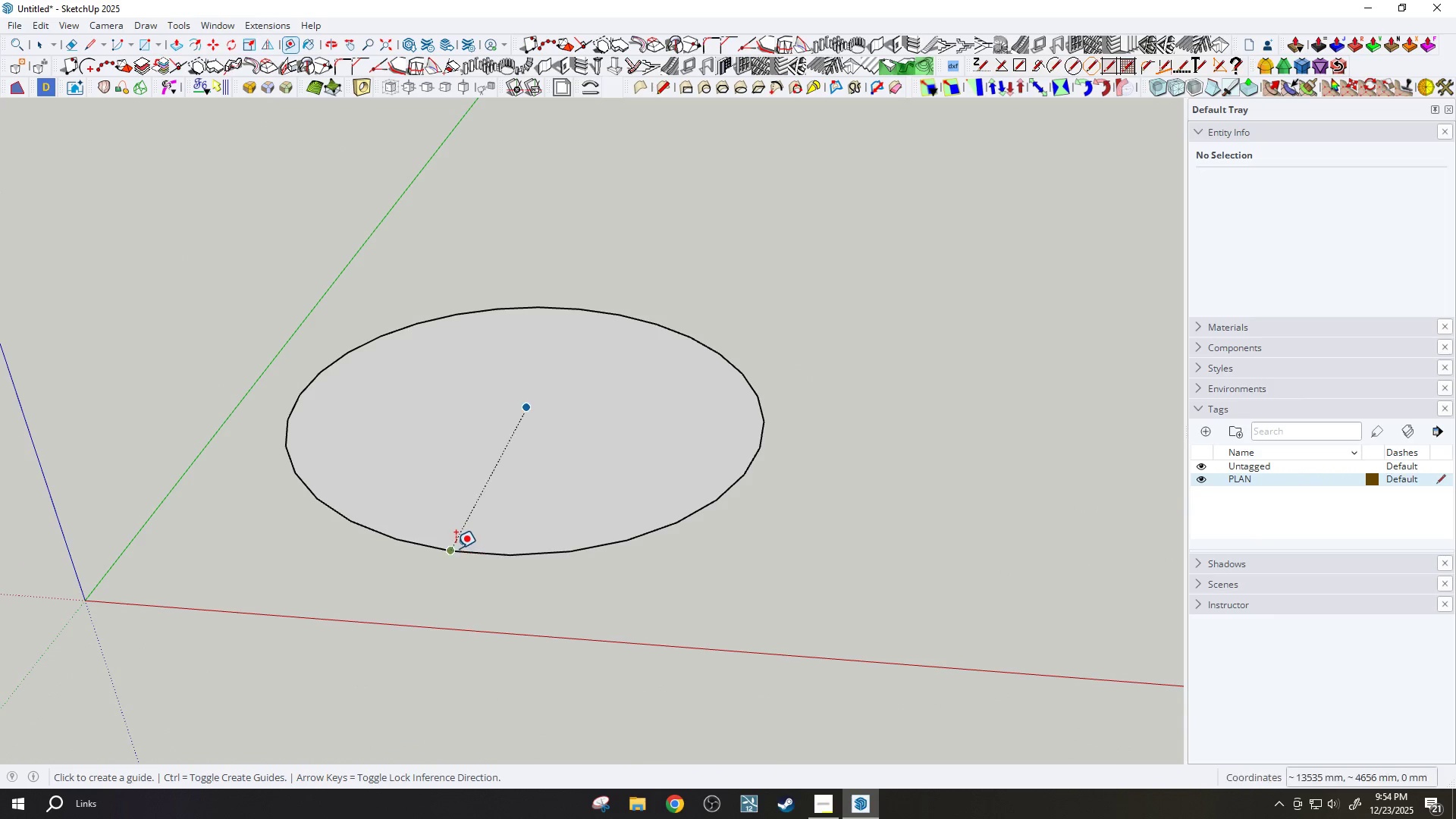 
left_click([455, 548])
 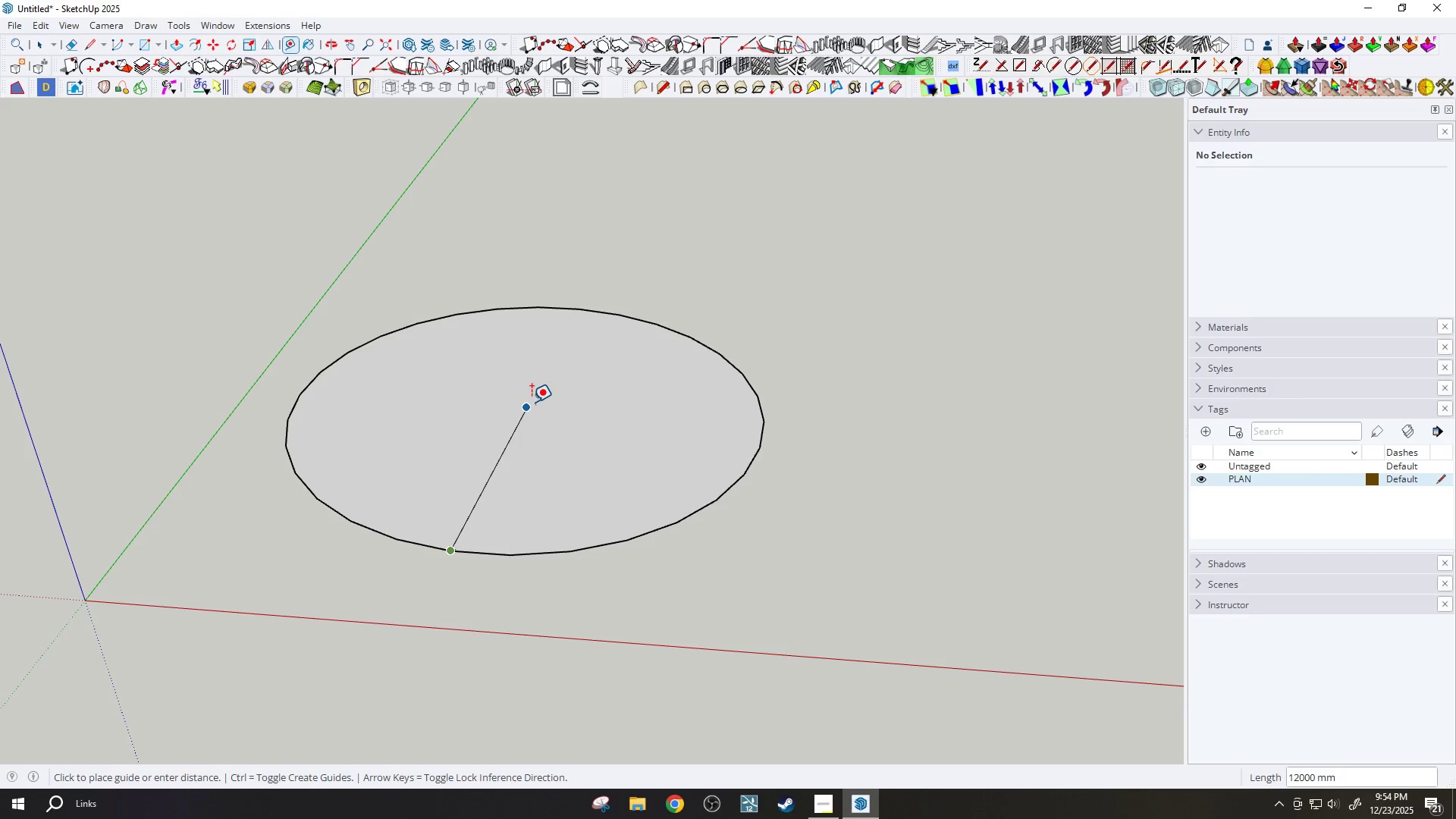 
left_click([532, 402])
 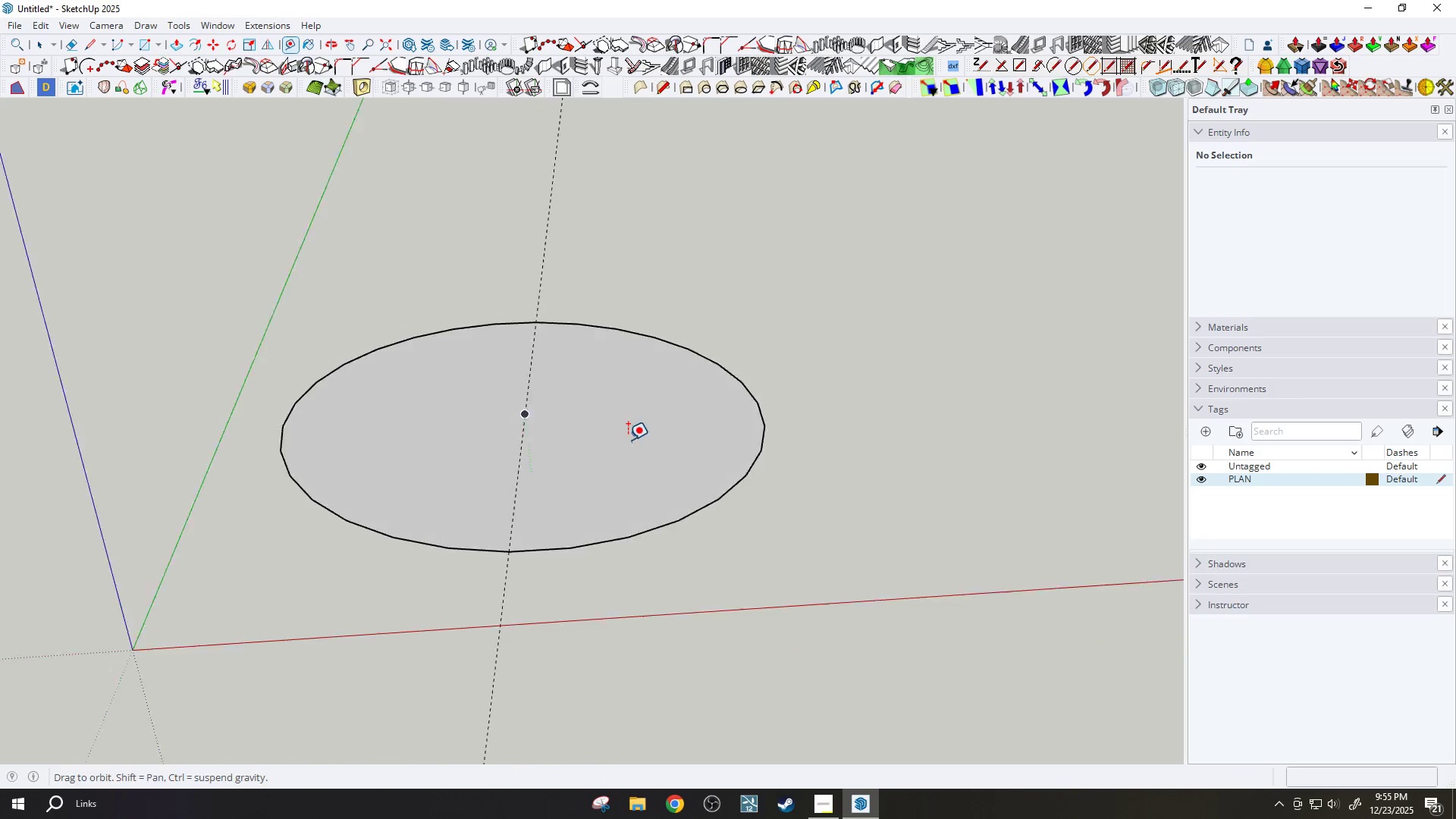 
scroll: coordinate [564, 492], scroll_direction: none, amount: 0.0
 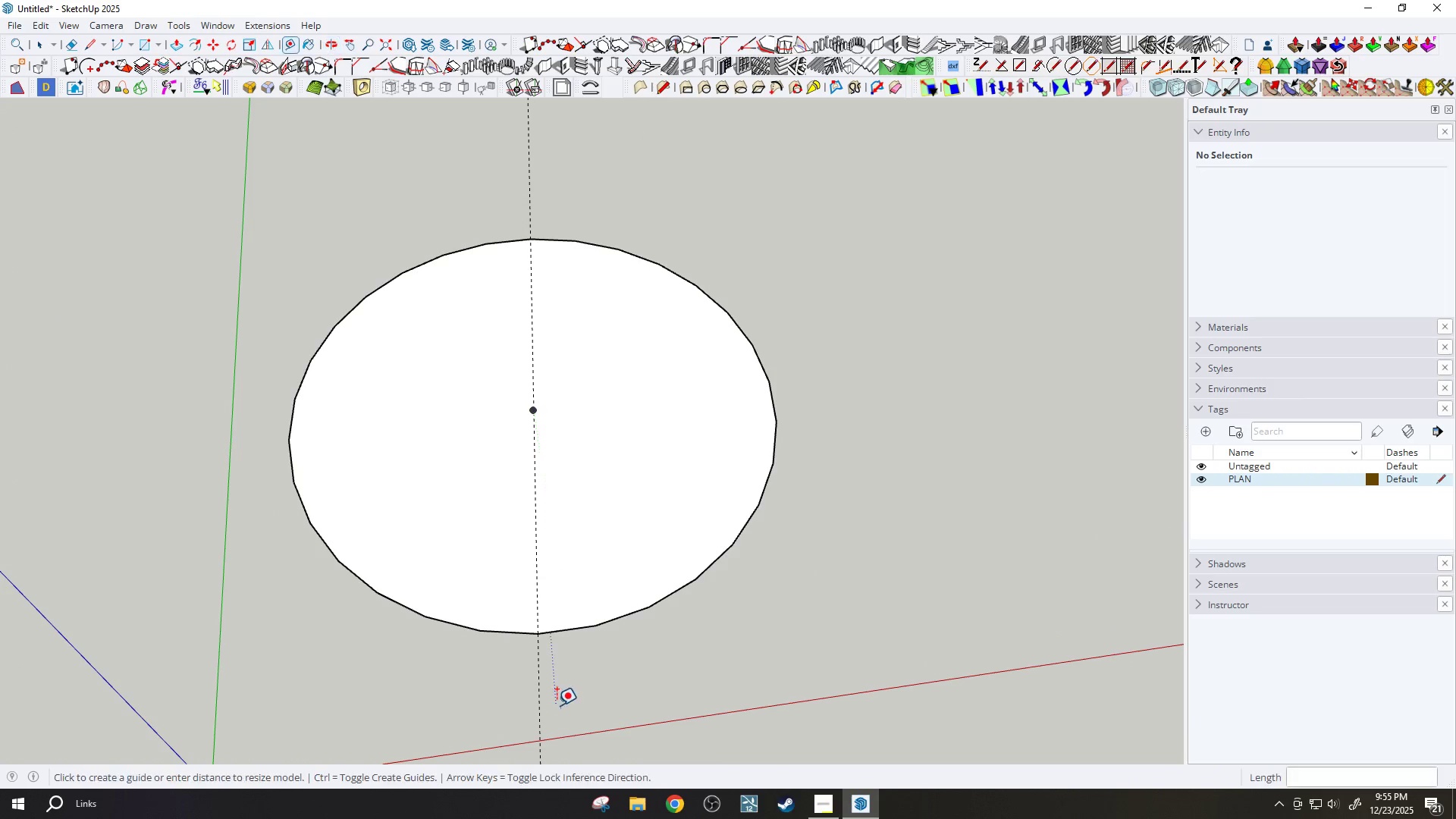 
key(Escape)
 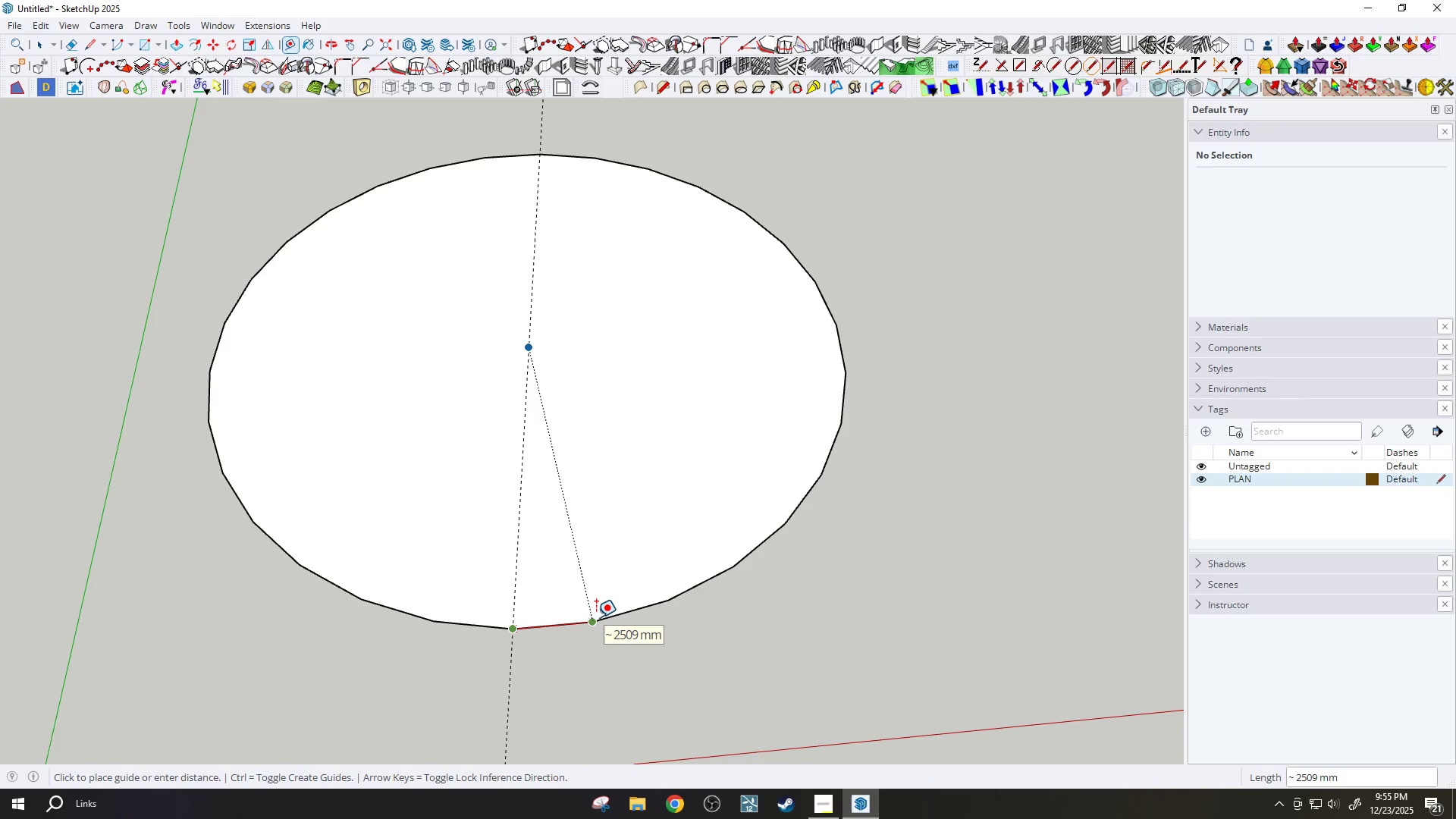 
scroll: coordinate [556, 607], scroll_direction: up, amount: 3.0
 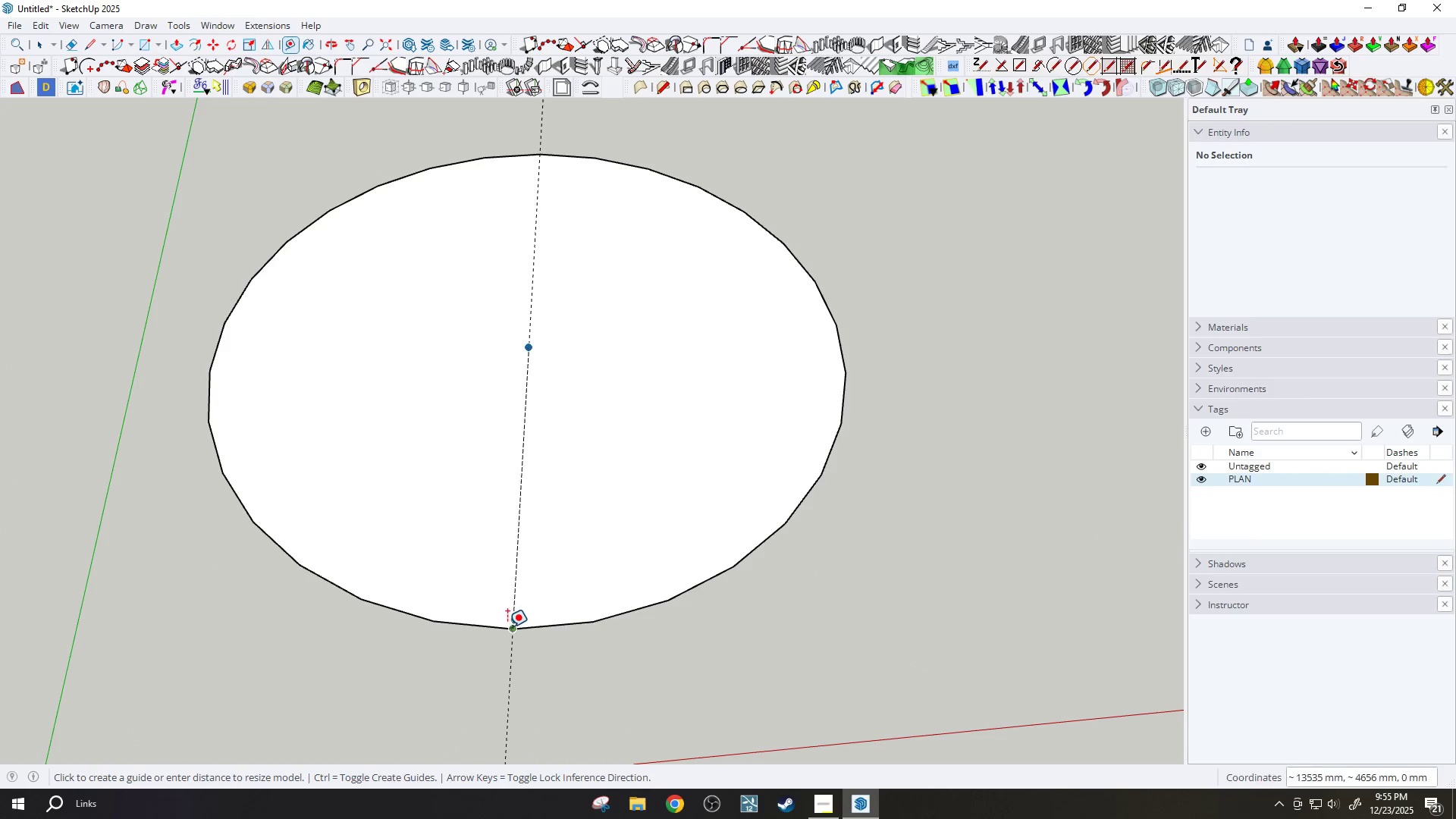 
key(H)
 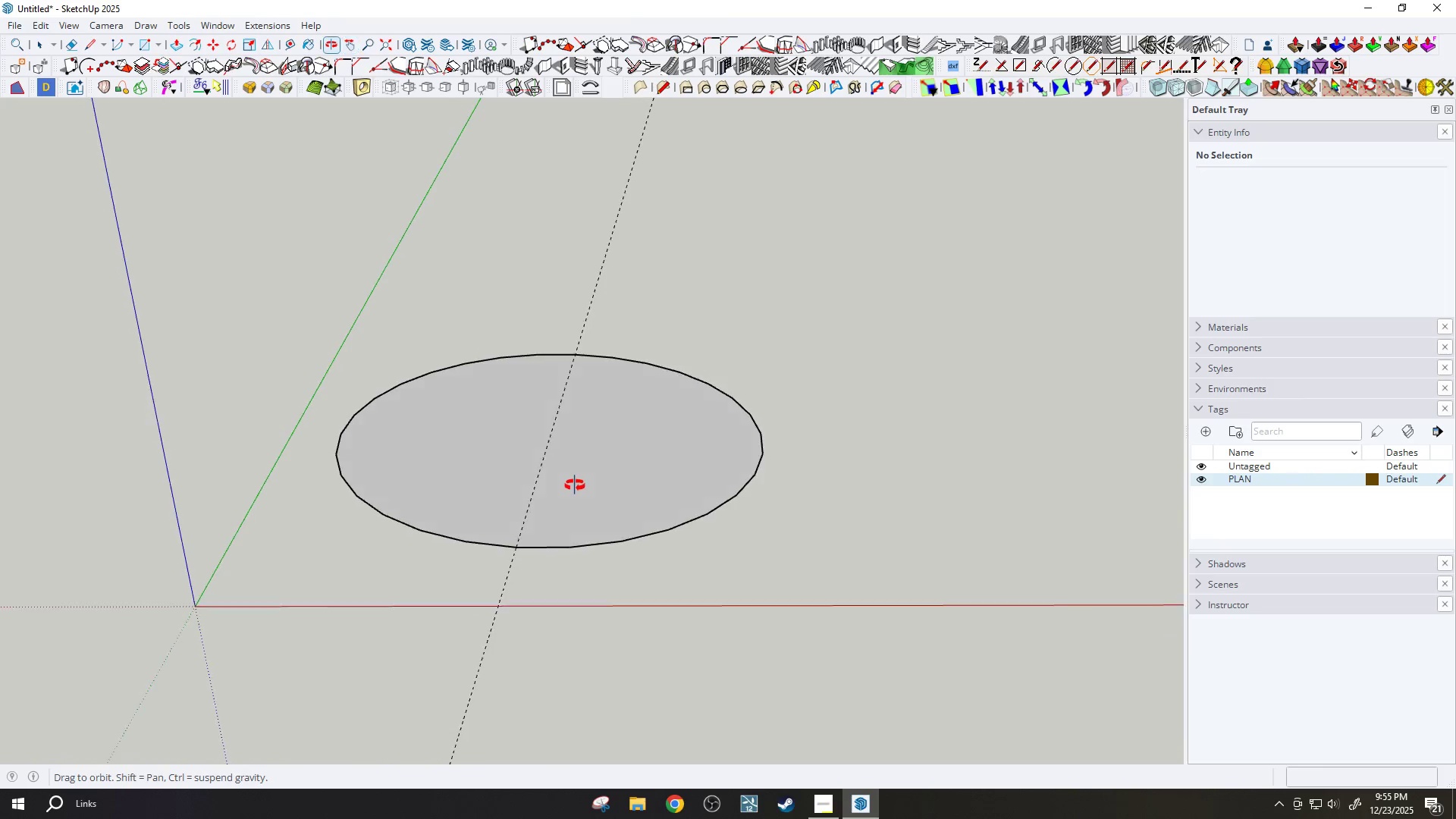 
scroll: coordinate [597, 617], scroll_direction: down, amount: 5.0
 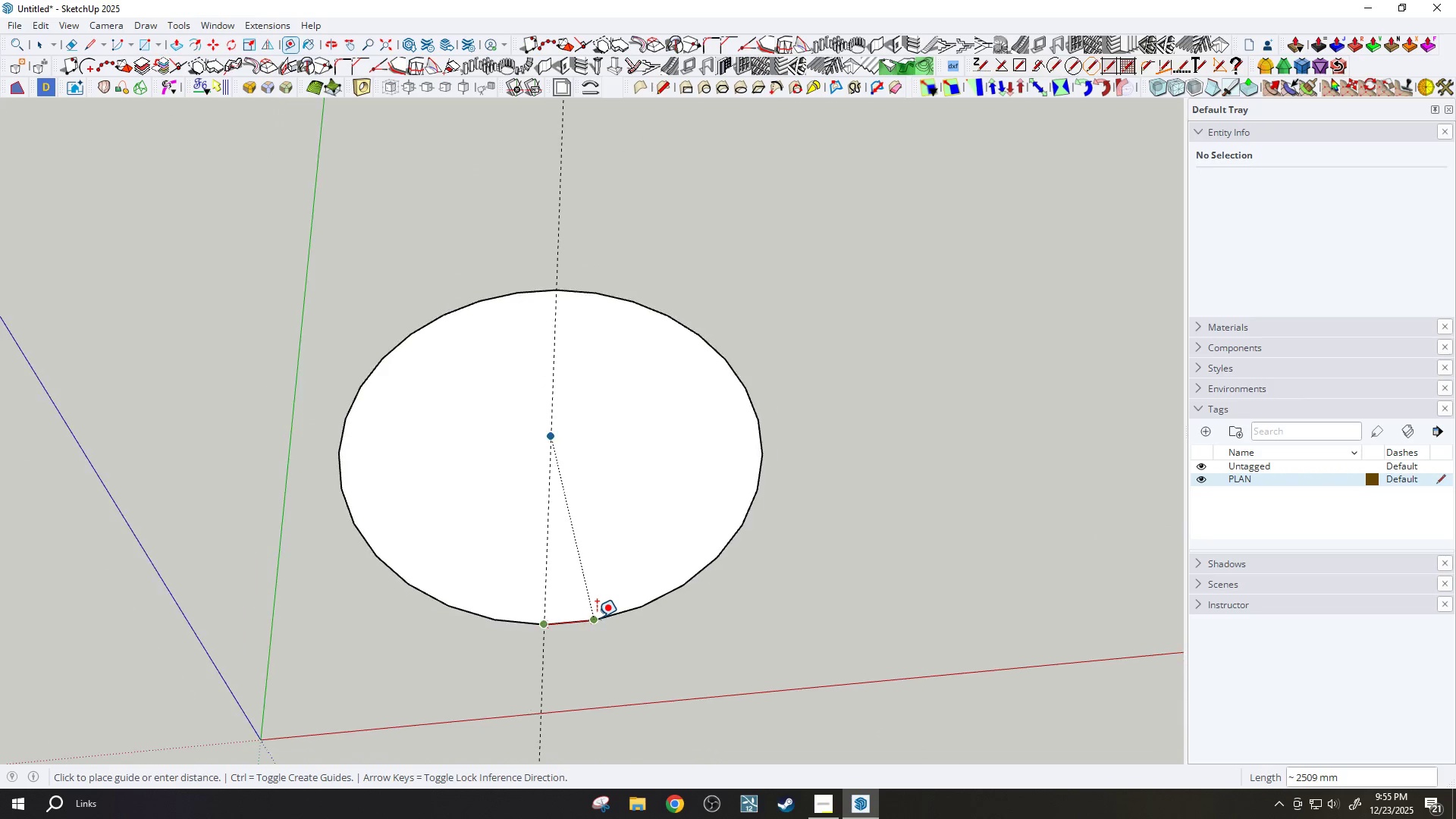 
wait(5.91)
 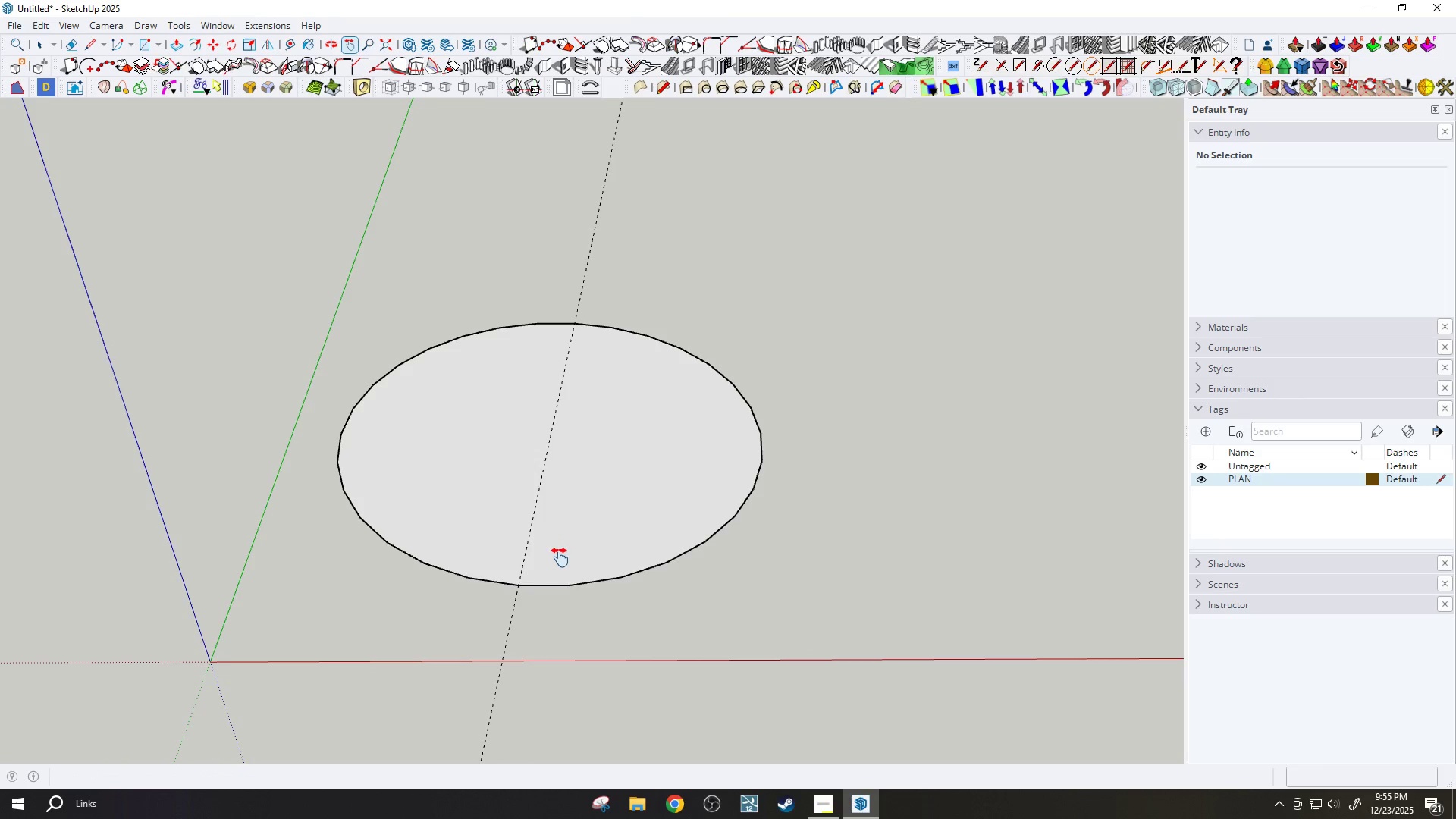 
key(T)
 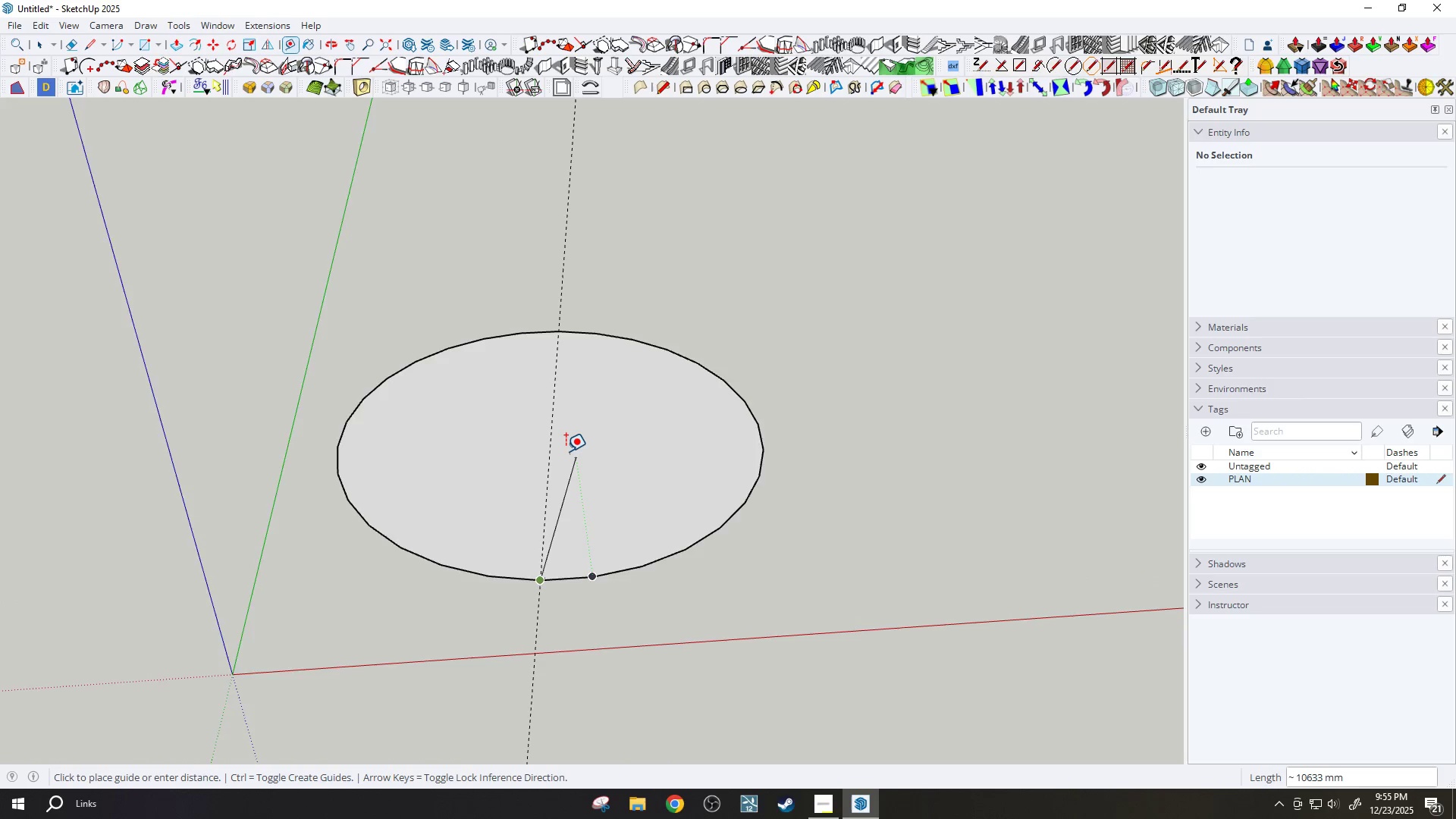 
scroll: coordinate [566, 451], scroll_direction: up, amount: 1.0
 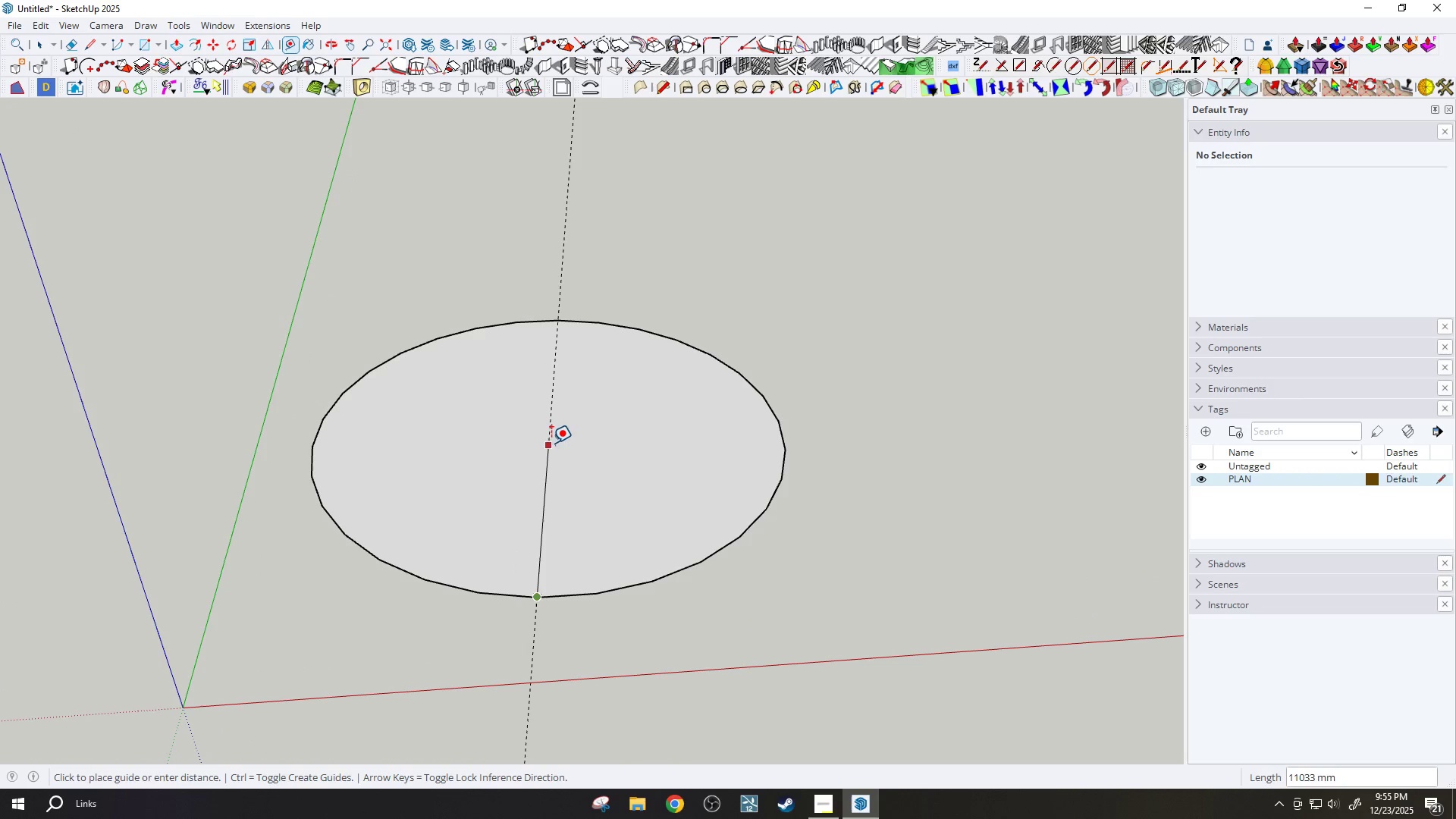 
key(Escape)
 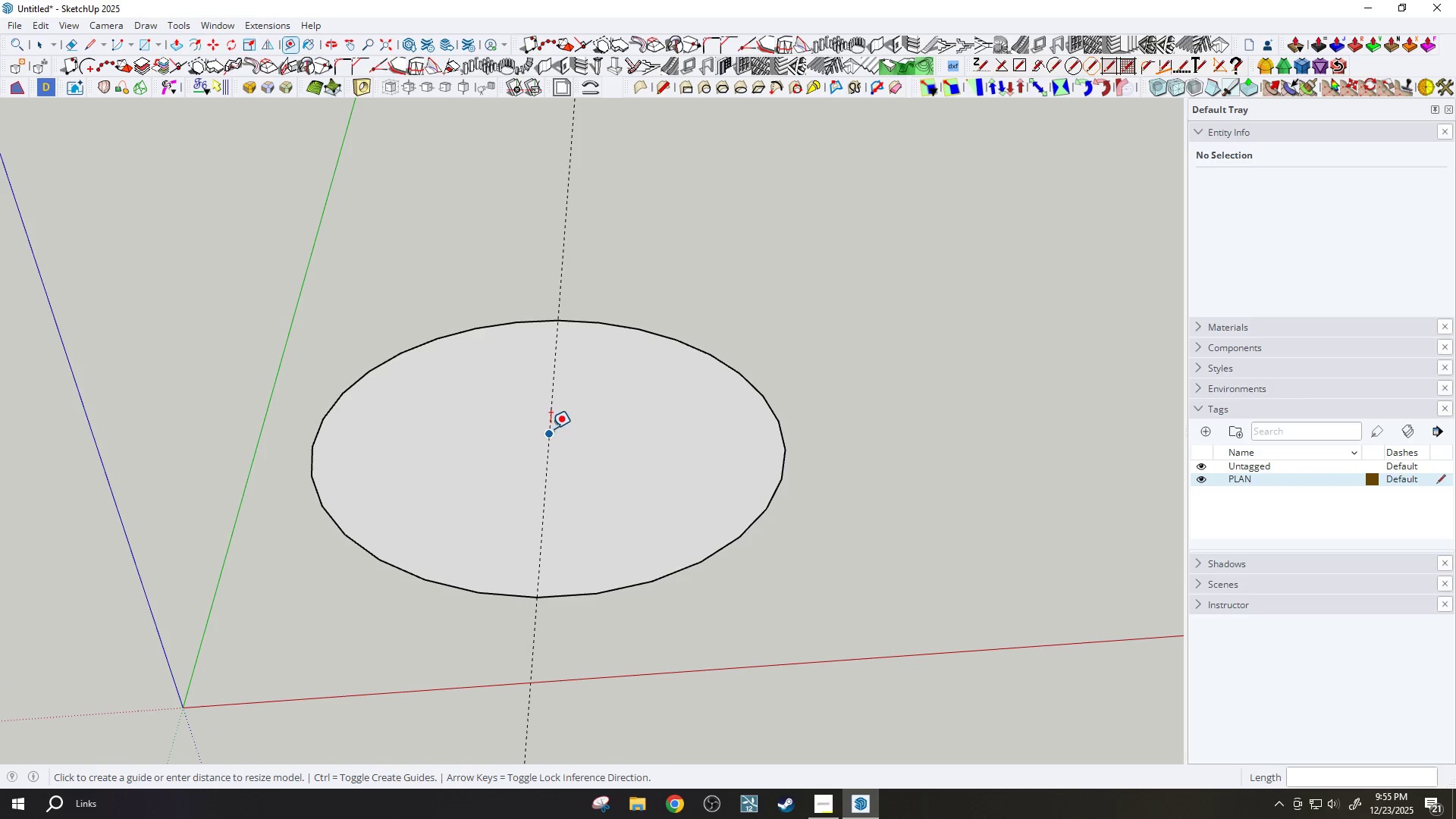 
left_click([551, 425])
 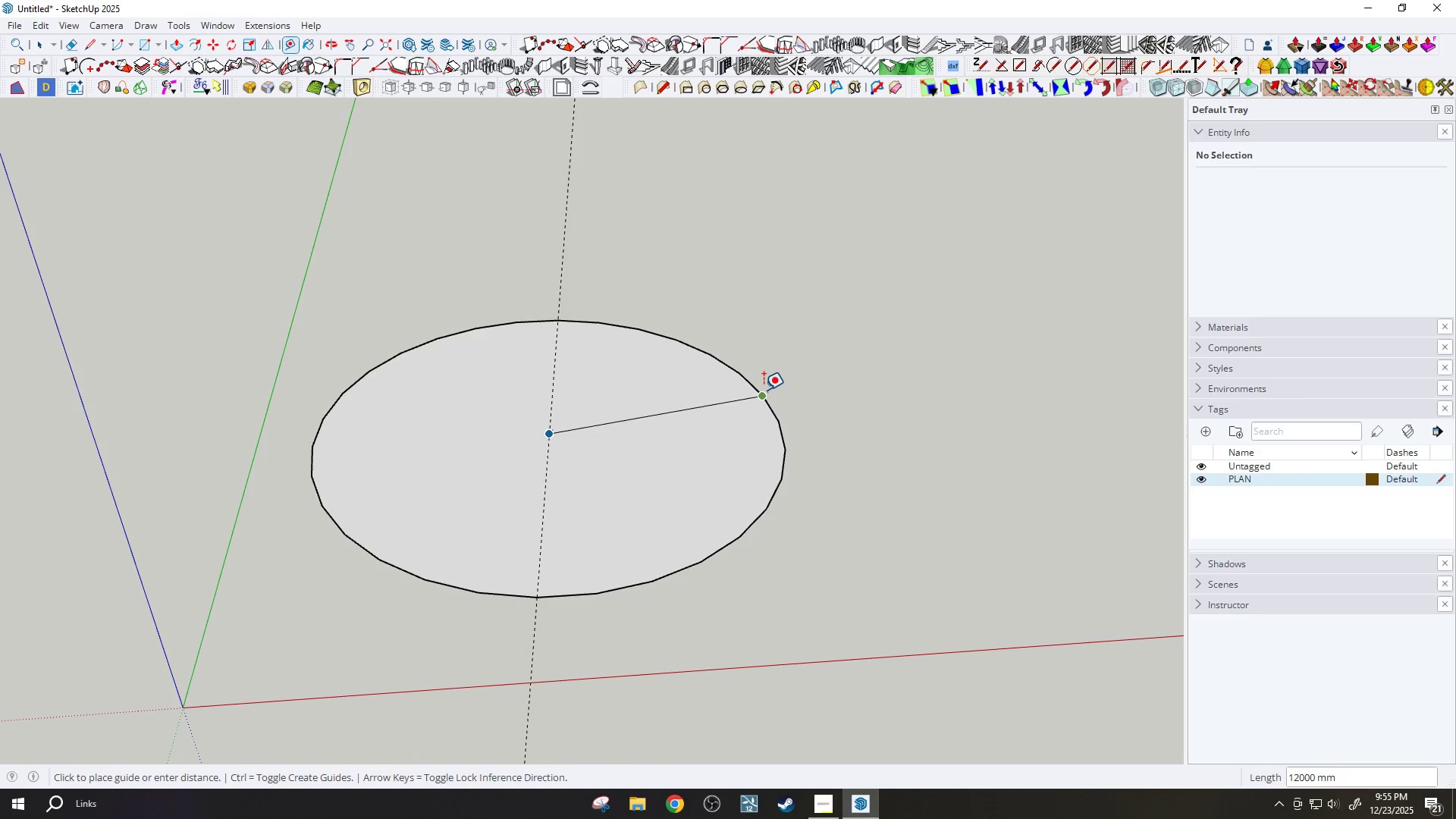 
left_click([764, 390])
 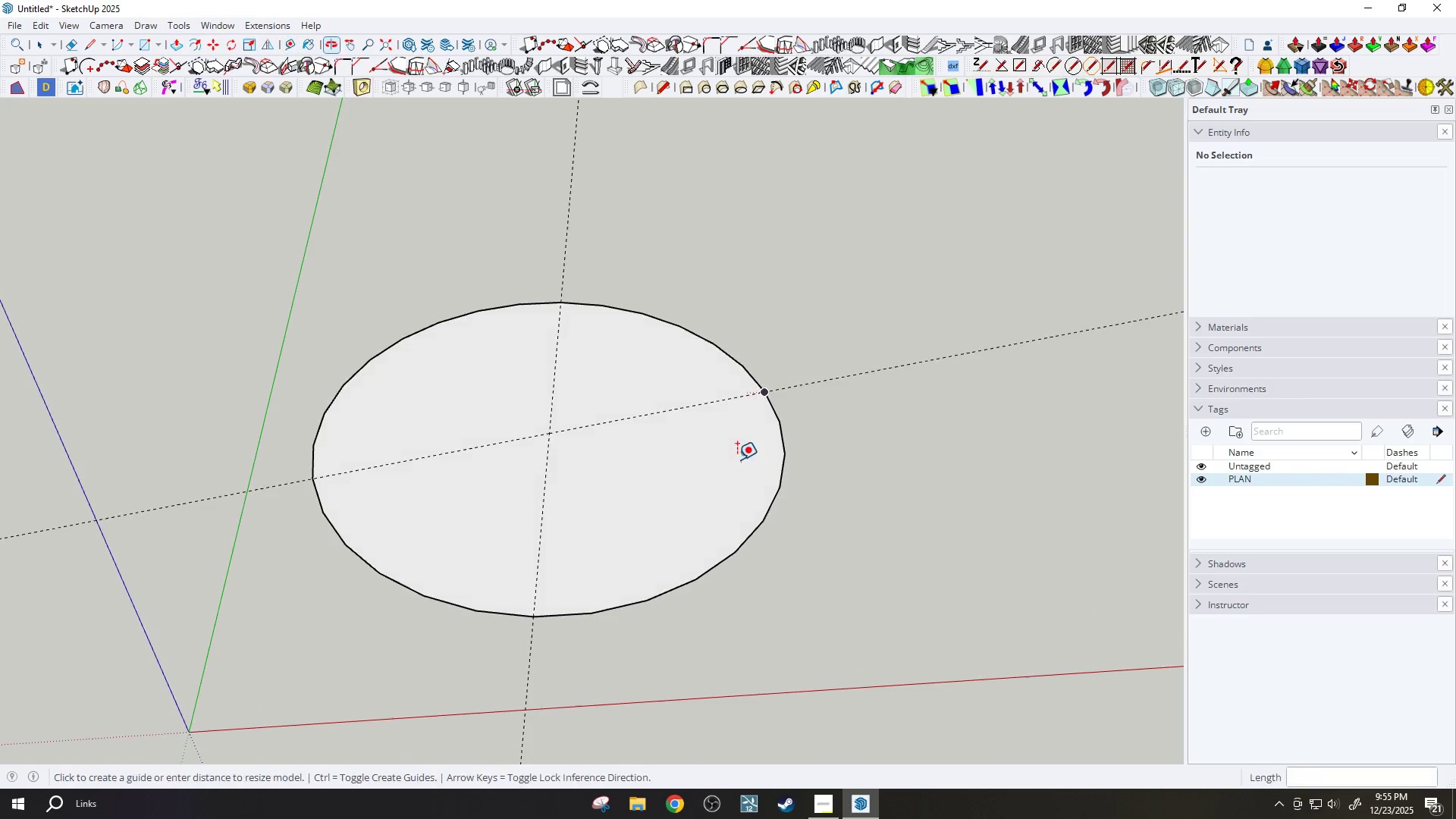 
key(Space)
 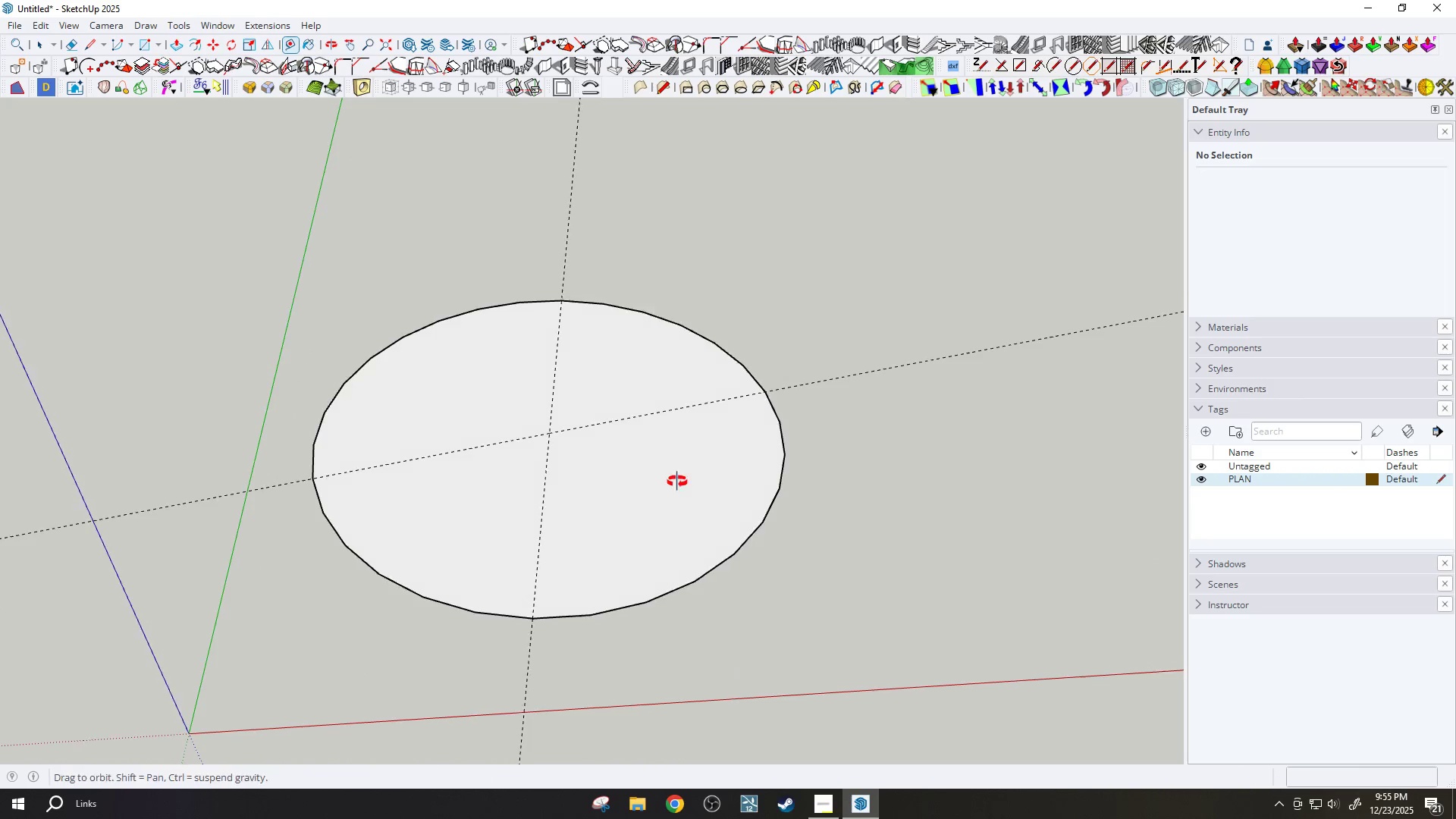 
scroll: coordinate [673, 512], scroll_direction: down, amount: 4.0
 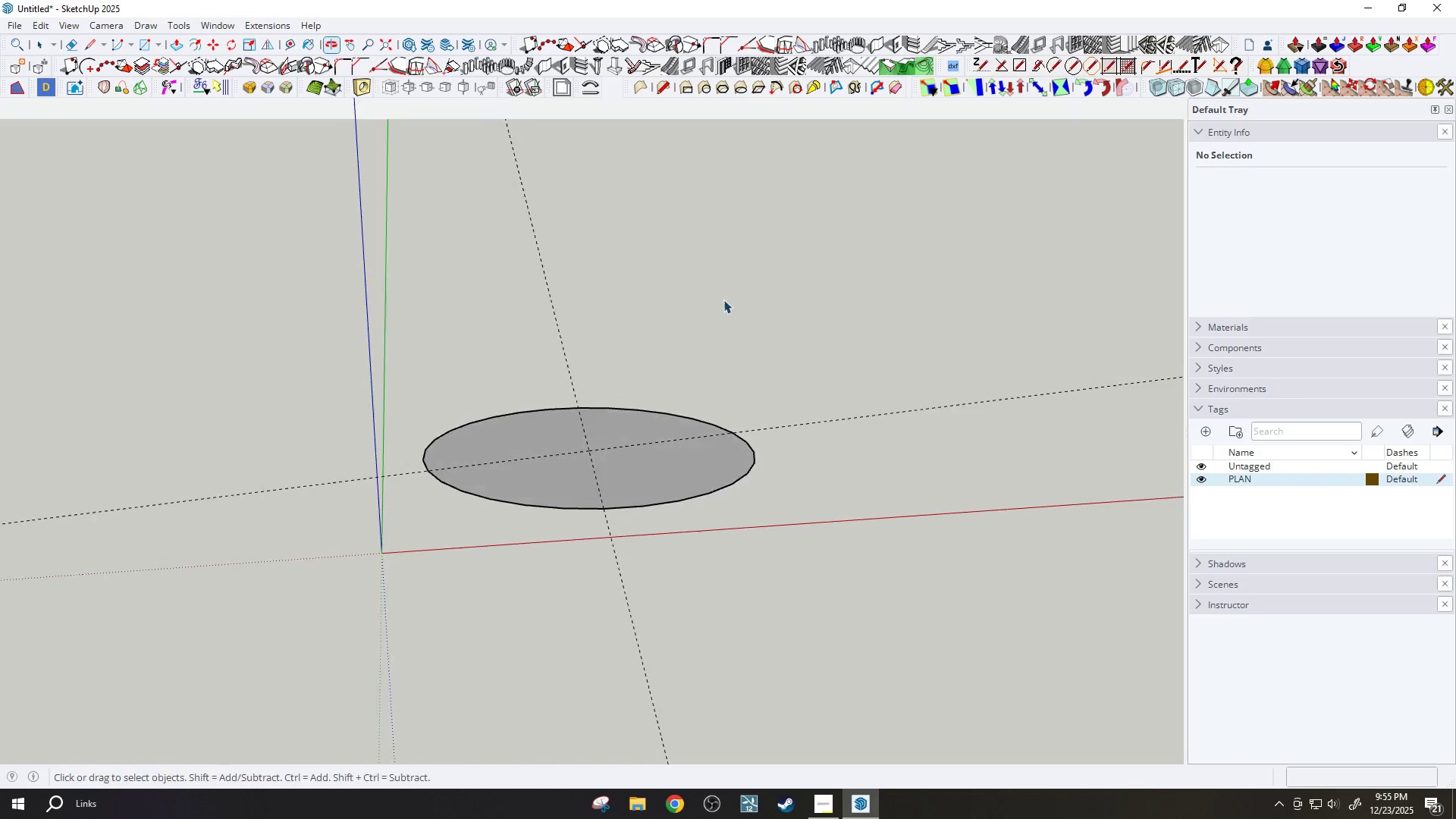 
scroll: coordinate [653, 450], scroll_direction: up, amount: 5.0
 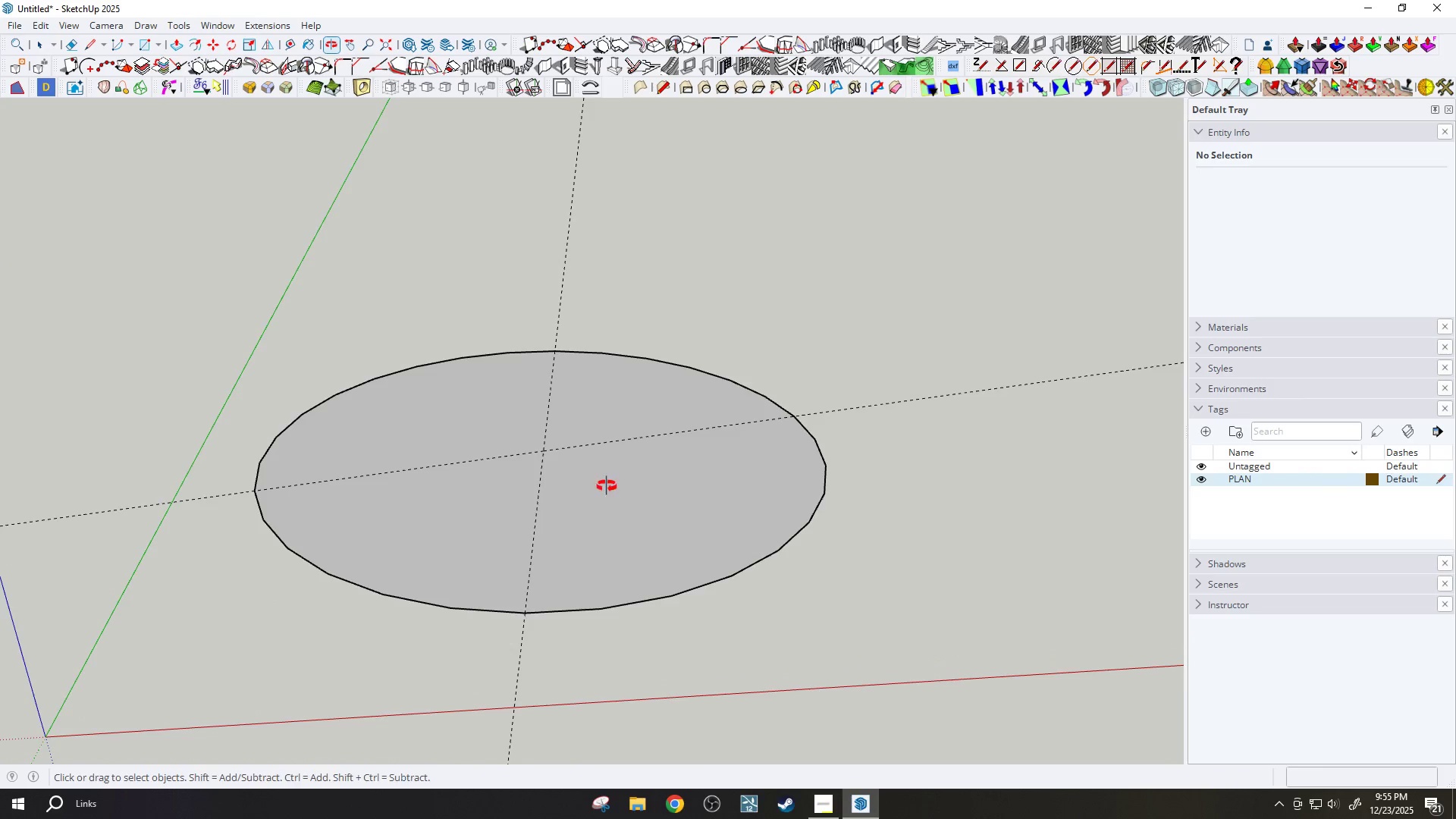 
scroll: coordinate [583, 538], scroll_direction: down, amount: 2.0
 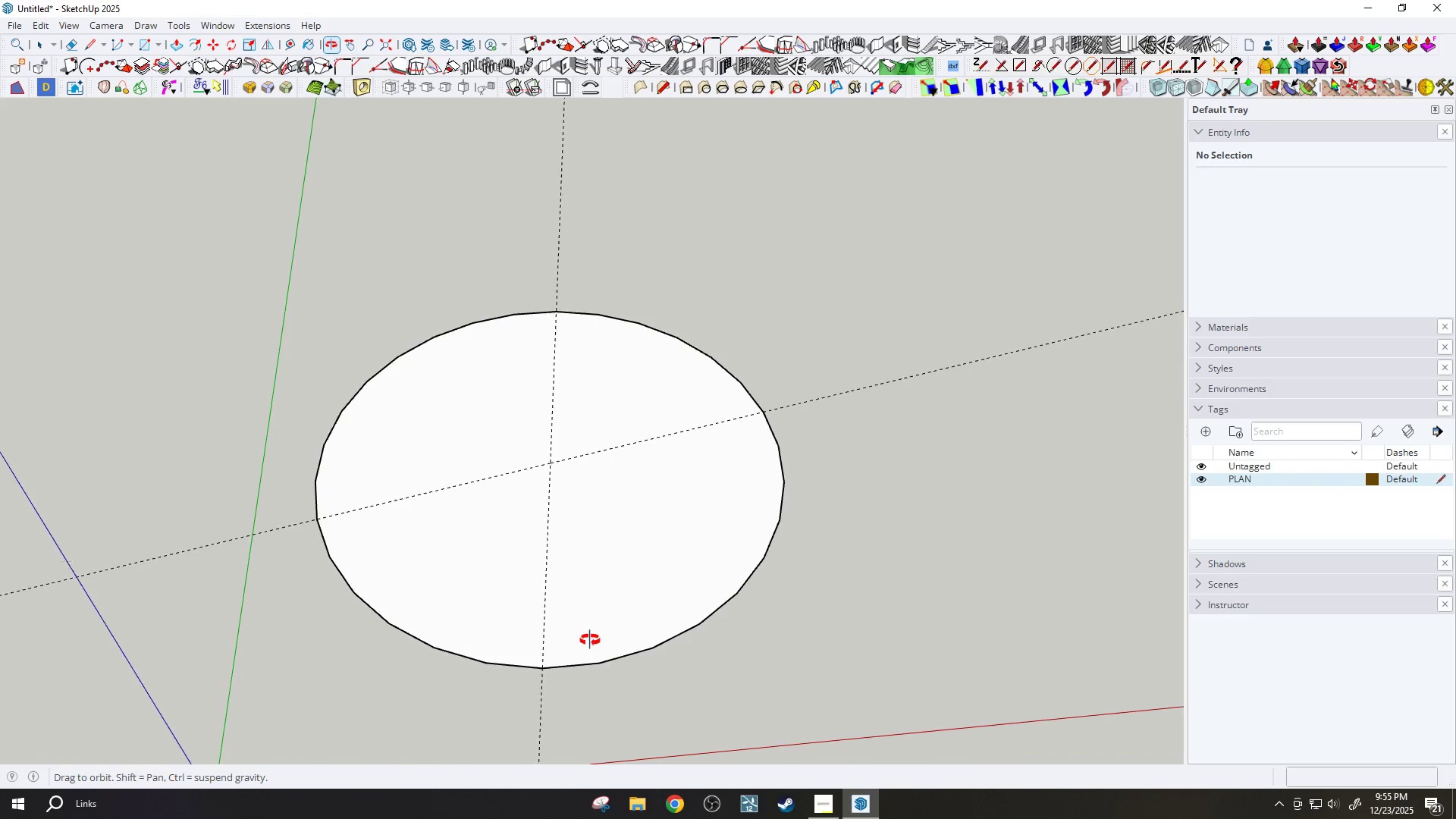 
type(RE)
 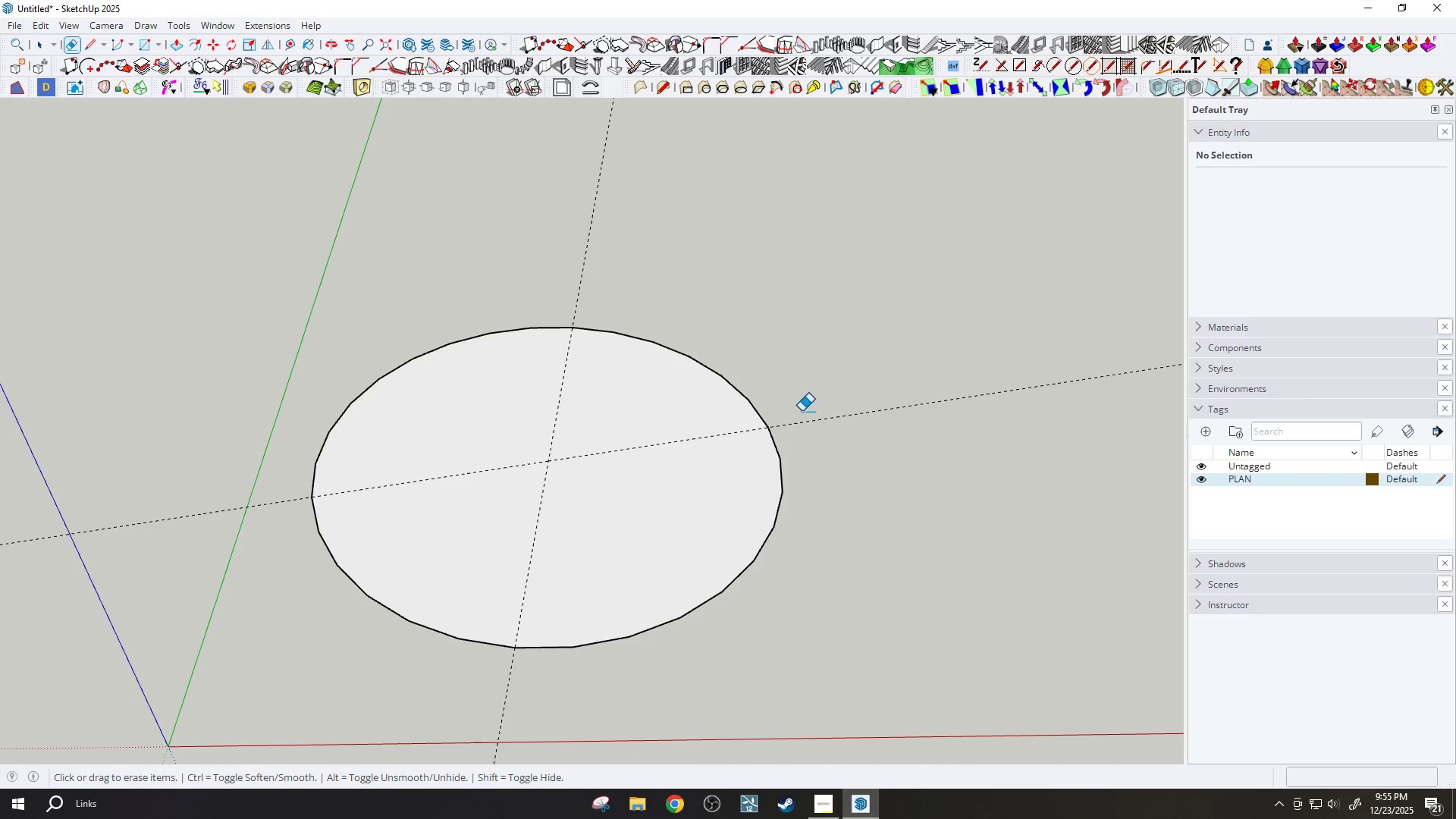 
left_click_drag(start_coordinate=[802, 411], to_coordinate=[802, 421])
 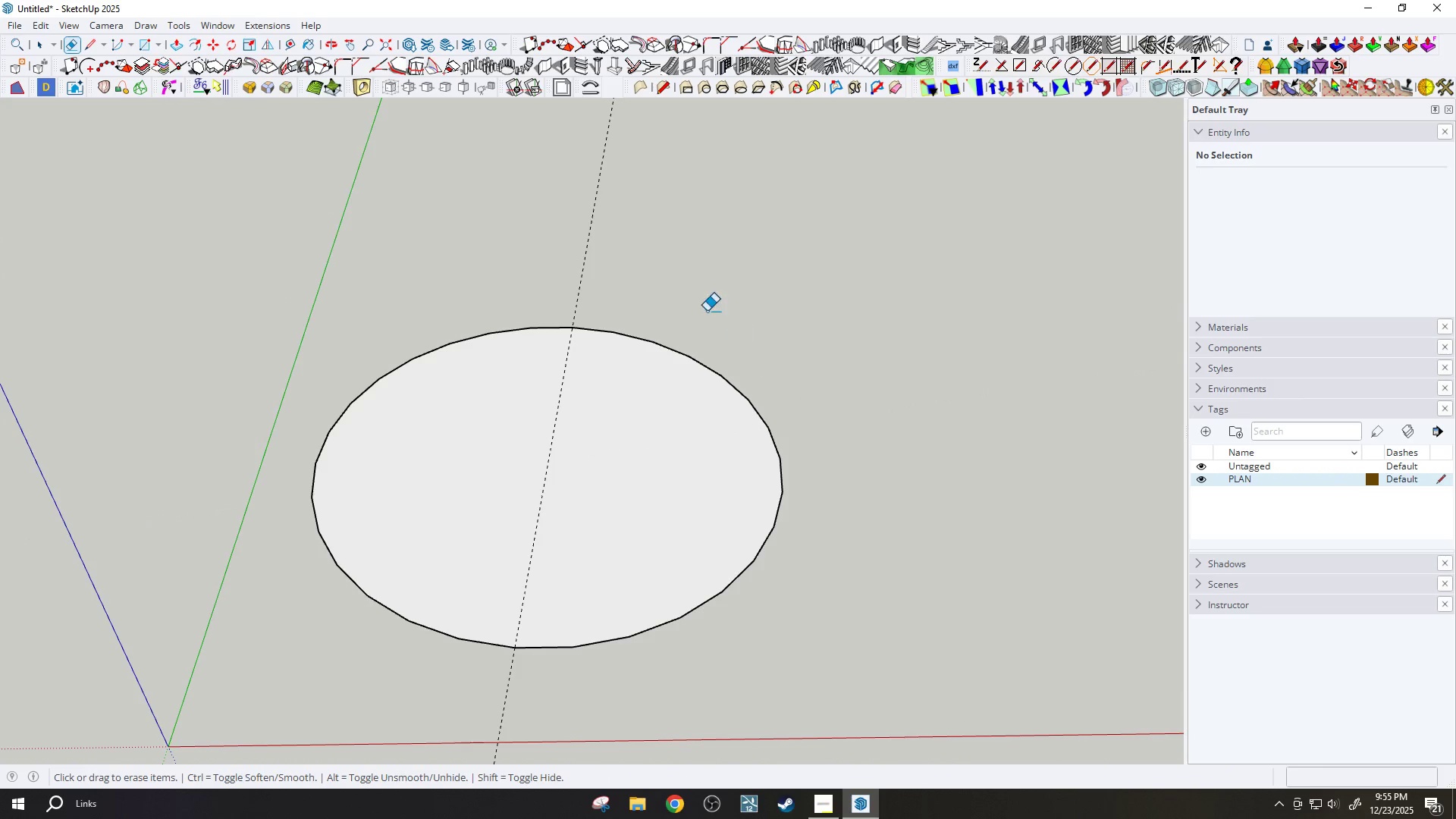 
left_click_drag(start_coordinate=[717, 318], to_coordinate=[592, 253])
 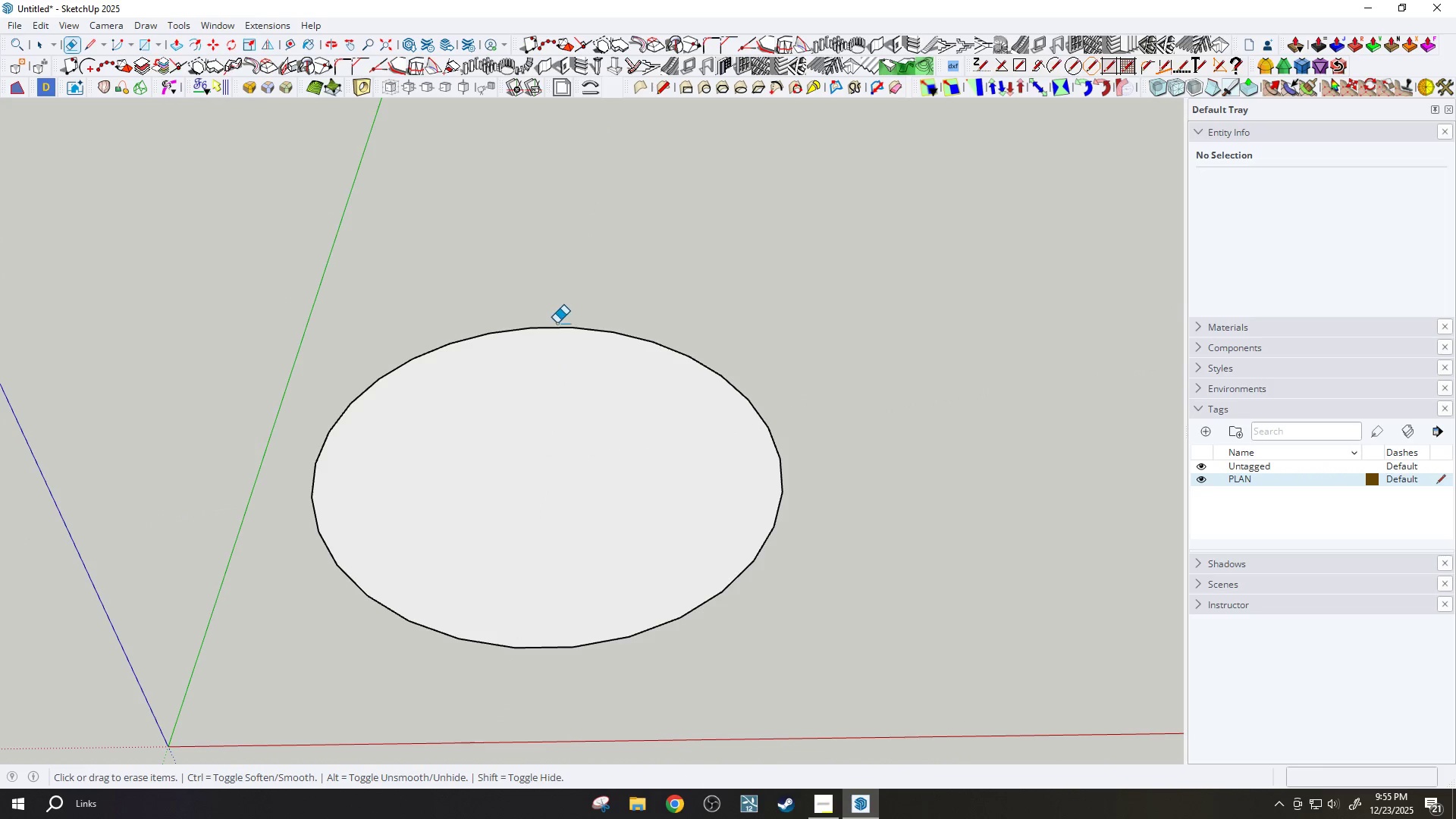 
scroll: coordinate [557, 324], scroll_direction: down, amount: 1.0
 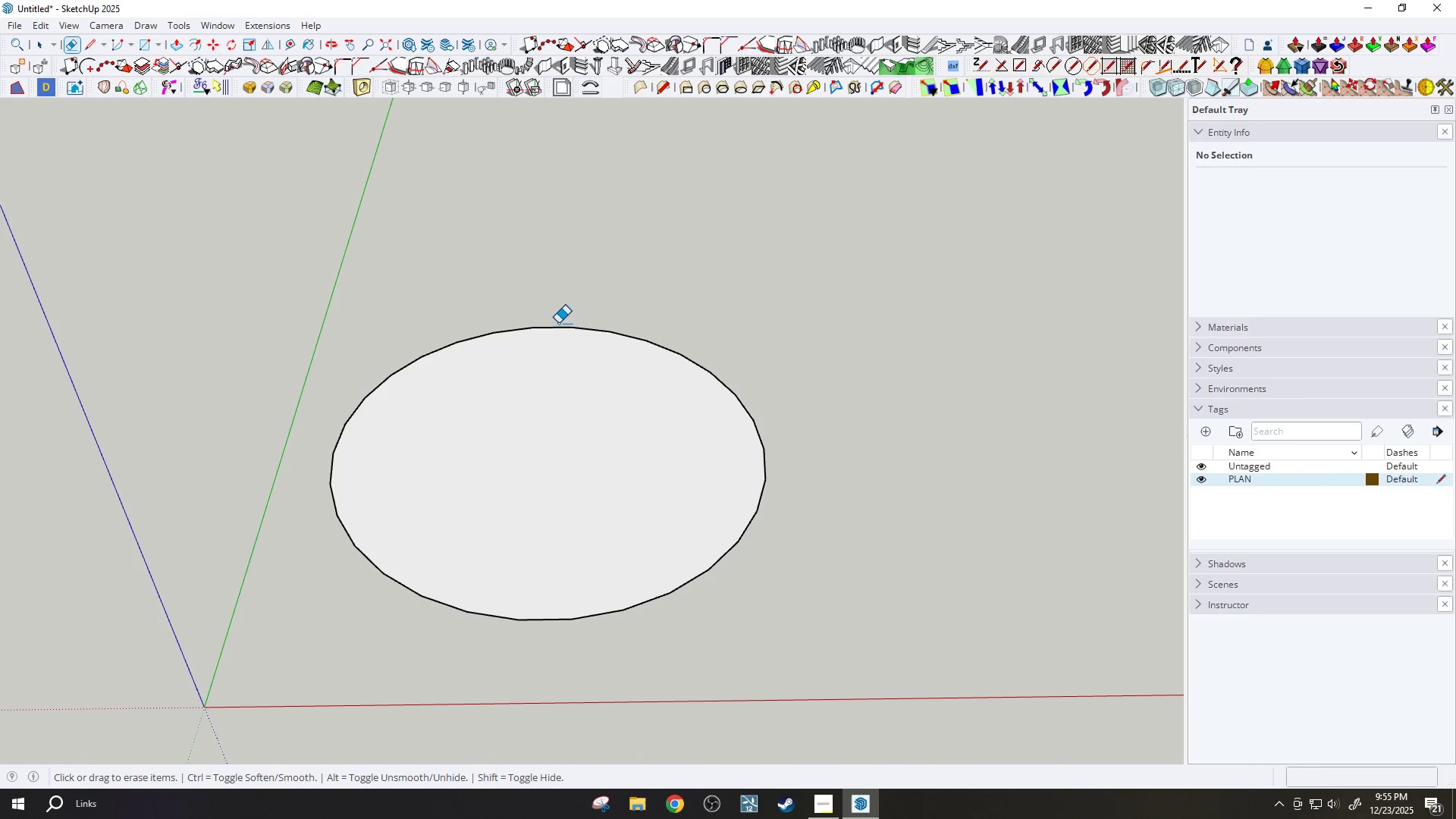 
type(HH)
 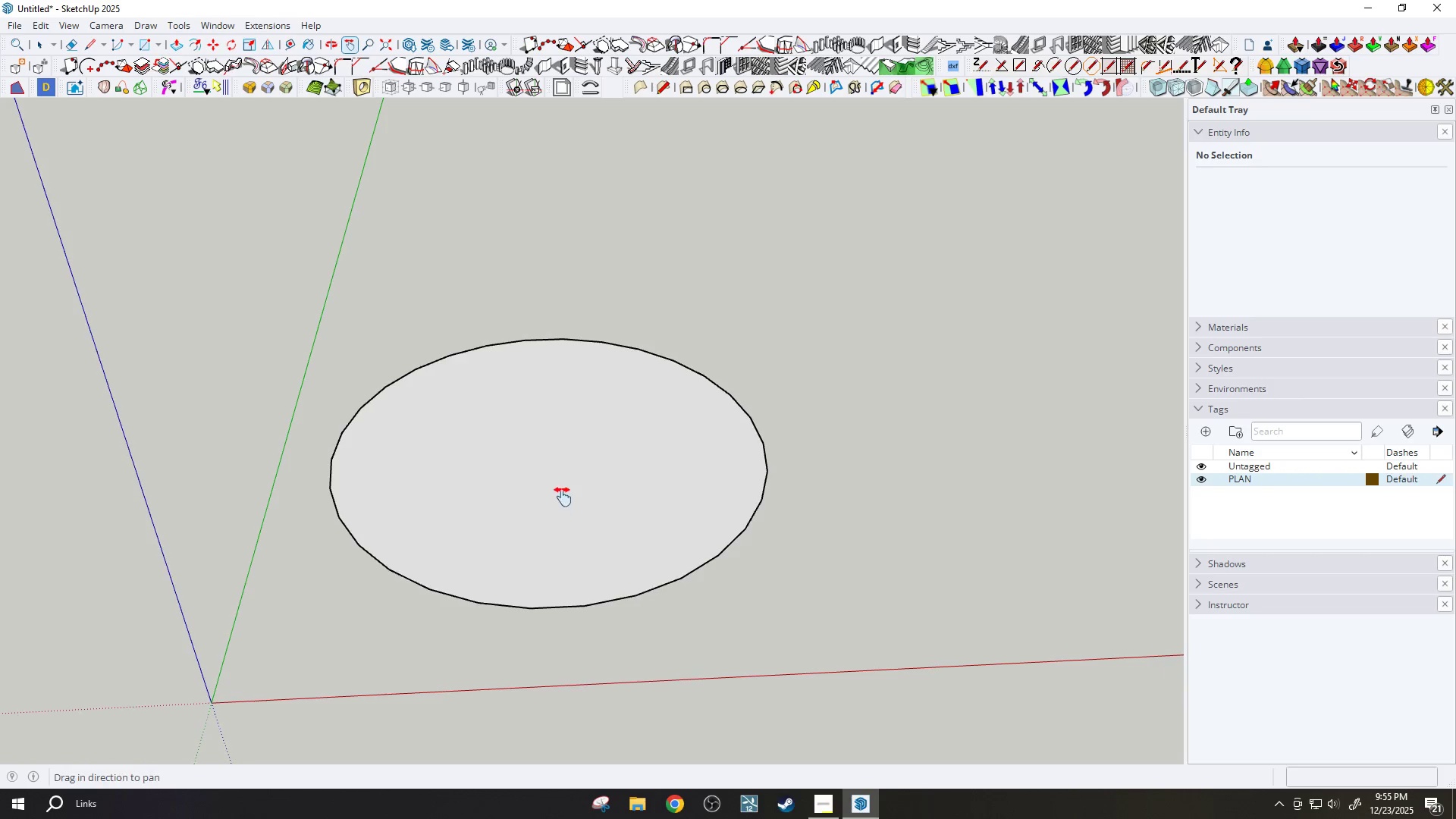 
left_click_drag(start_coordinate=[560, 508], to_coordinate=[576, 442])
 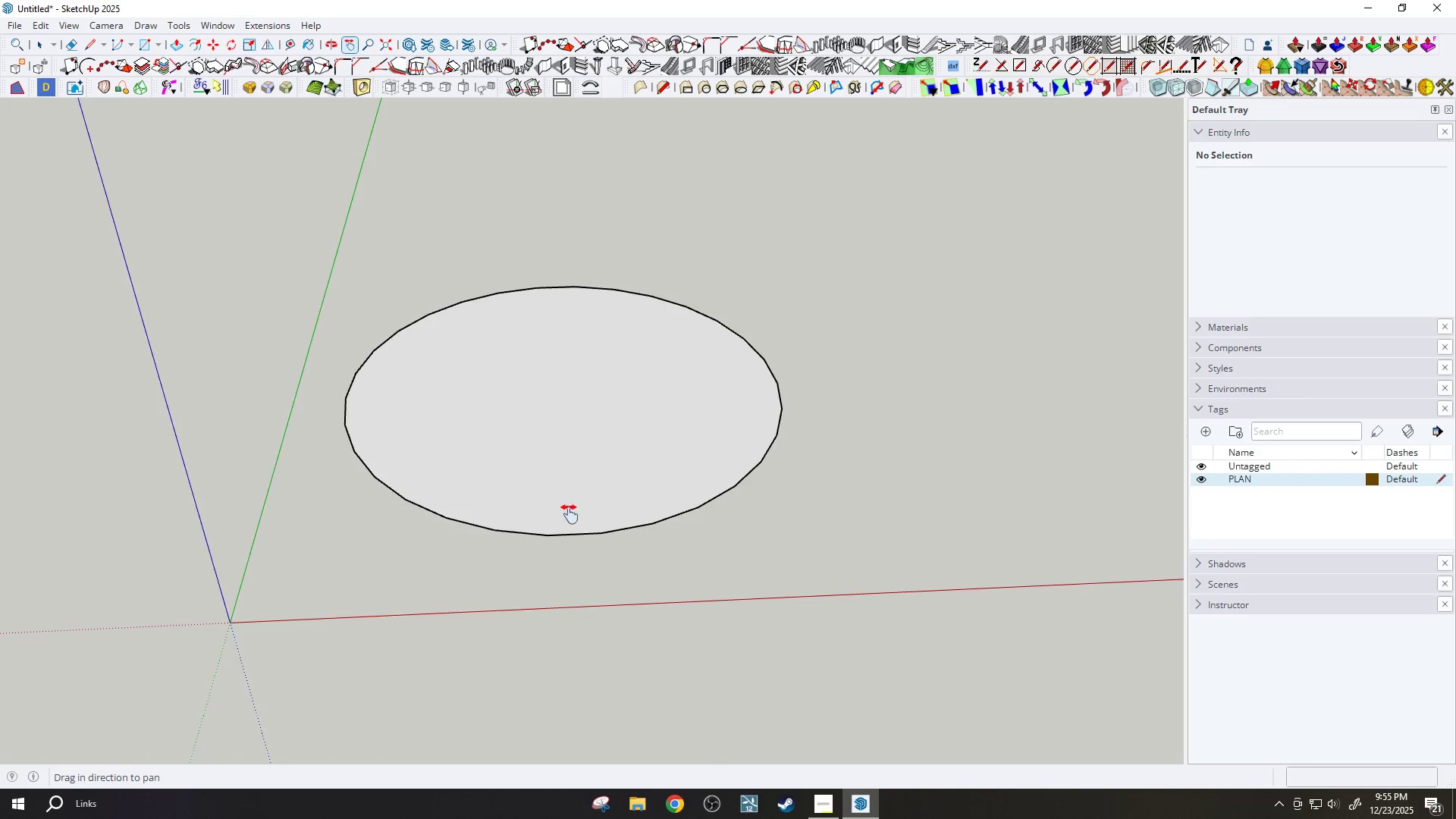 
scroll: coordinate [566, 524], scroll_direction: up, amount: 5.0
 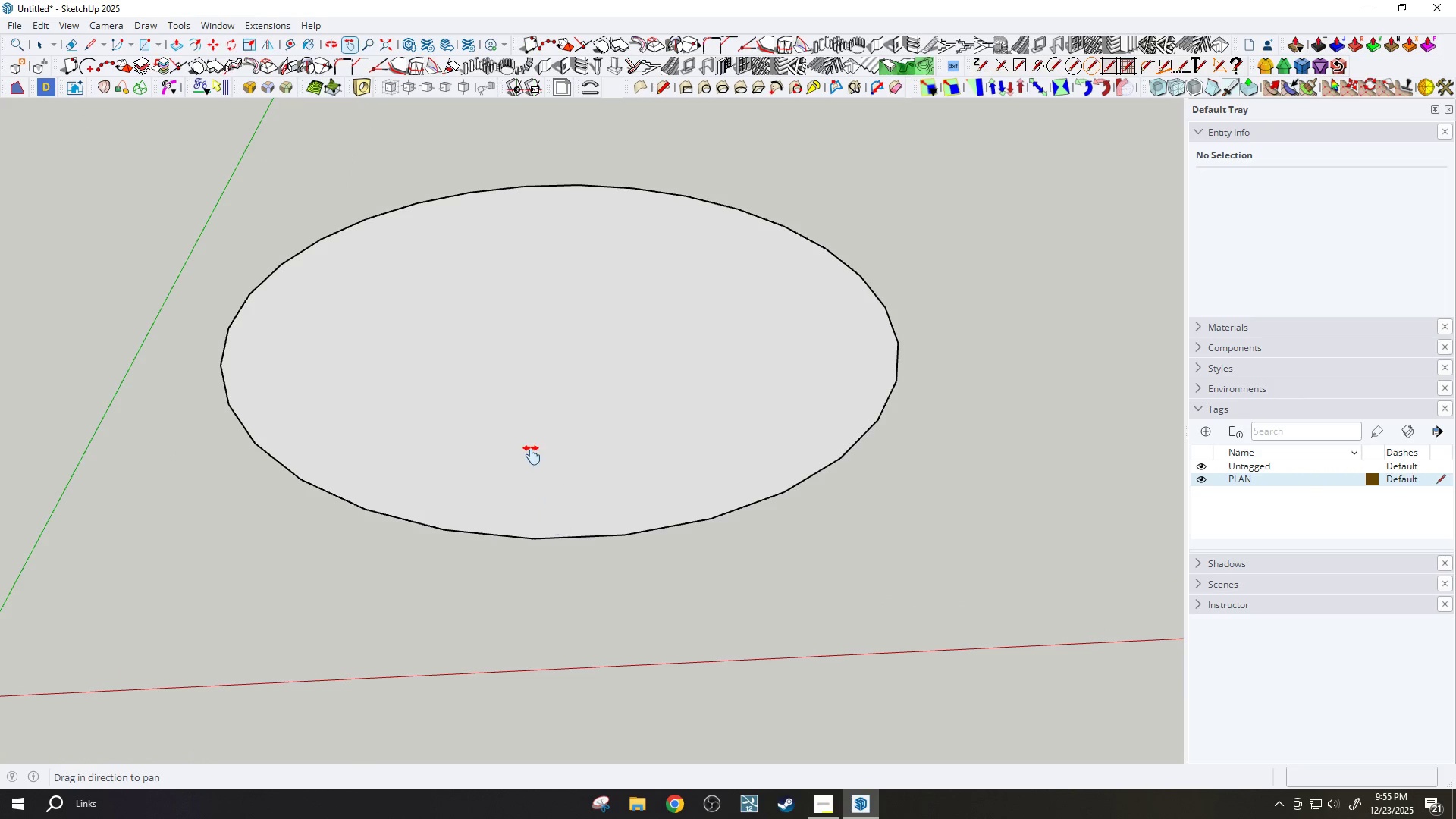 
scroll: coordinate [545, 488], scroll_direction: down, amount: 1.0
 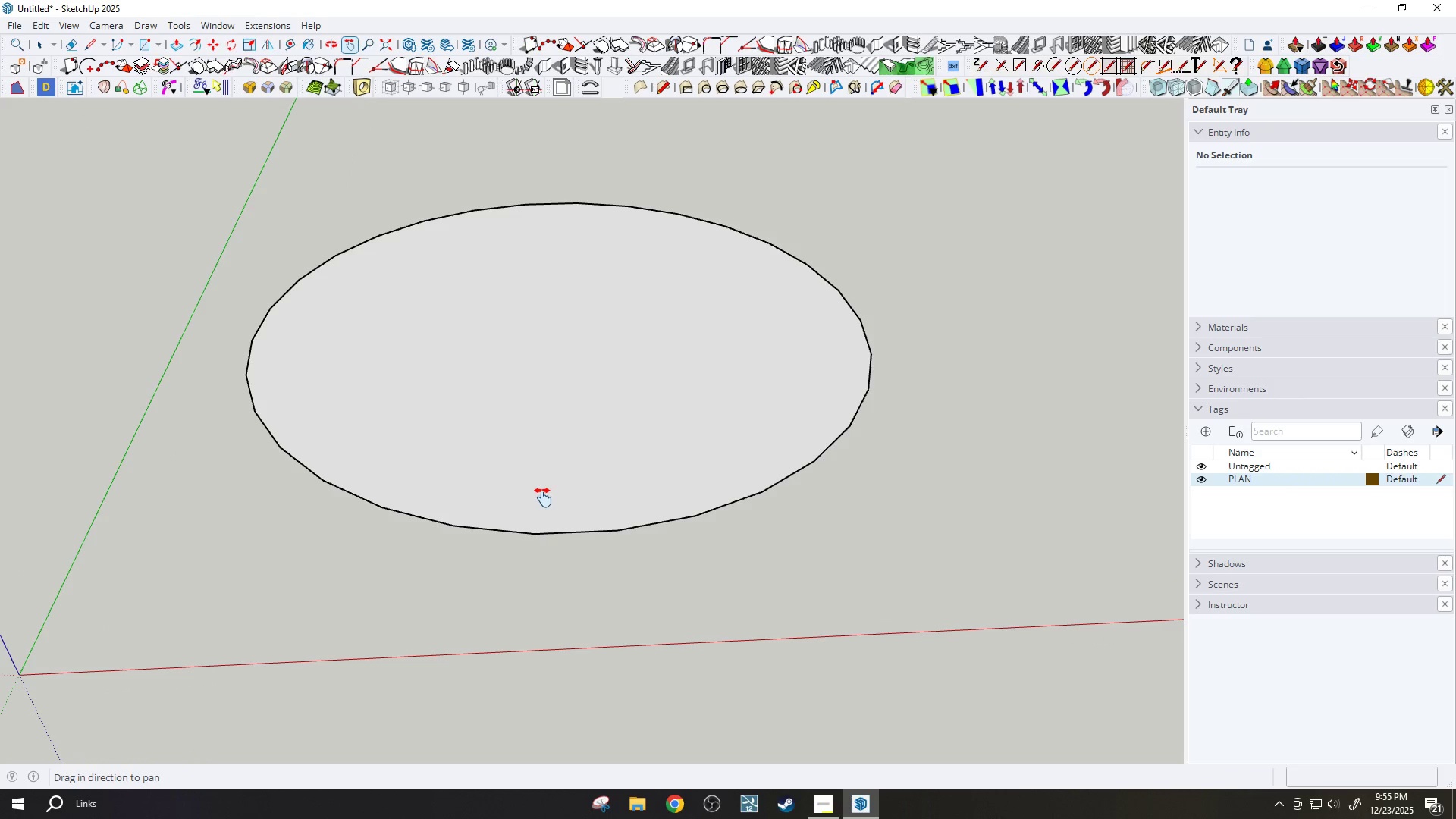 
scroll: coordinate [543, 497], scroll_direction: up, amount: 2.0
 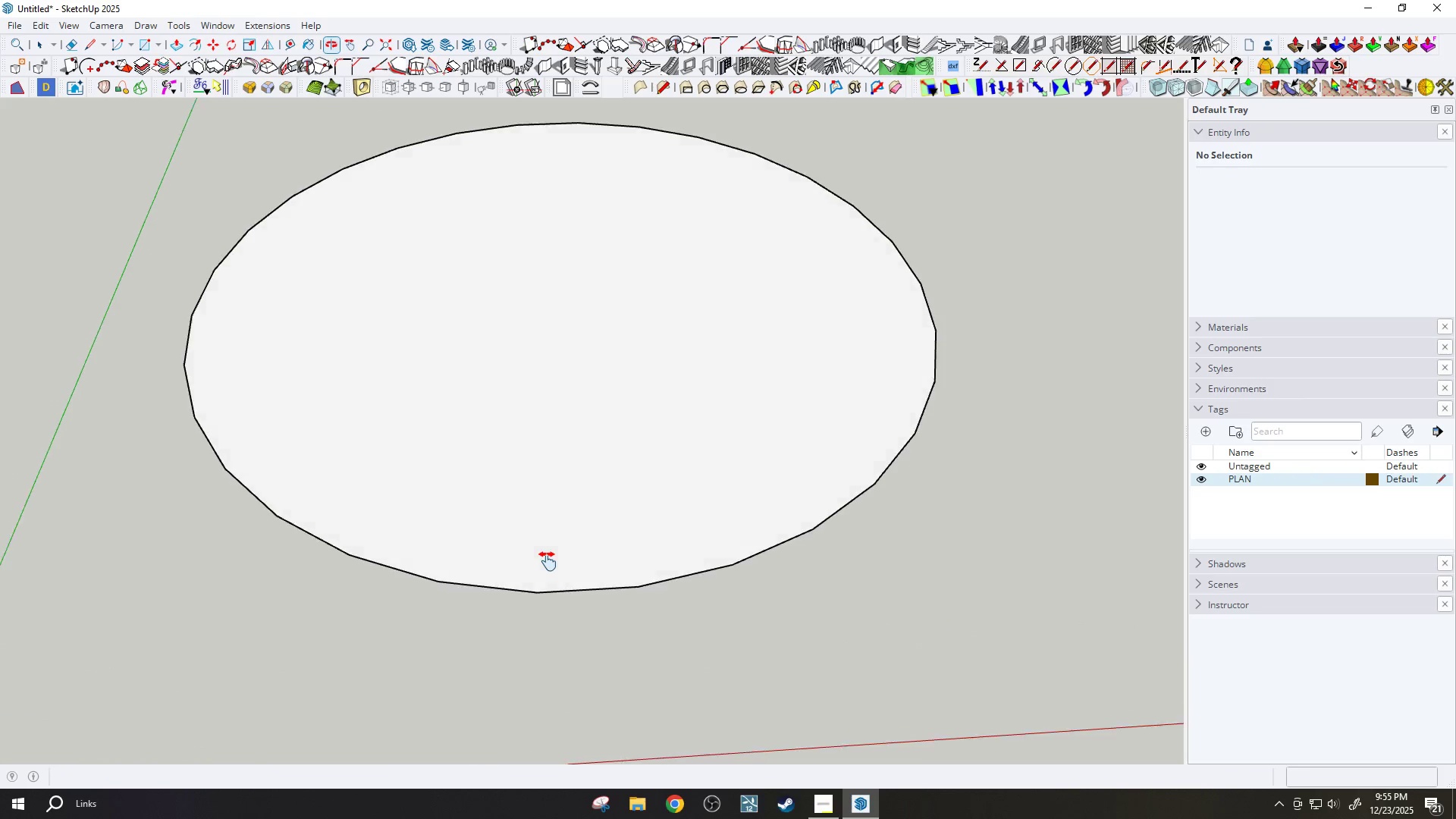 
key(T)
 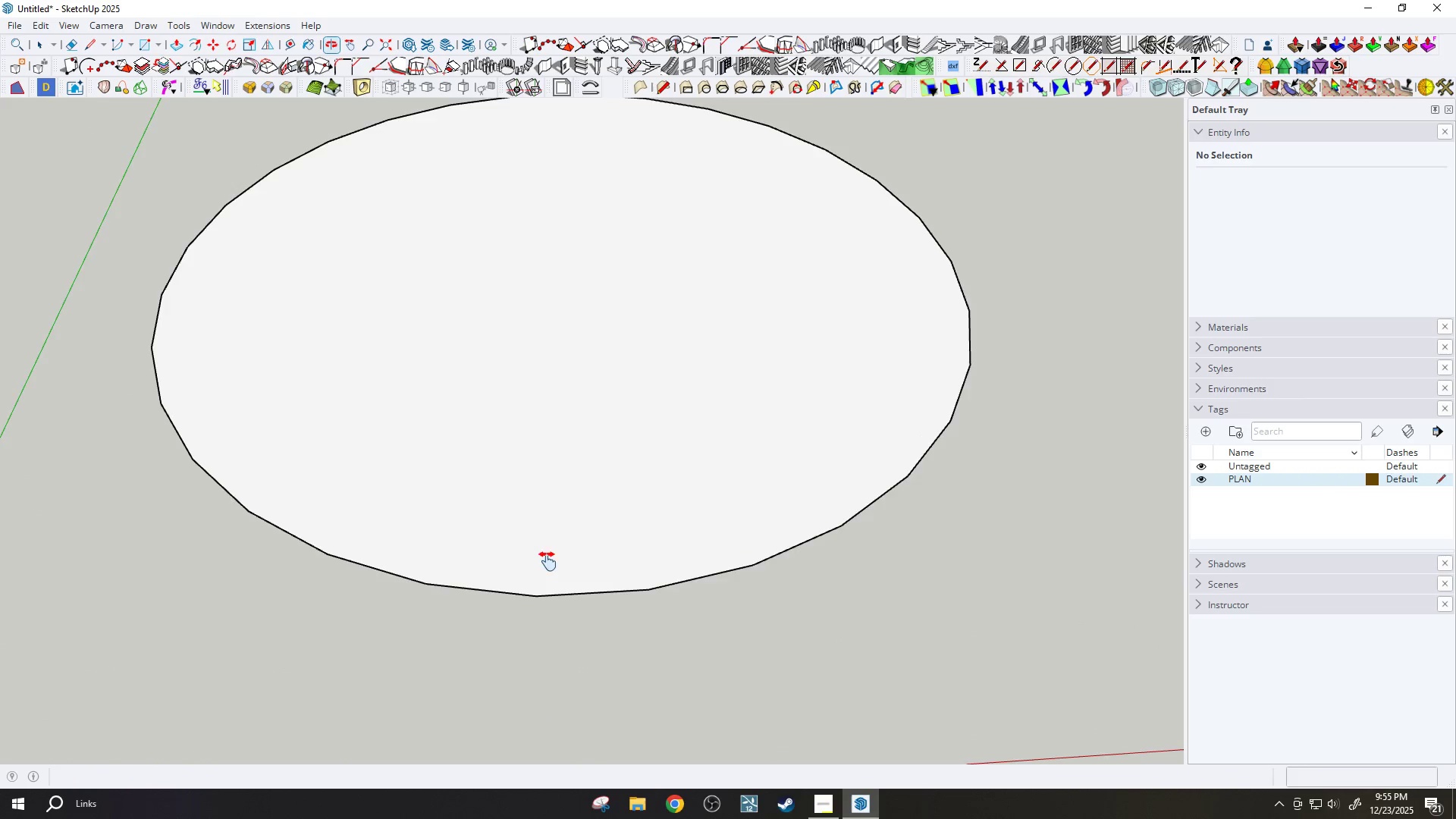 
scroll: coordinate [548, 561], scroll_direction: up, amount: 2.0
 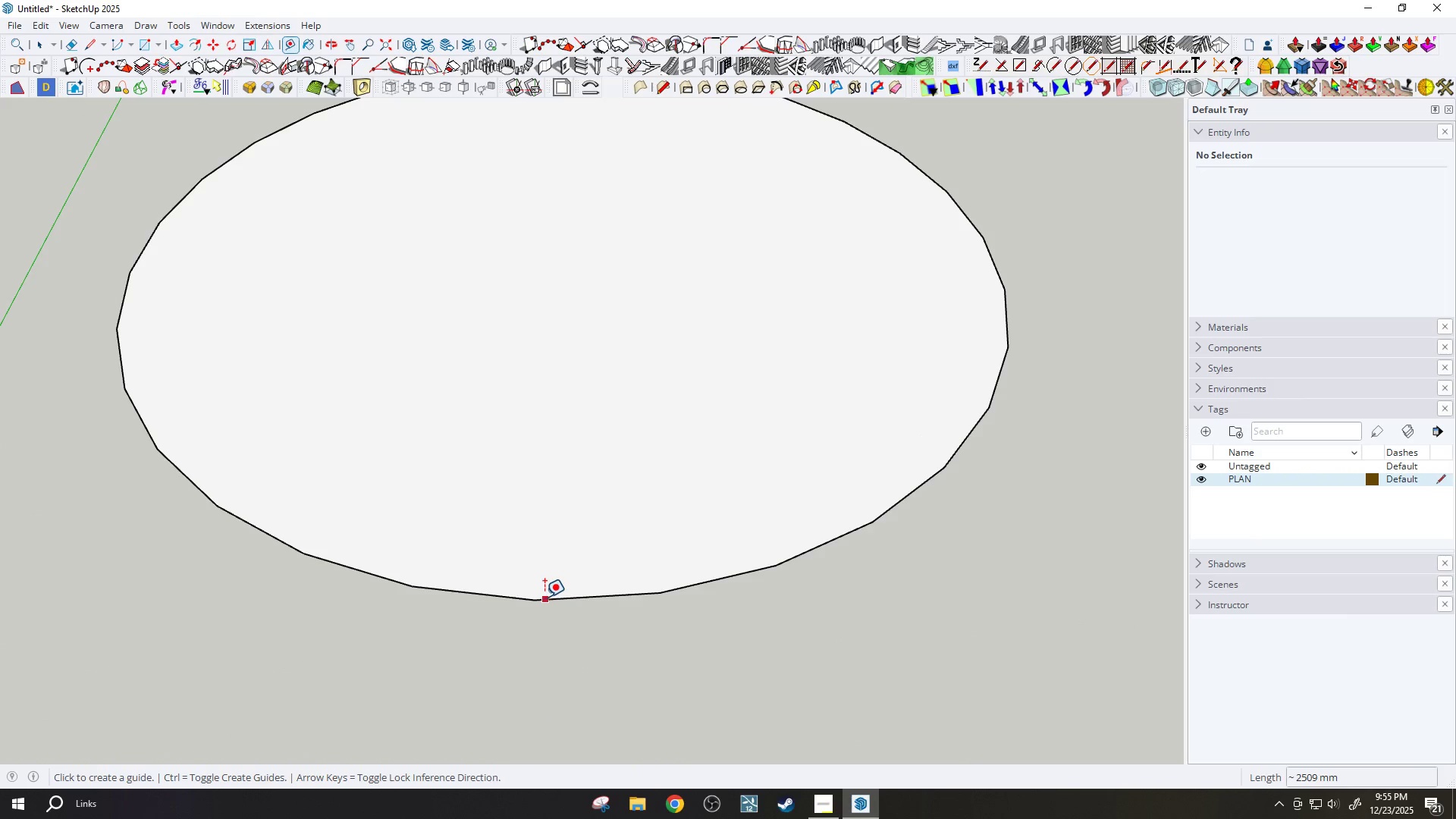 
left_click([539, 596])
 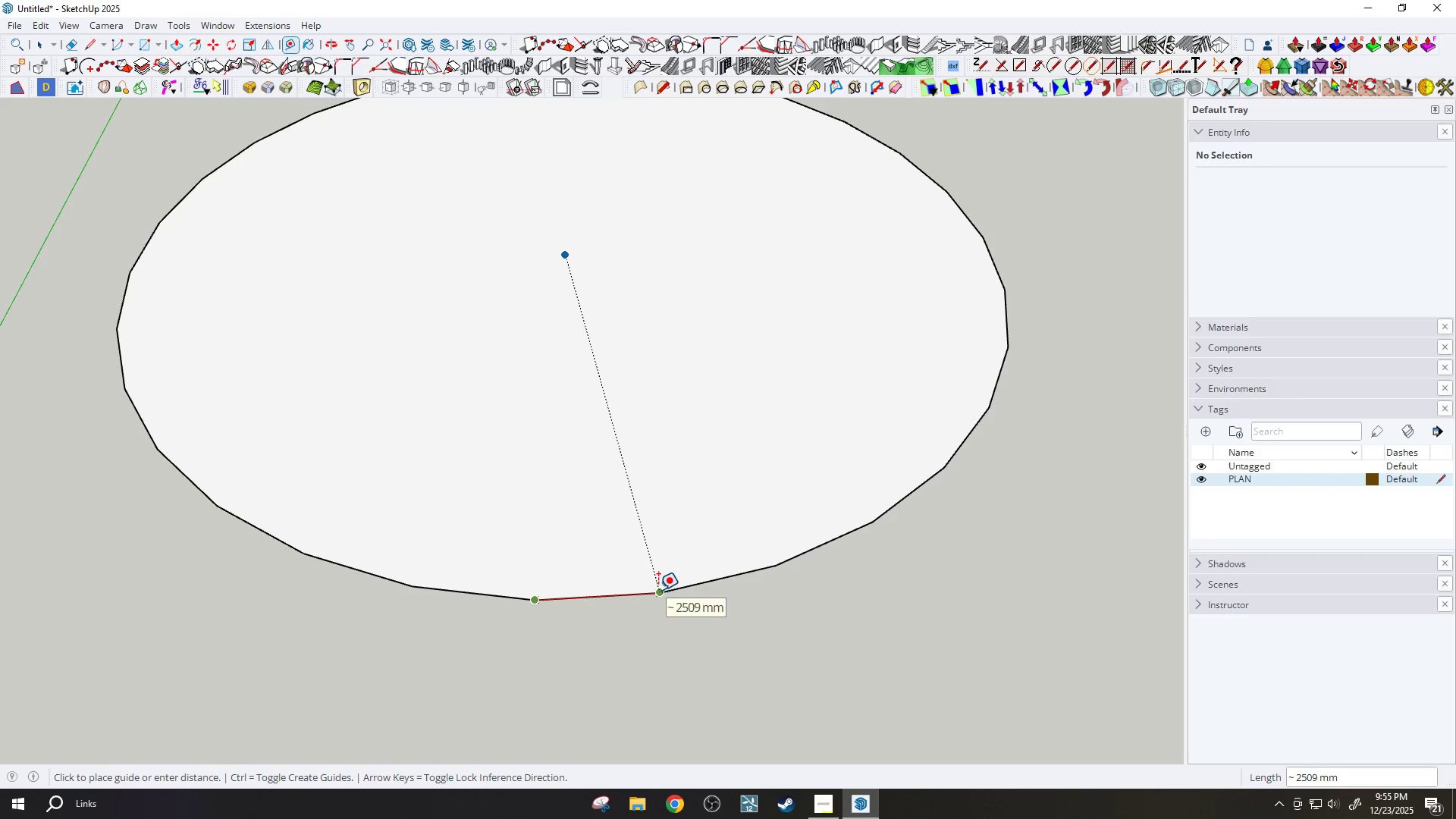 
scroll: coordinate [658, 590], scroll_direction: down, amount: 9.0
 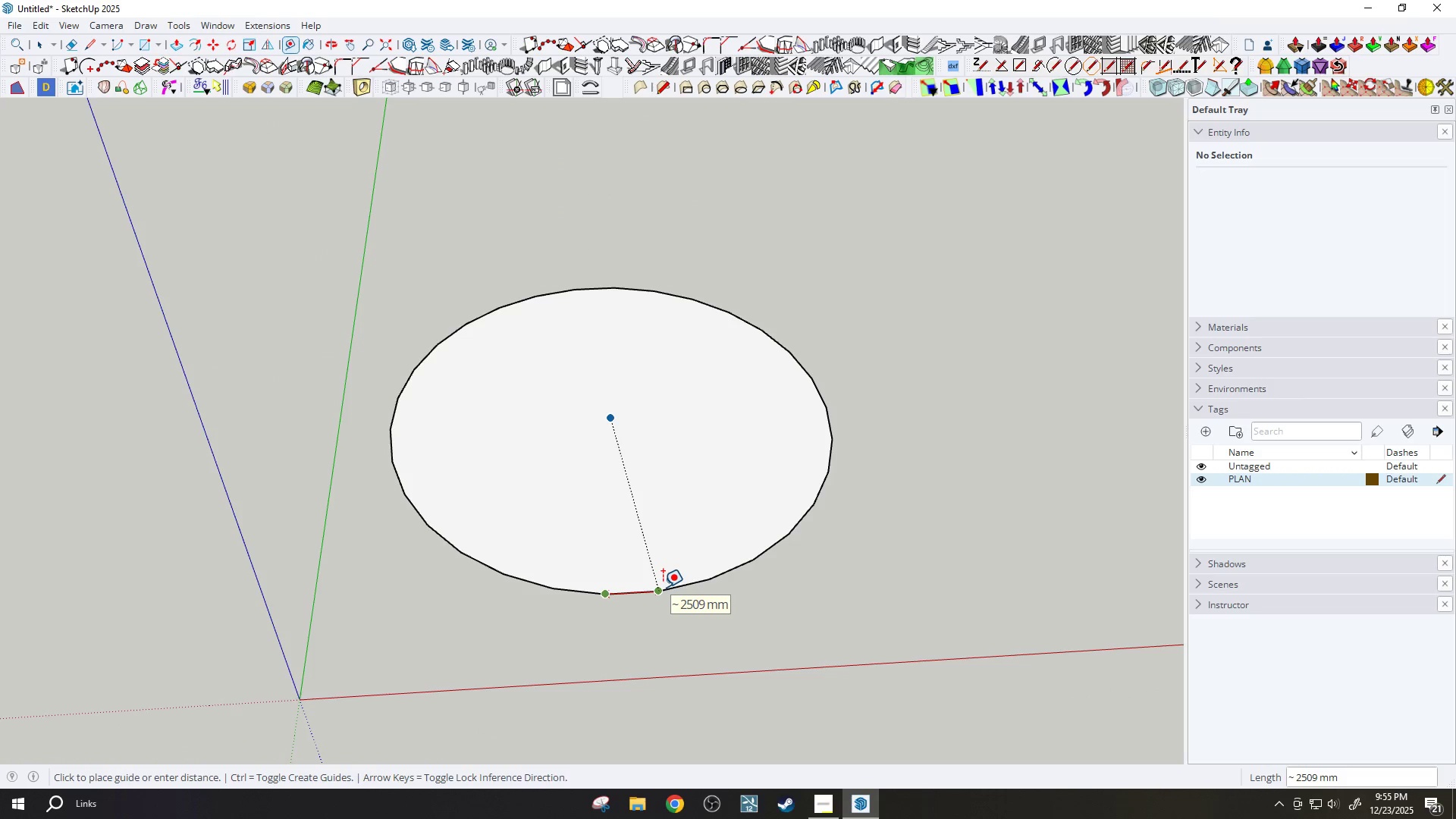 
key(Escape)
 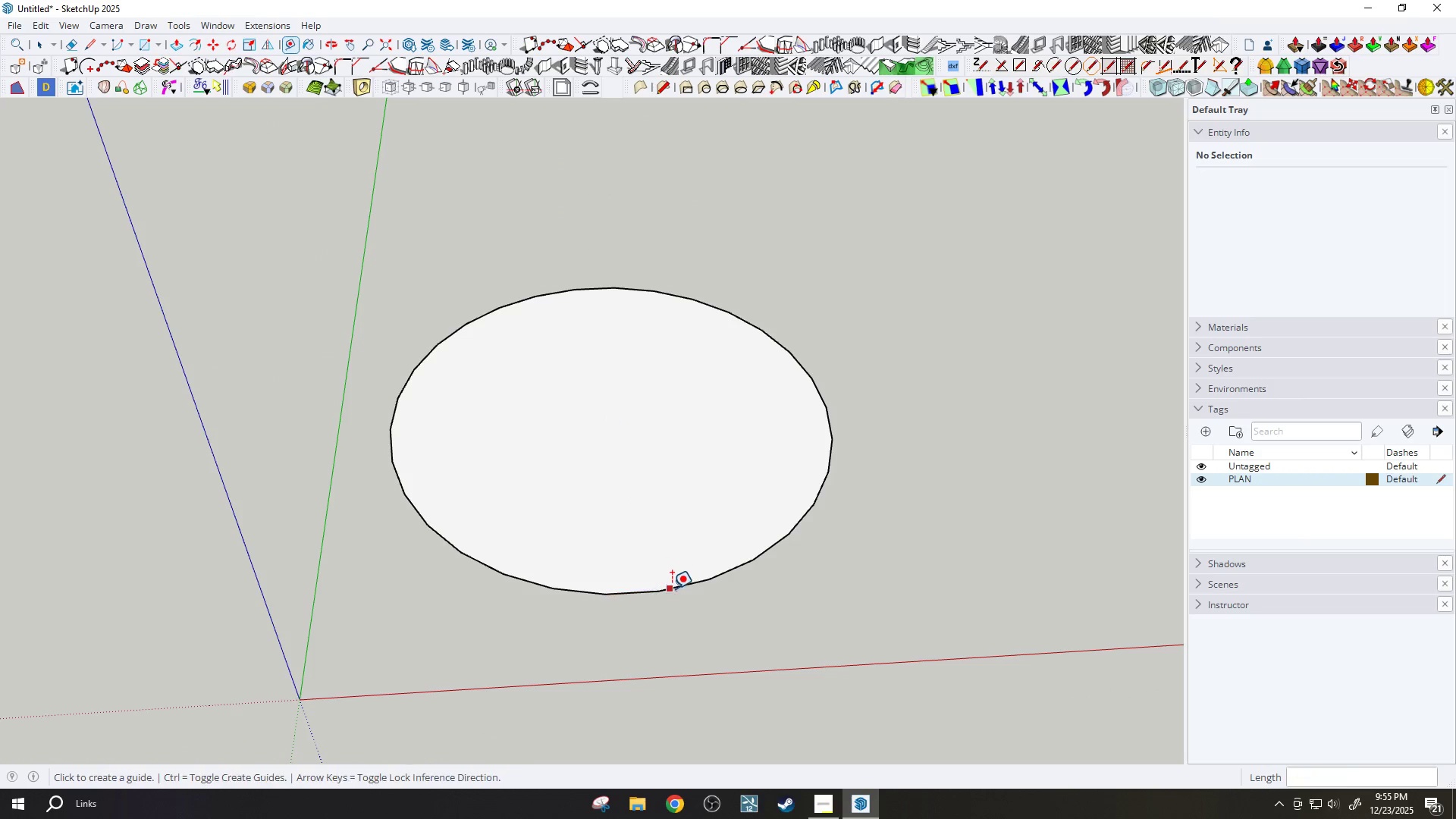 
key(Escape)
 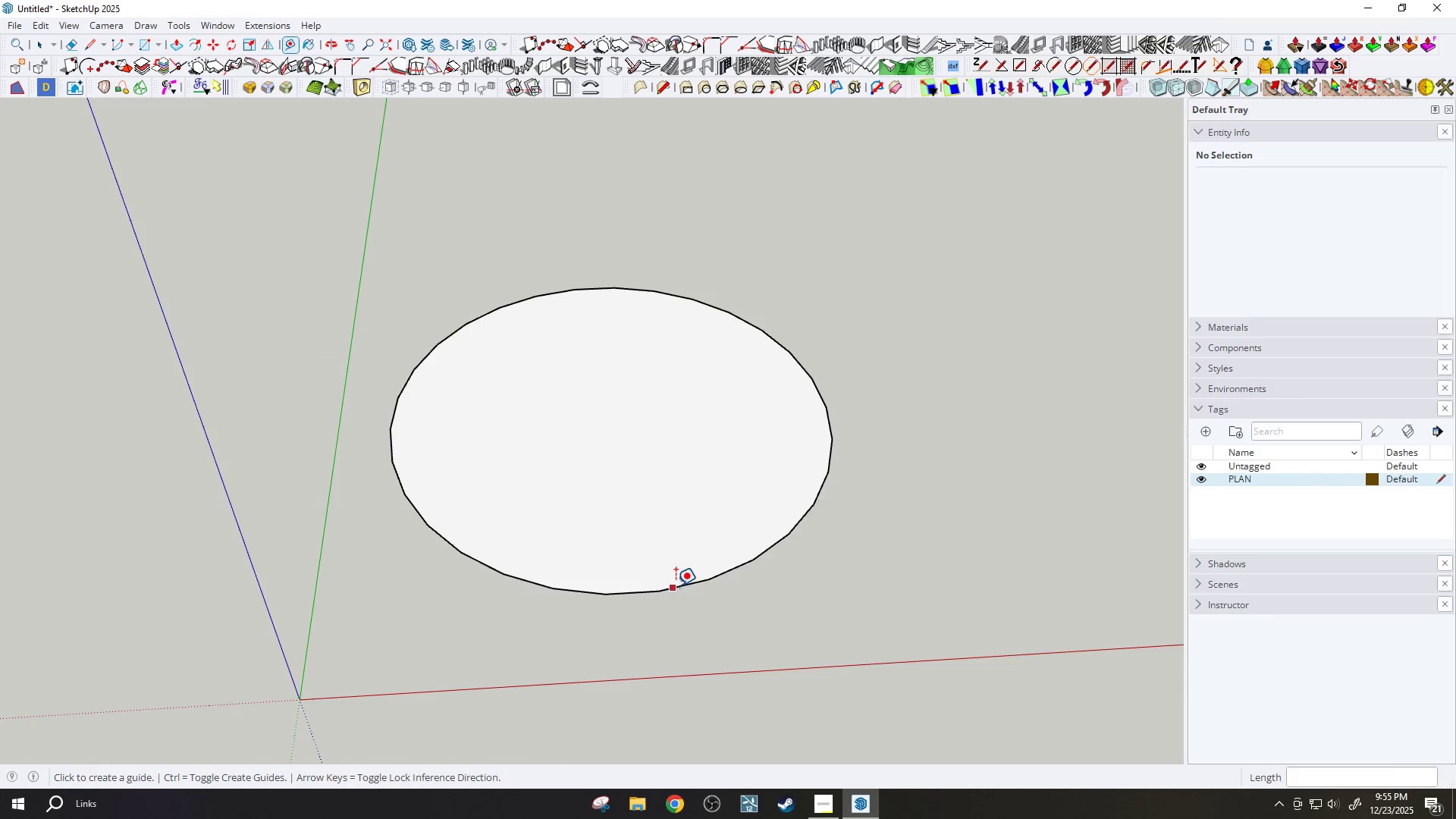 
key(Space)
 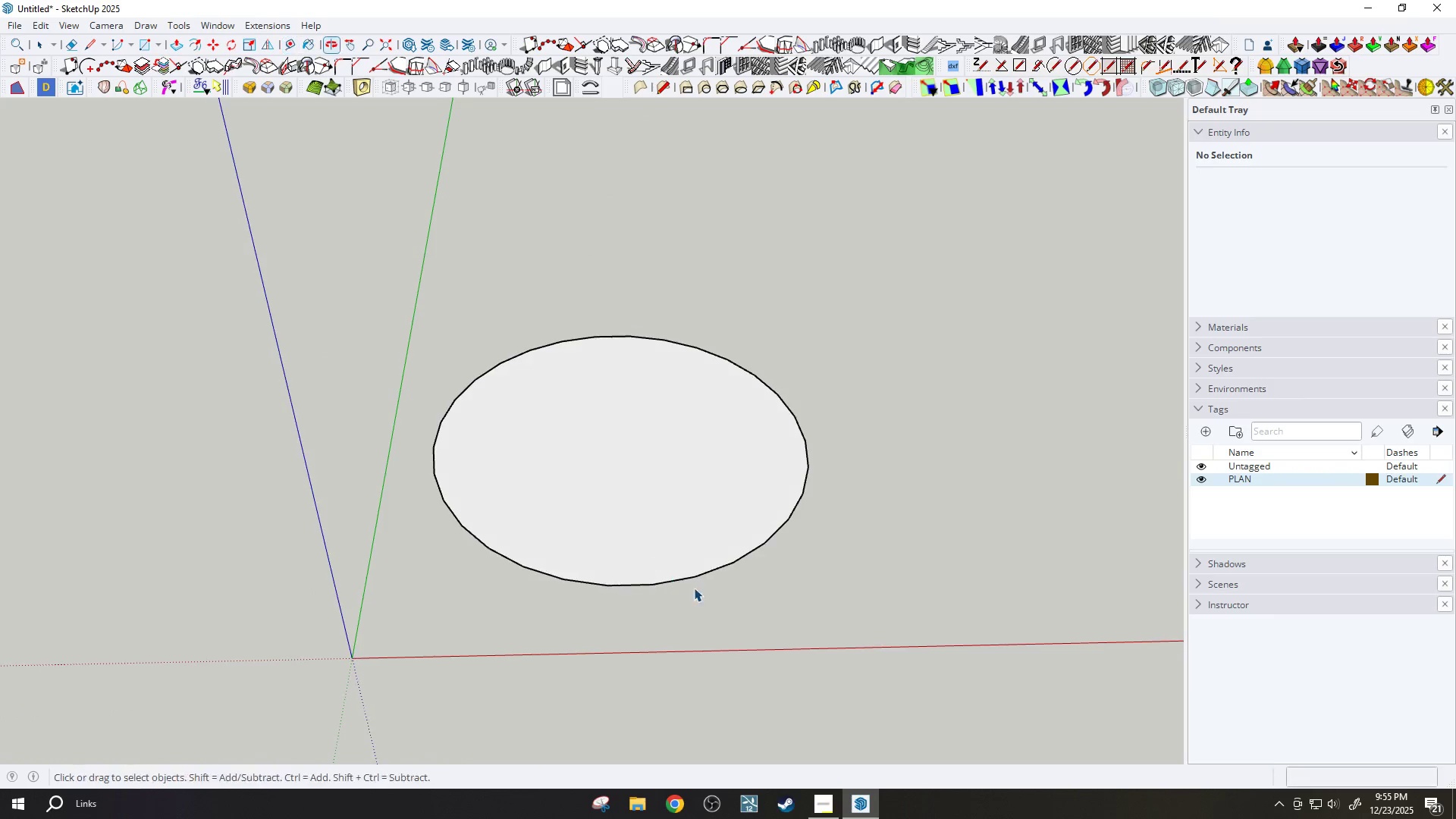 
key(E)
 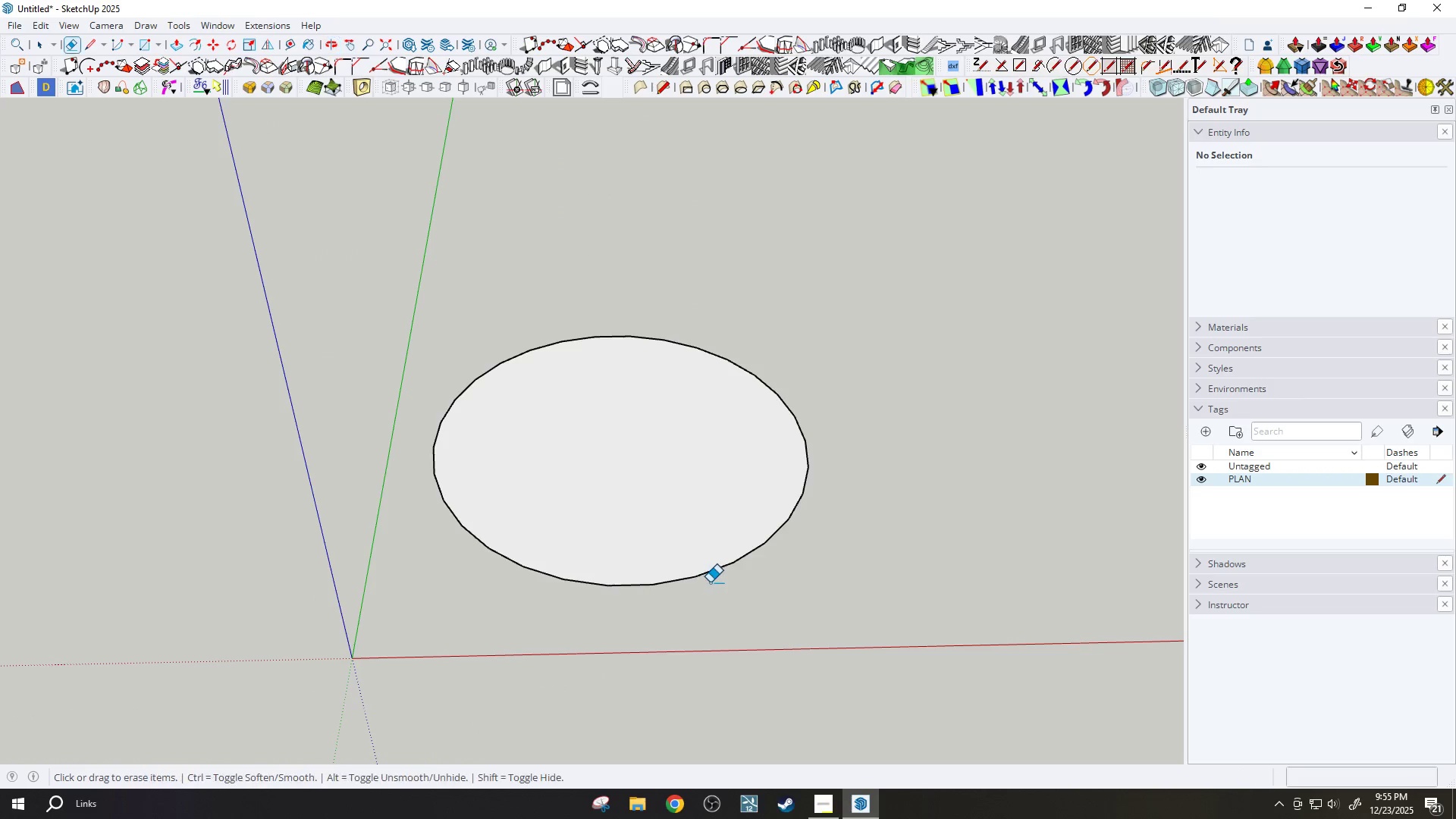 
scroll: coordinate [676, 585], scroll_direction: down, amount: 2.0
 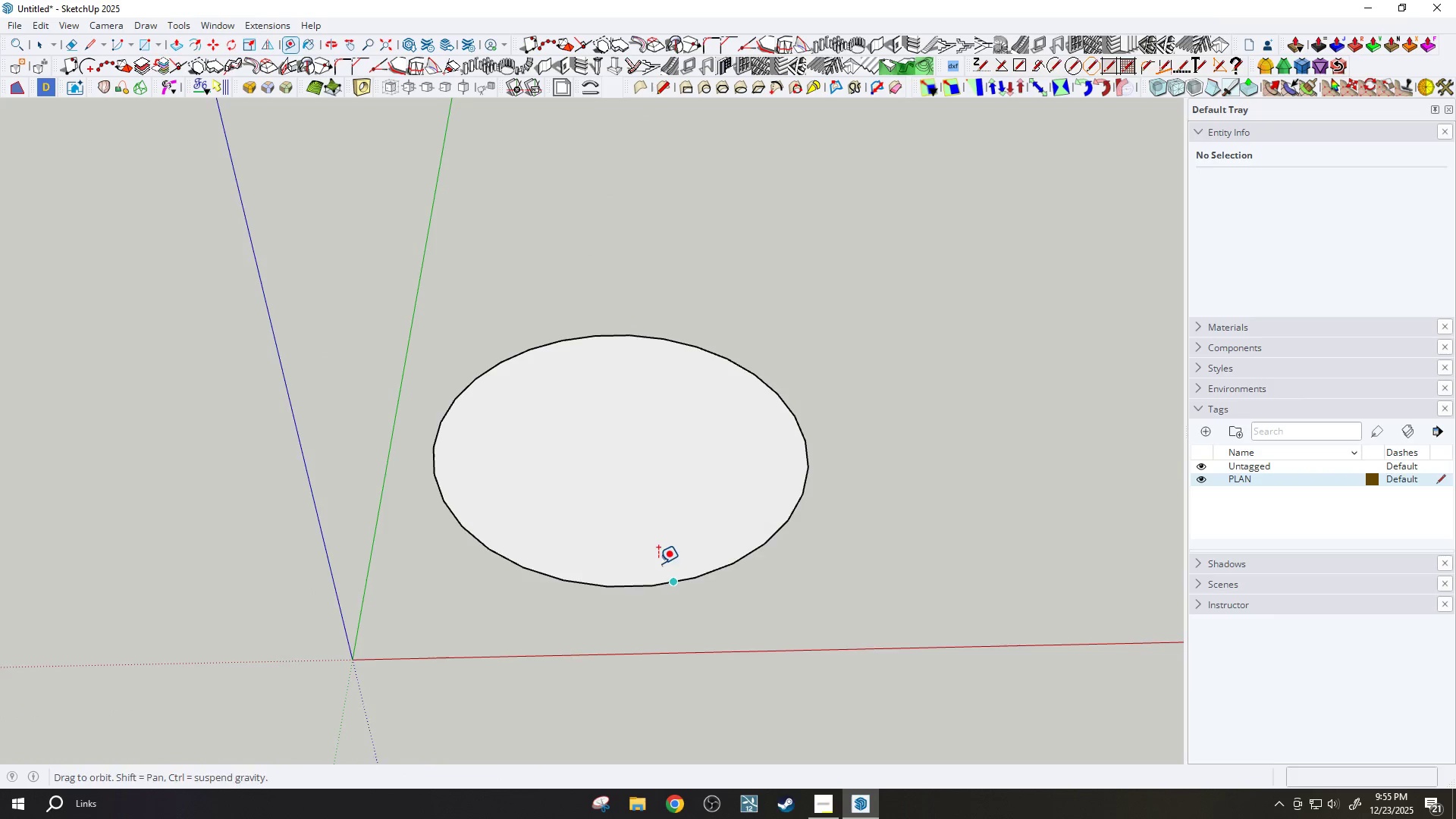 
left_click_drag(start_coordinate=[710, 578], to_coordinate=[676, 482])
 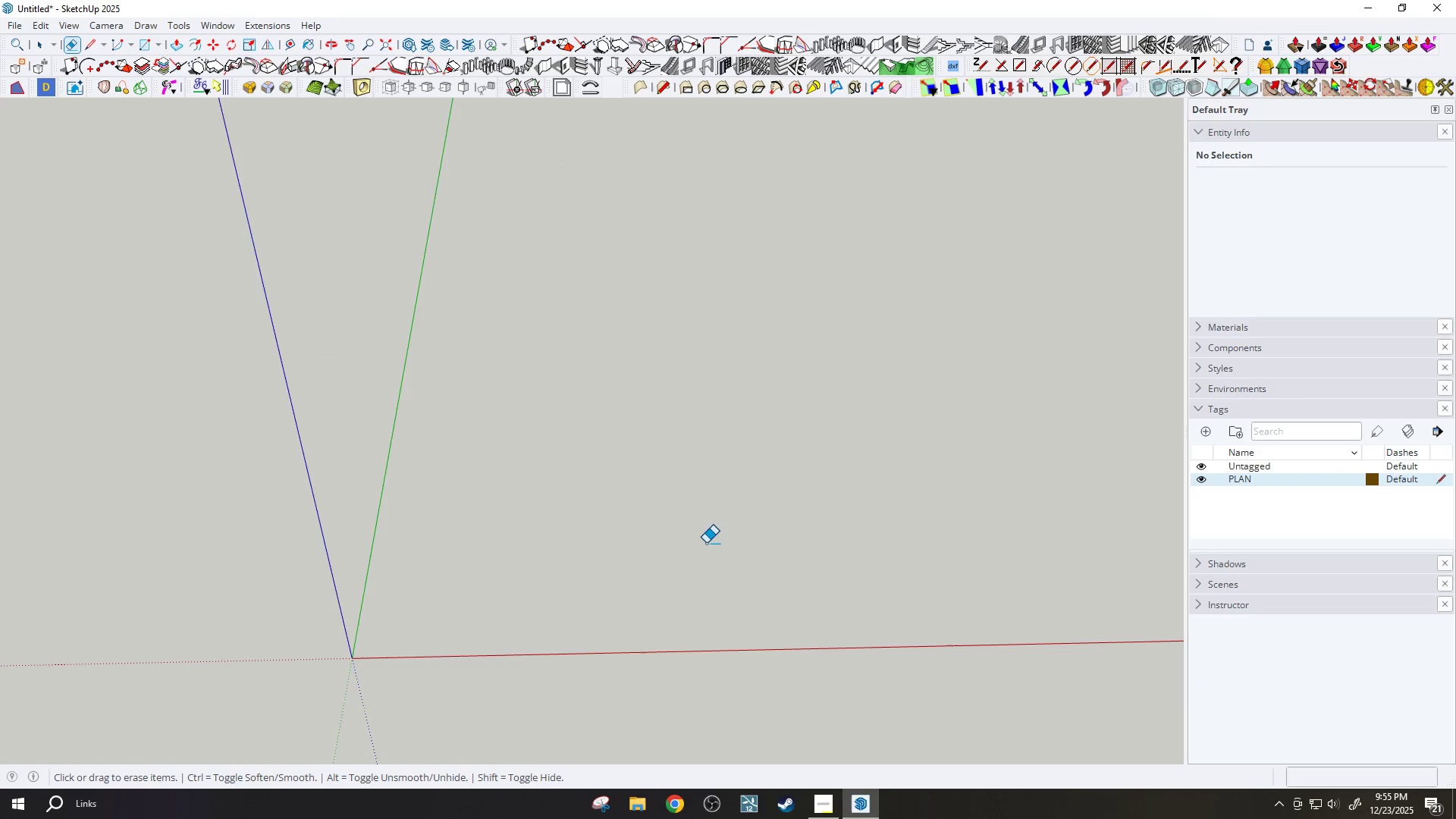 
key(Space)
 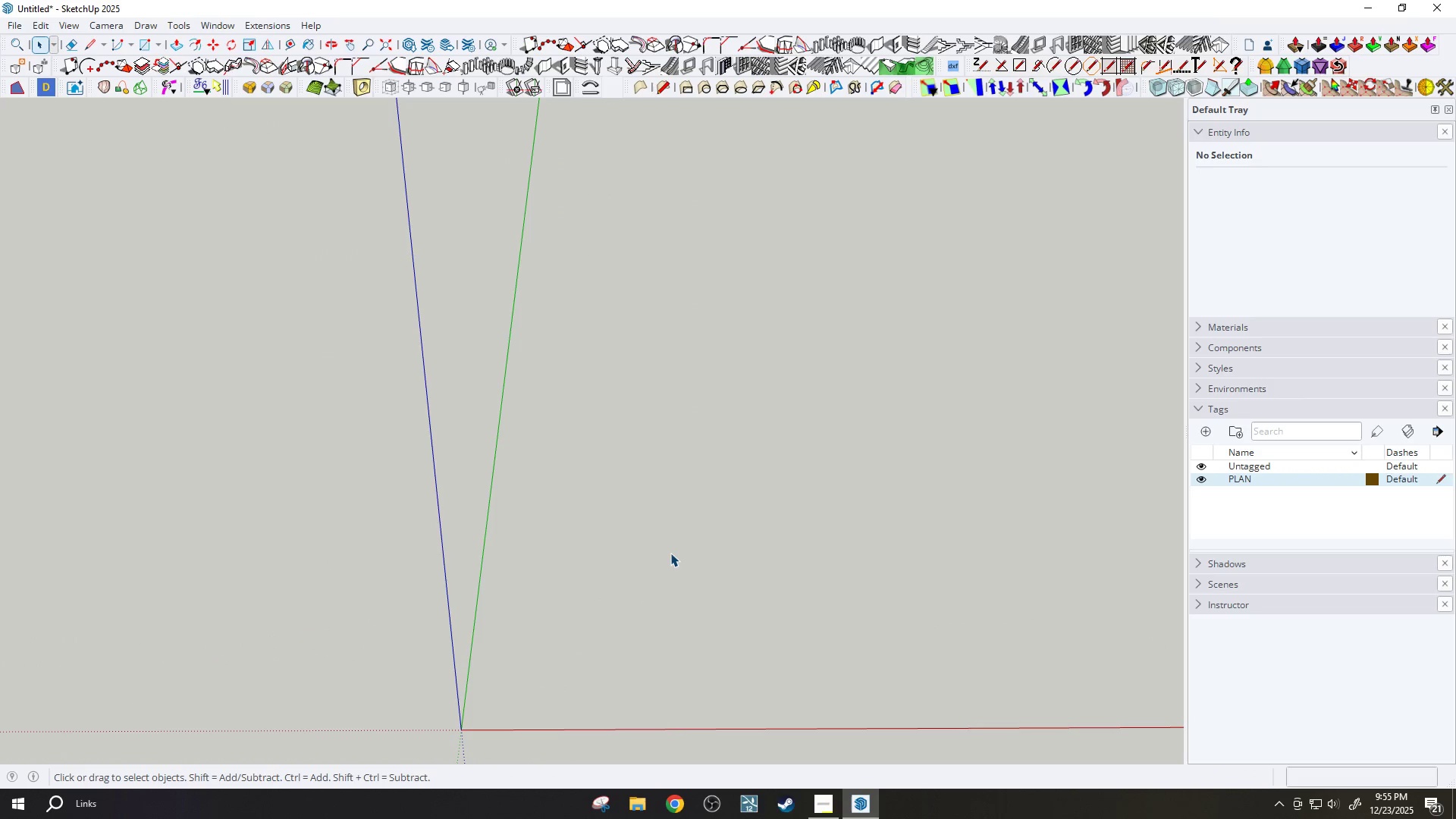 
scroll: coordinate [700, 543], scroll_direction: down, amount: 4.0
 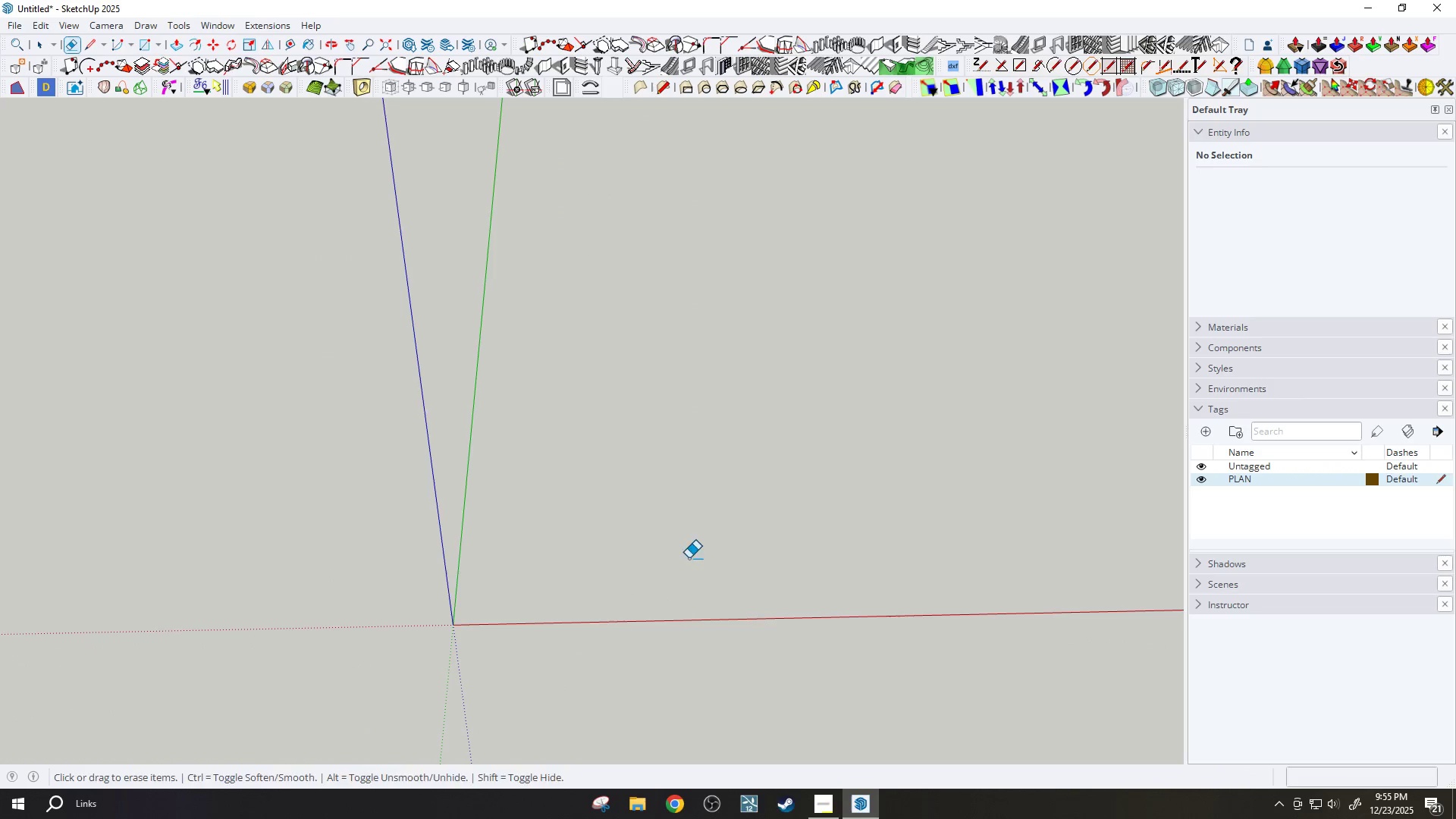 
key(C)
 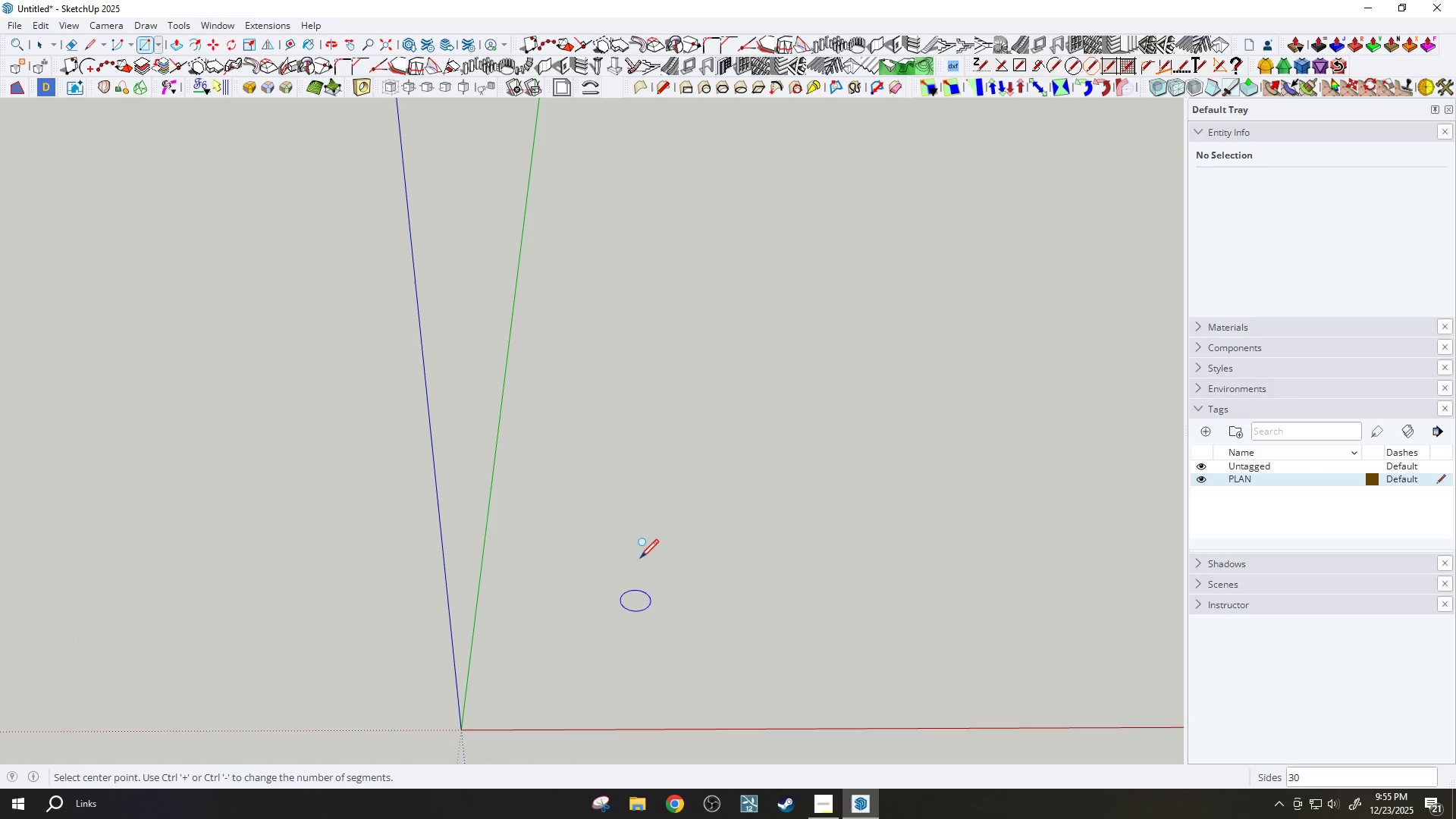 
scroll: coordinate [639, 520], scroll_direction: down, amount: 5.0
 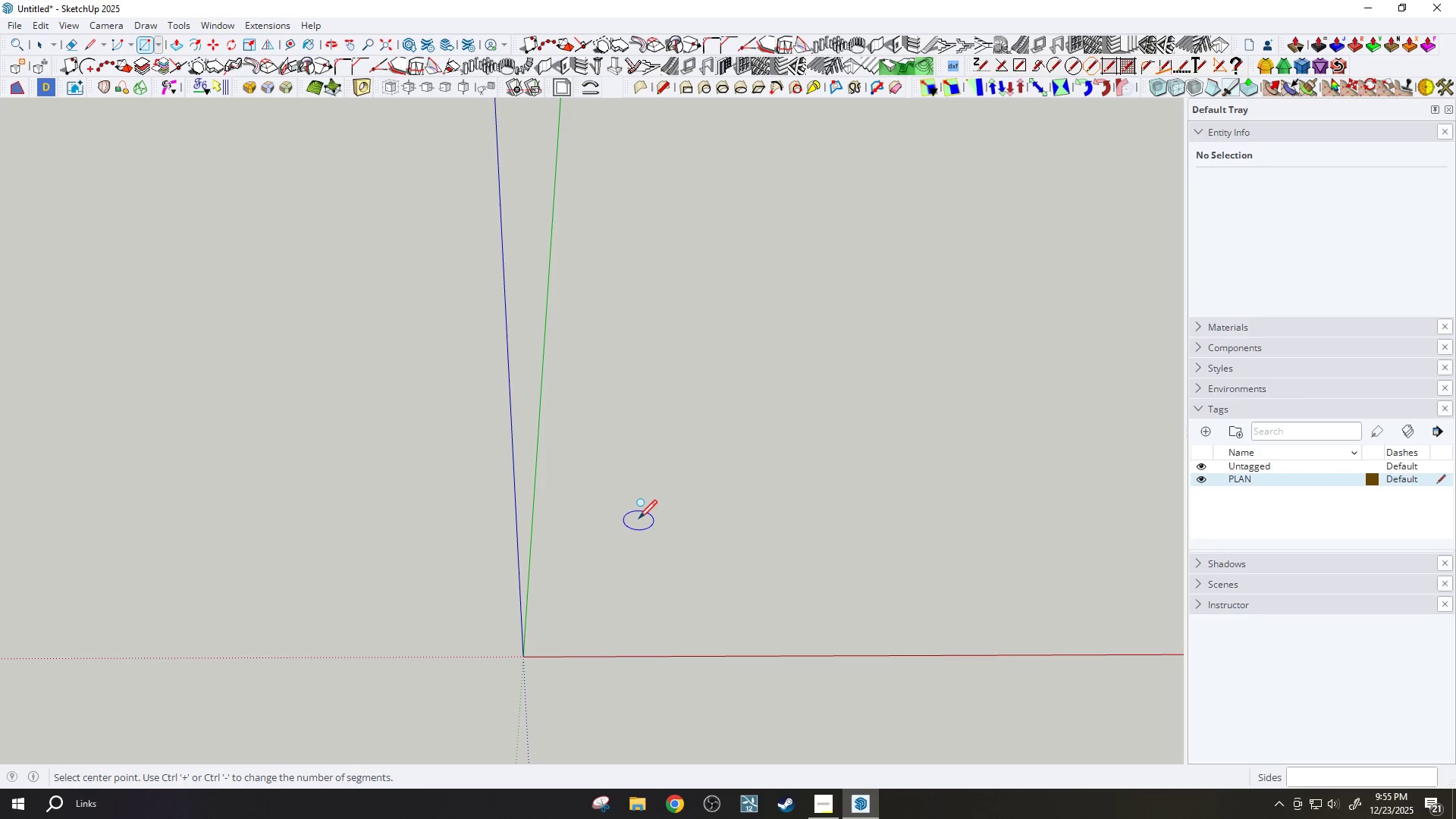 
wait(5.22)
 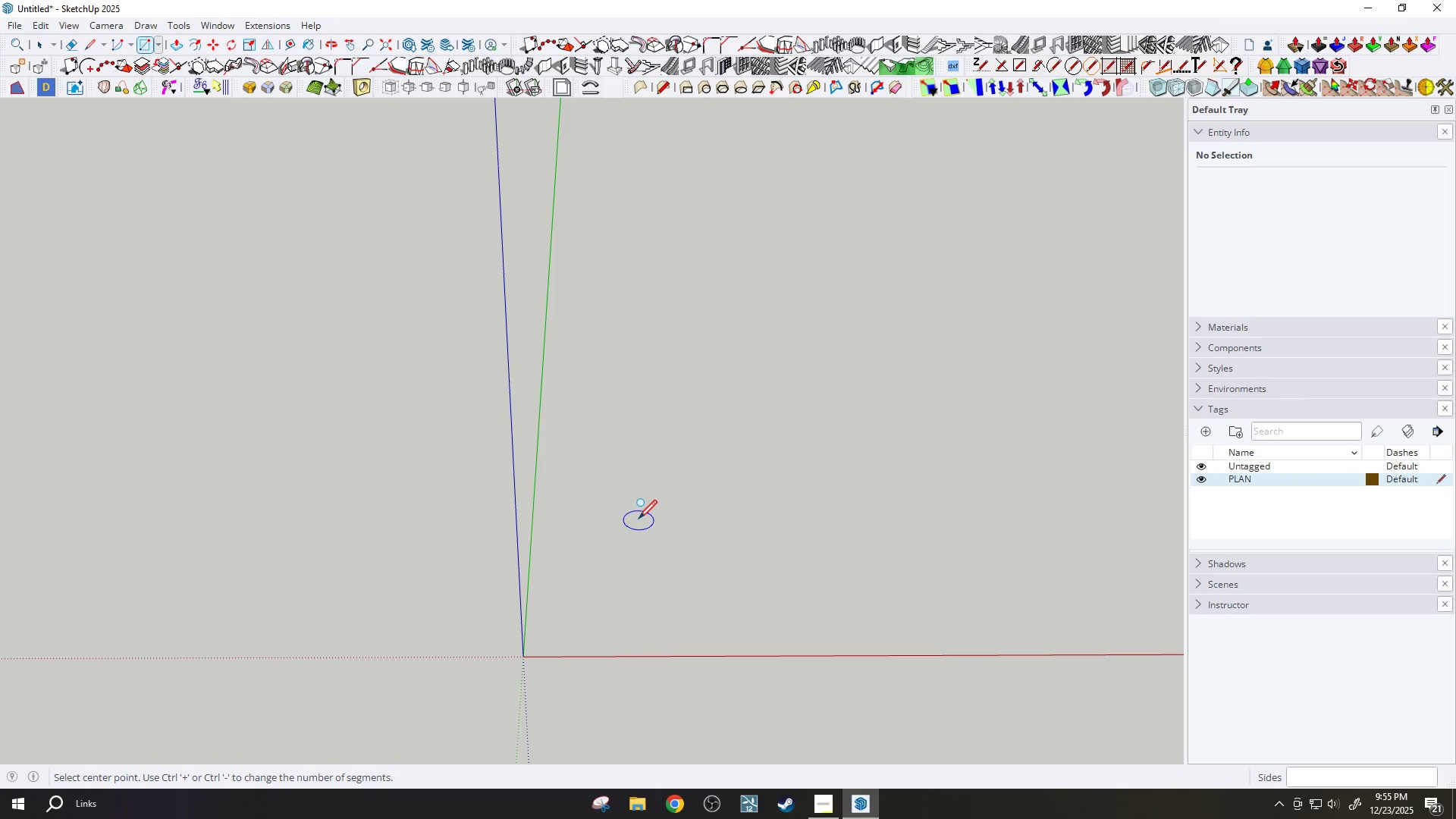 
scroll: coordinate [617, 572], scroll_direction: up, amount: 2.0
 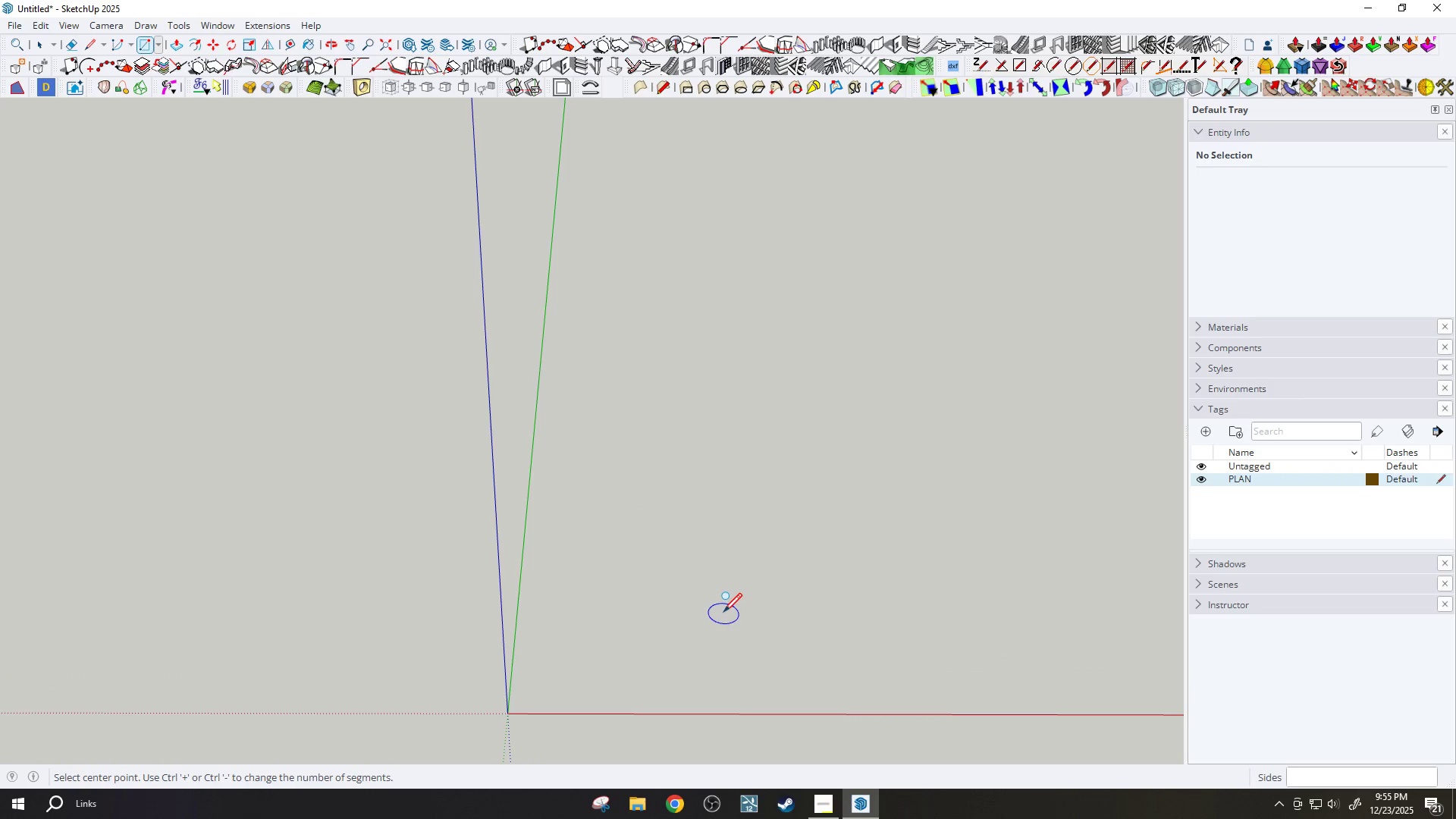 
type(24)
 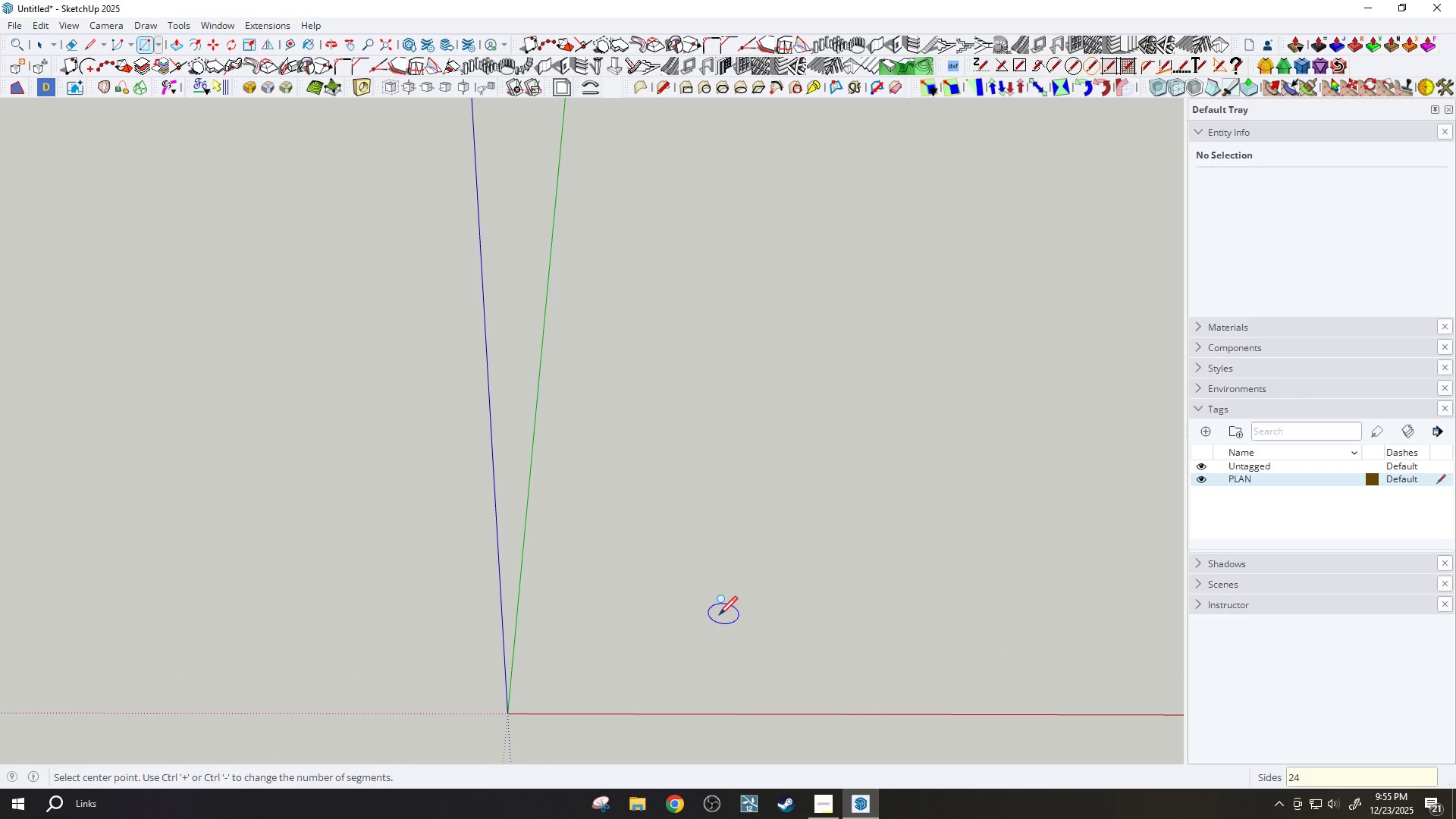 
key(Enter)
 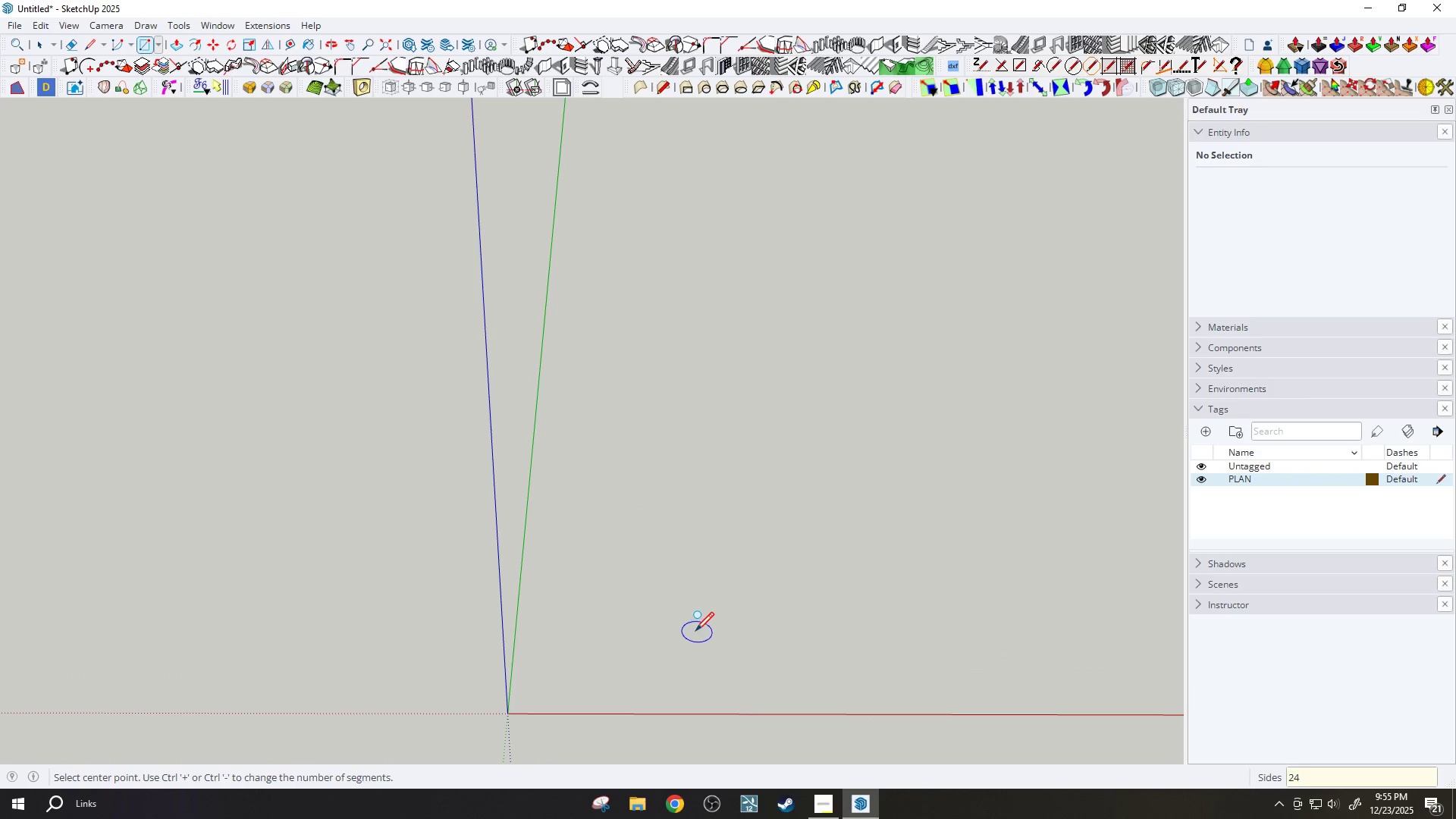 
scroll: coordinate [695, 630], scroll_direction: up, amount: 1.0
 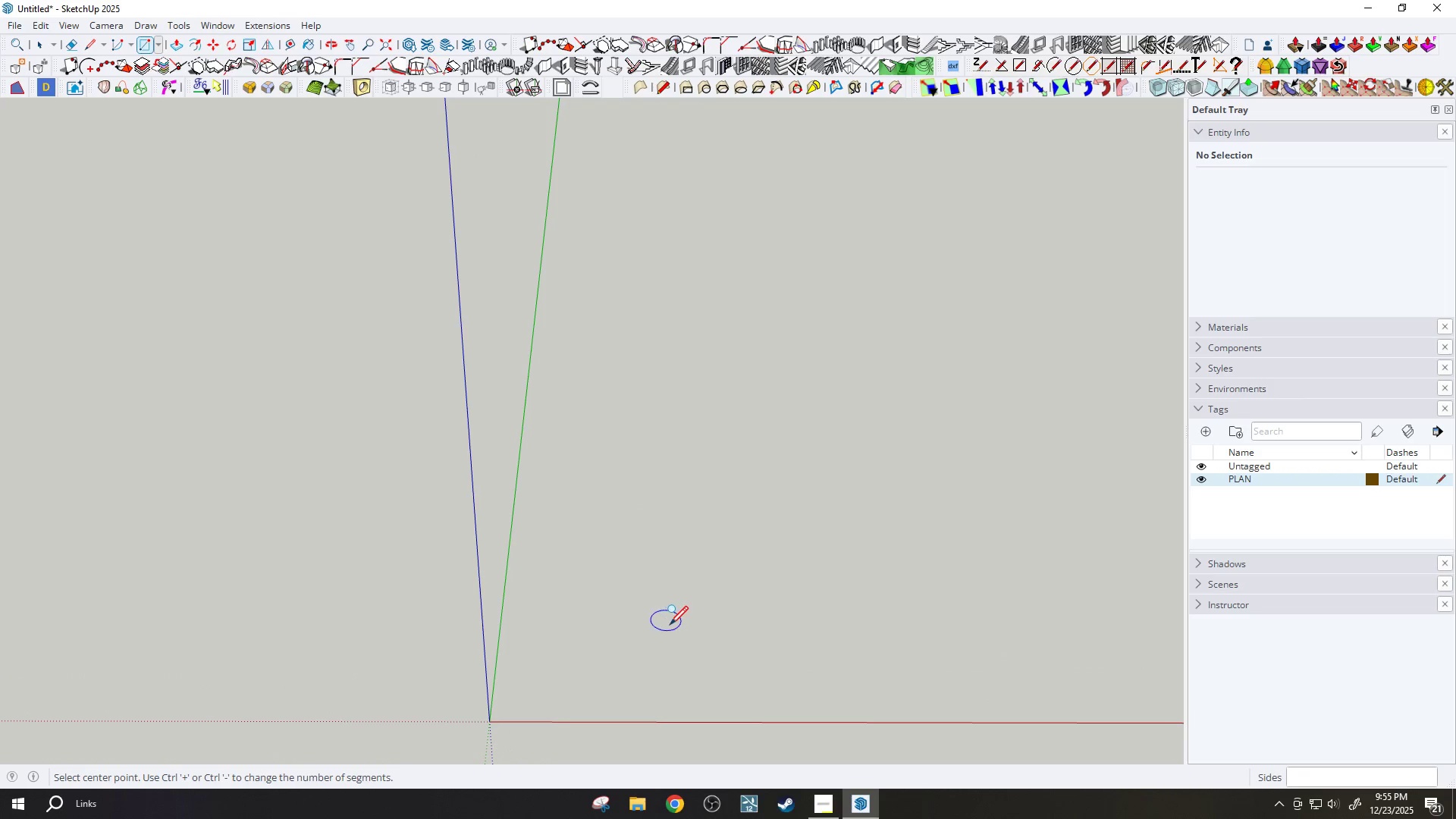 
scroll: coordinate [706, 607], scroll_direction: down, amount: 2.0
 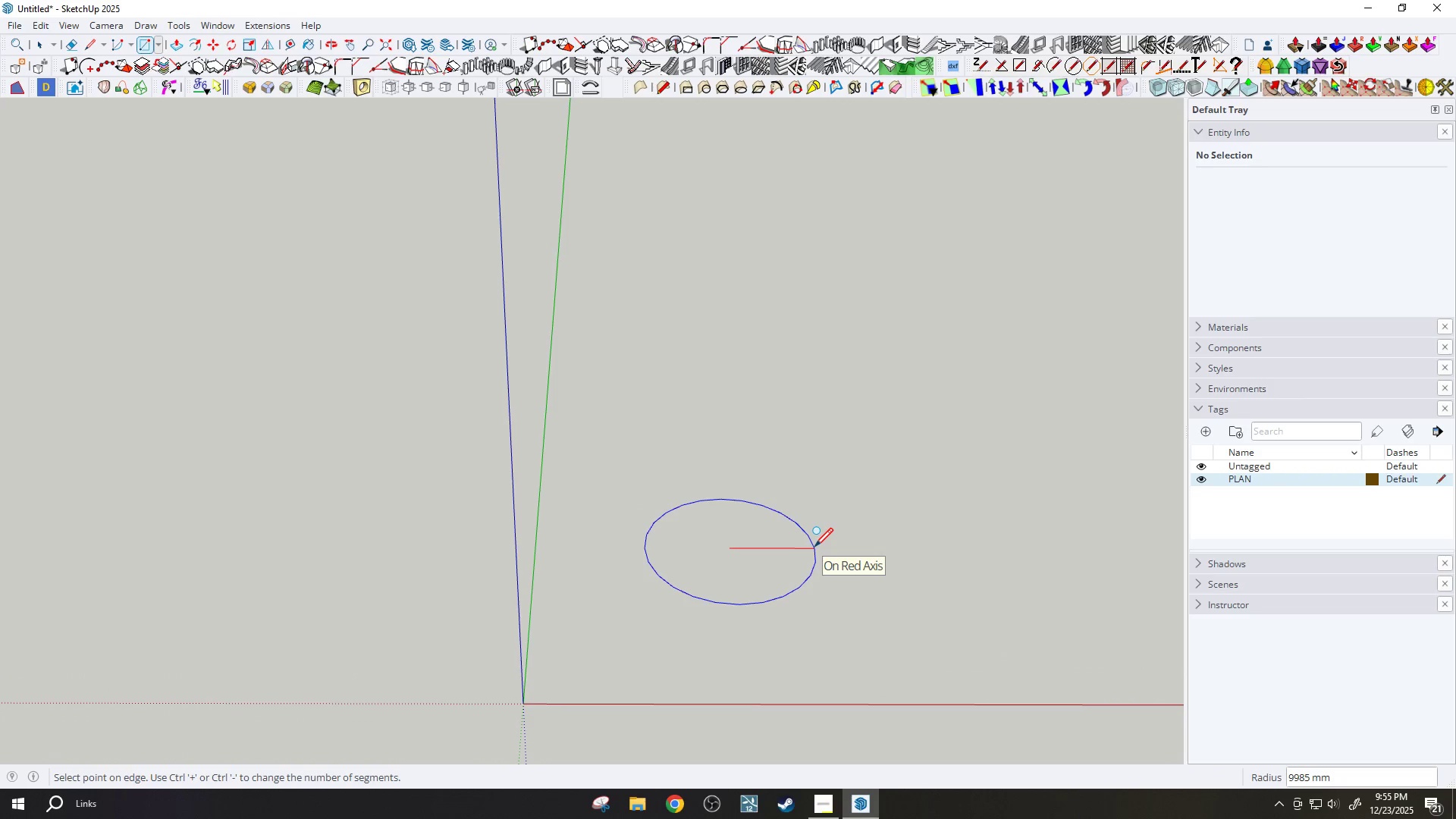 
type(12000)
 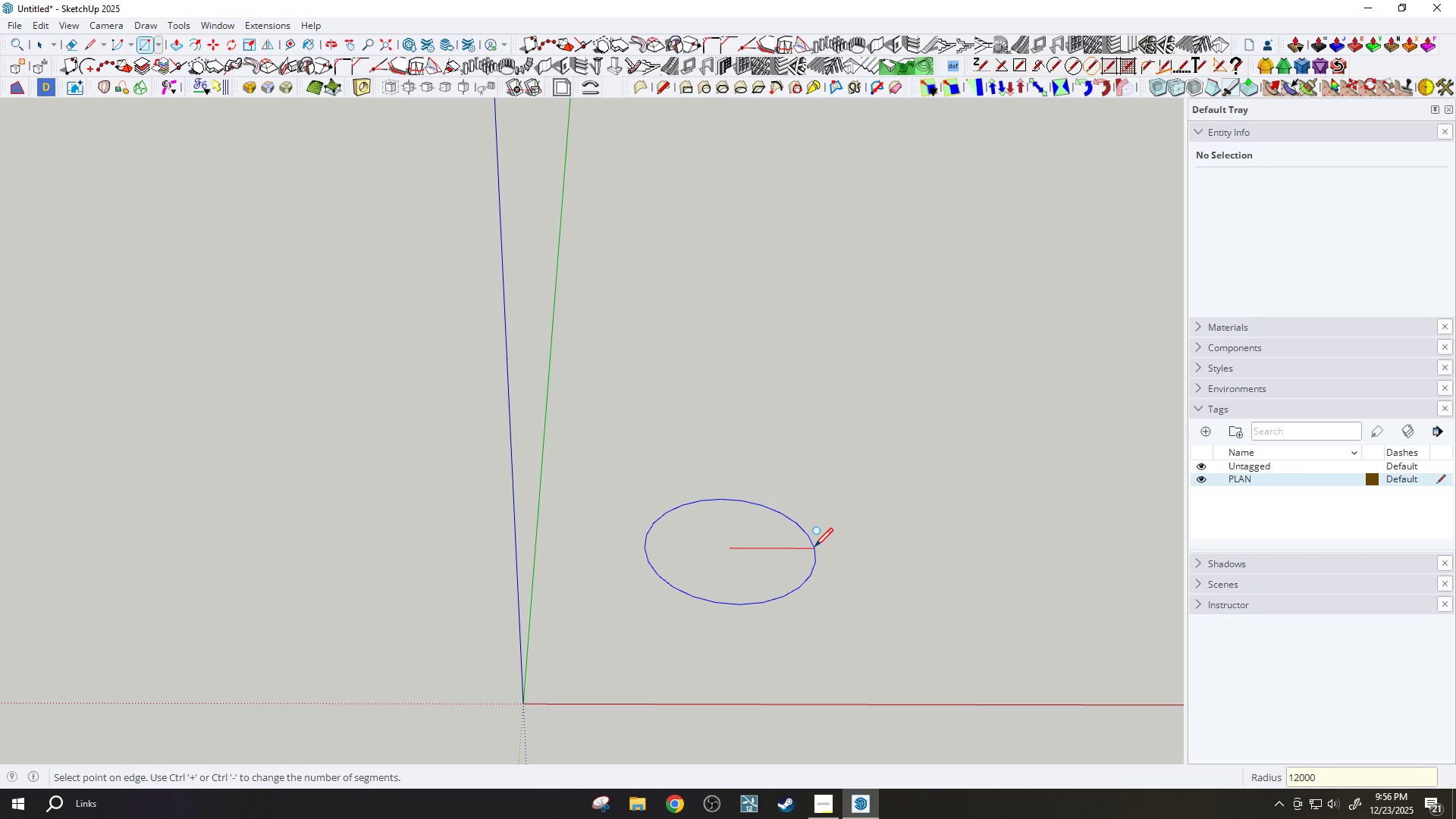 
key(Enter)
 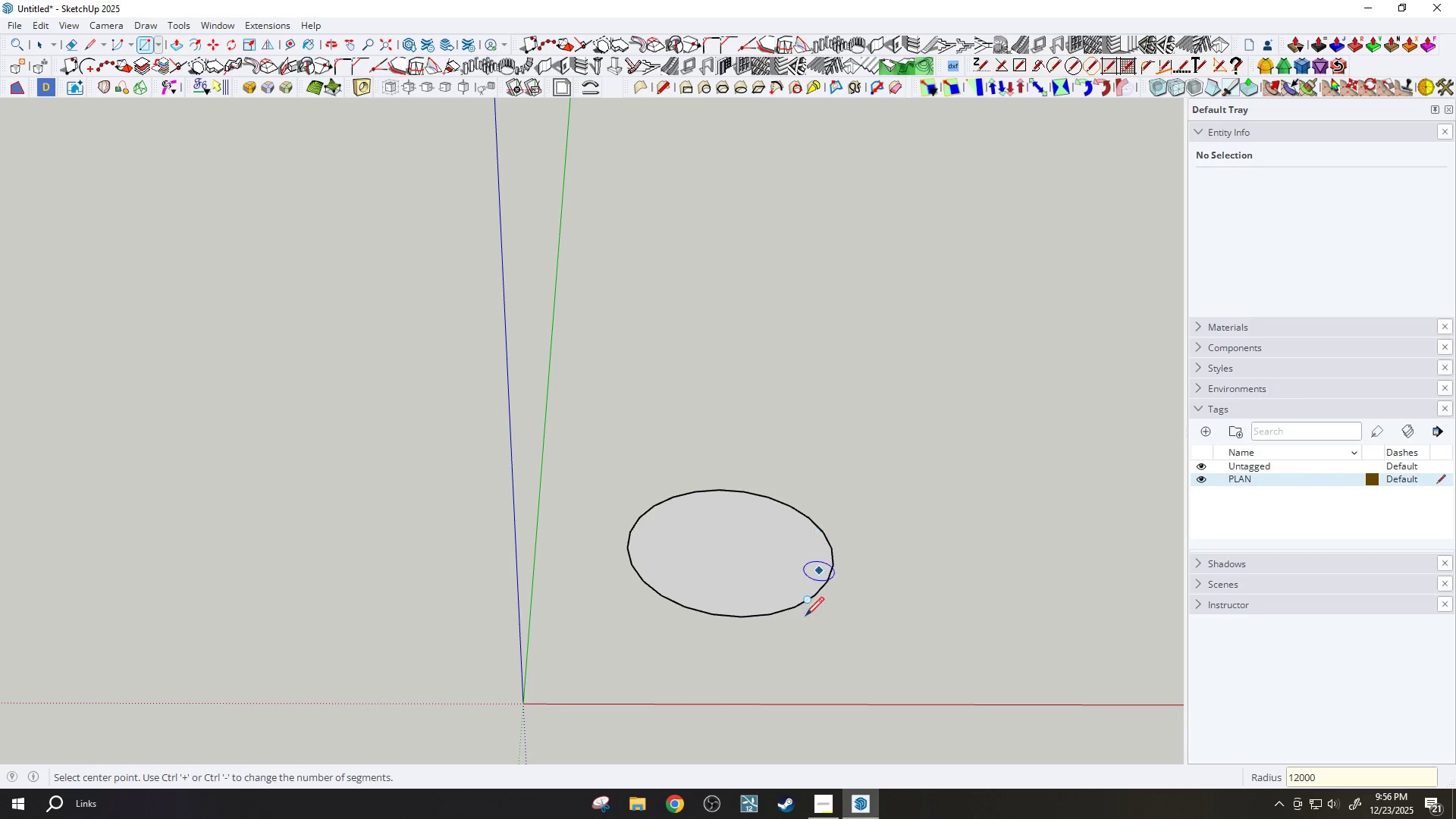 
scroll: coordinate [753, 615], scroll_direction: up, amount: 9.0
 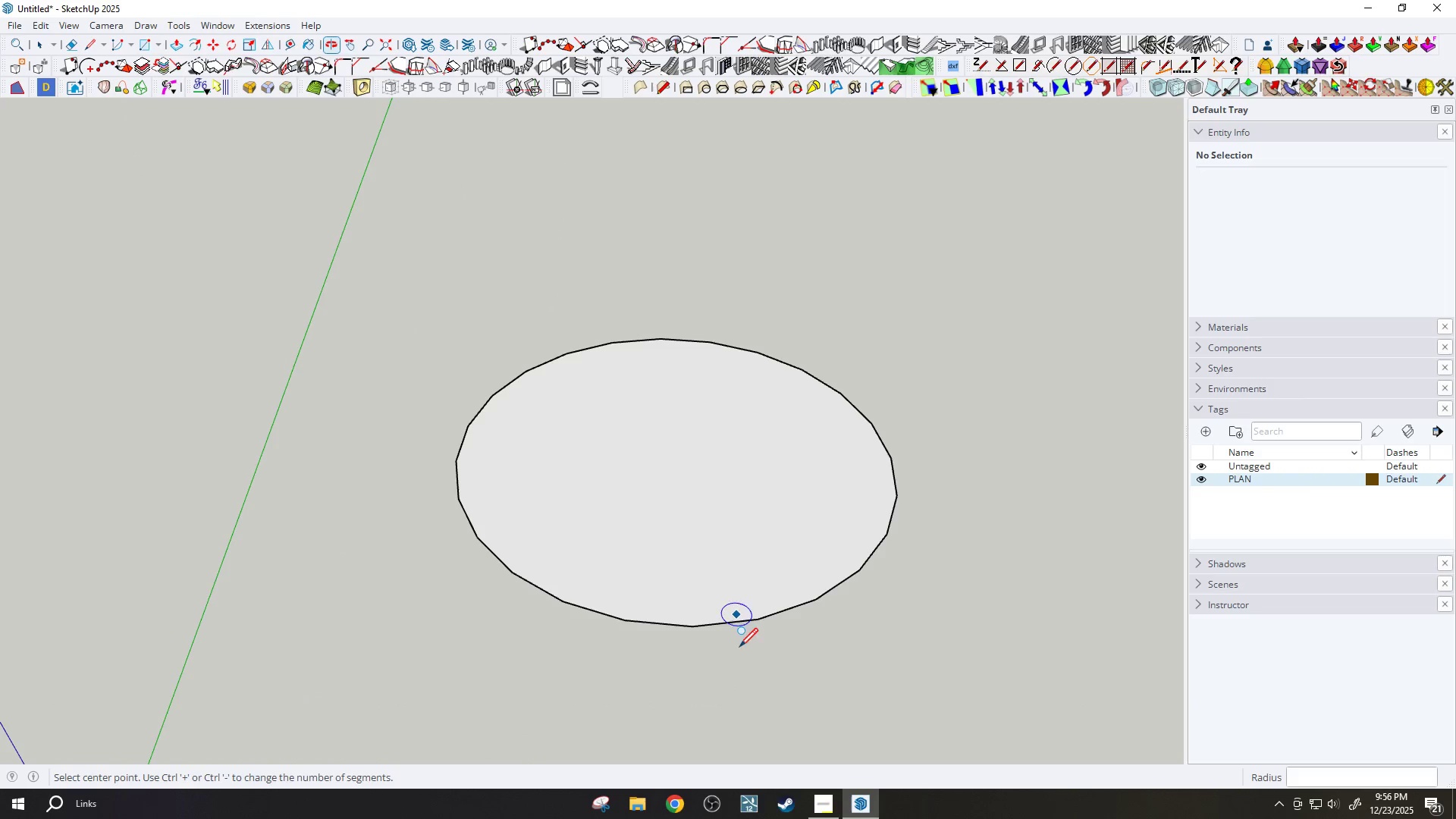 
key(T)
 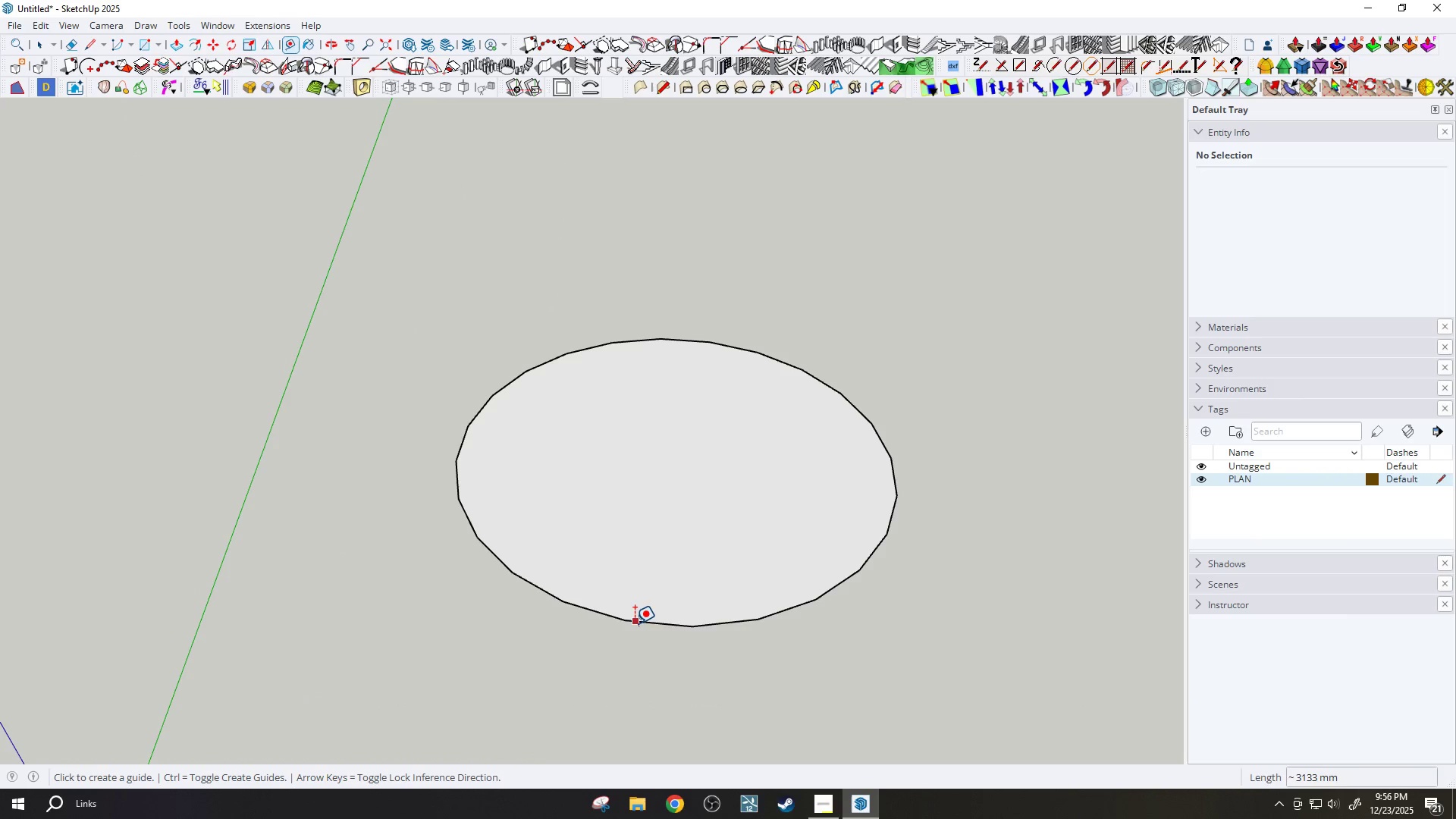 
left_click([632, 622])
 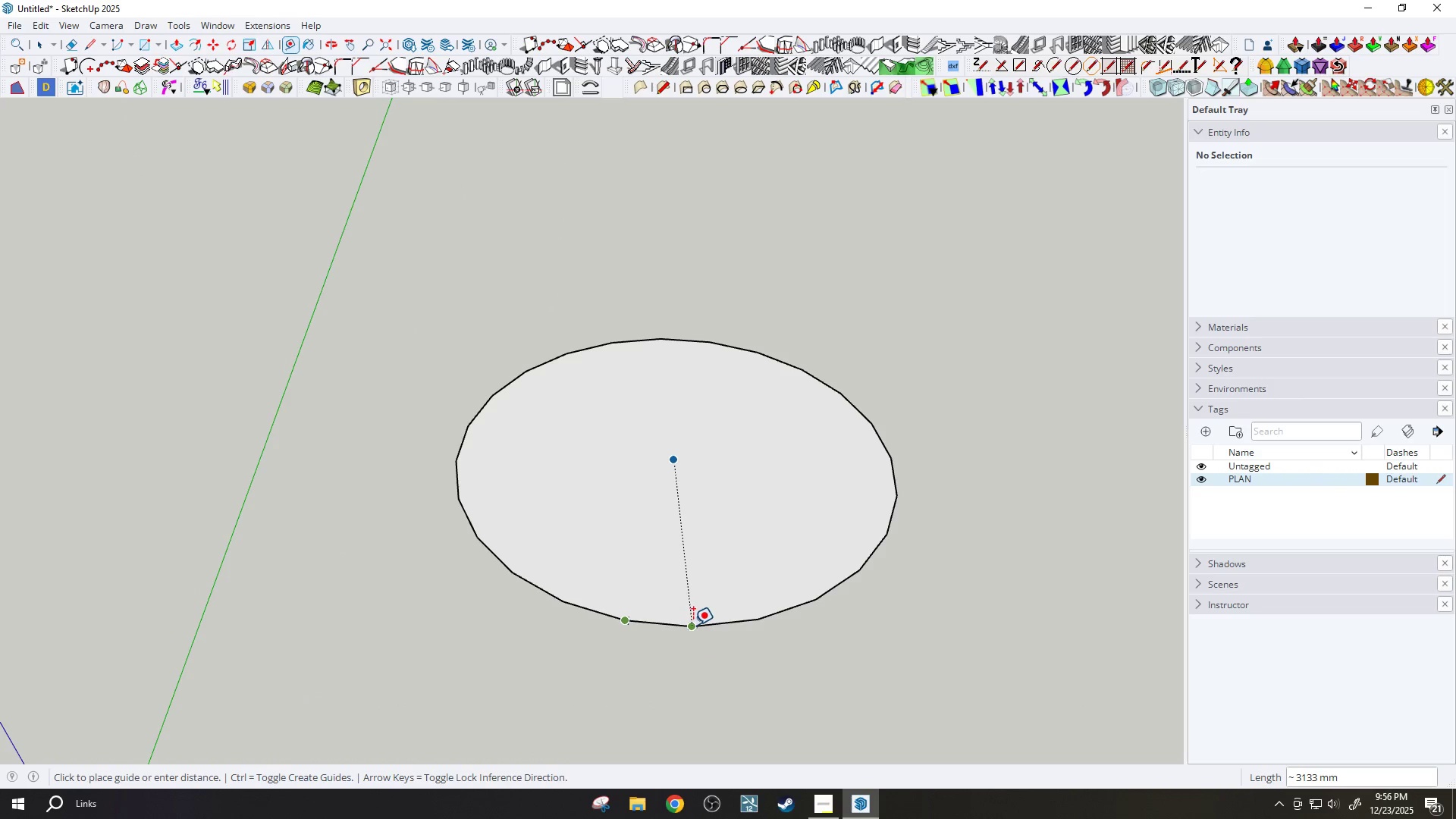 
key(H)
 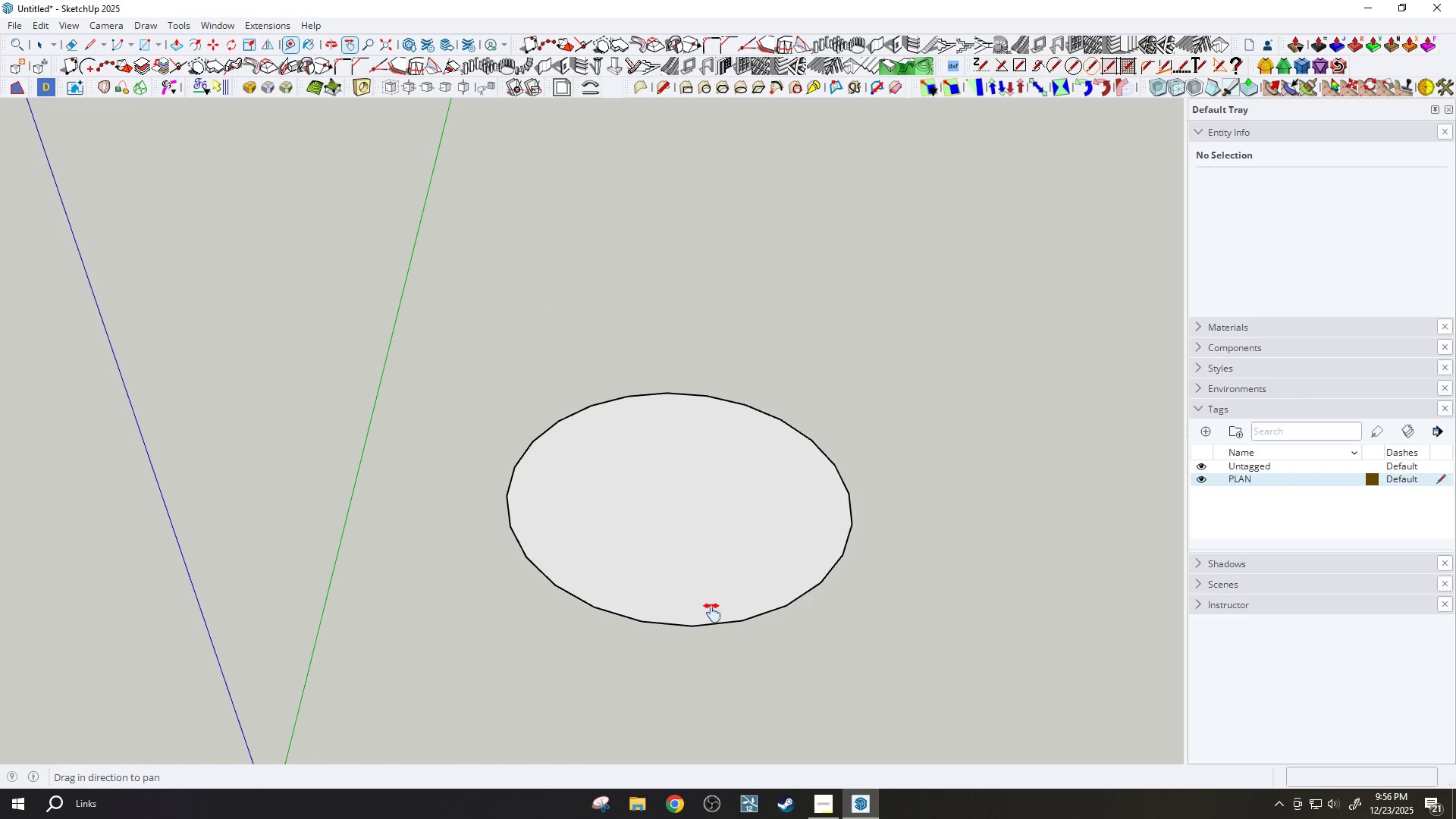 
left_click_drag(start_coordinate=[717, 607], to_coordinate=[713, 718])
 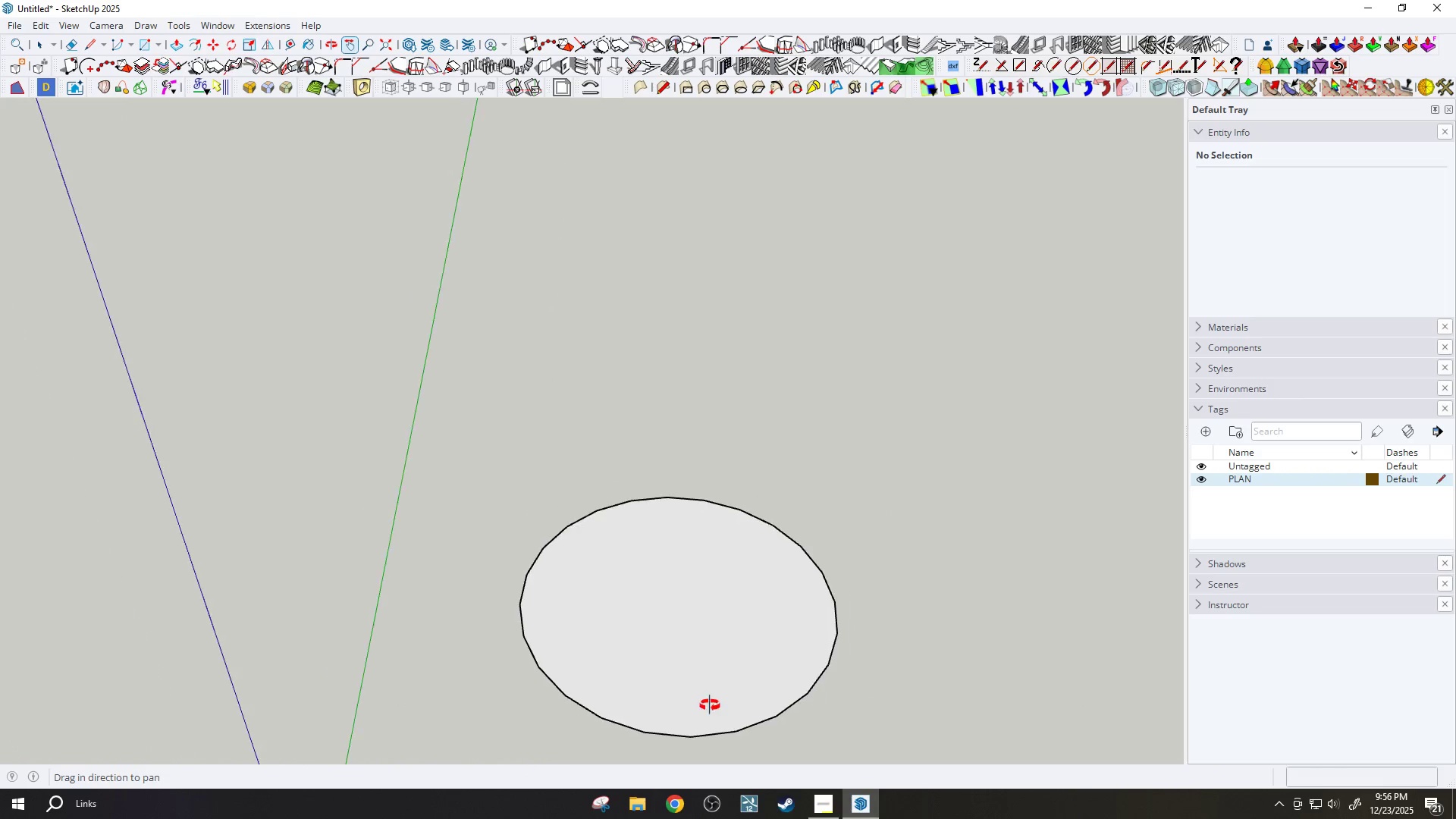 
scroll: coordinate [693, 625], scroll_direction: down, amount: 3.0
 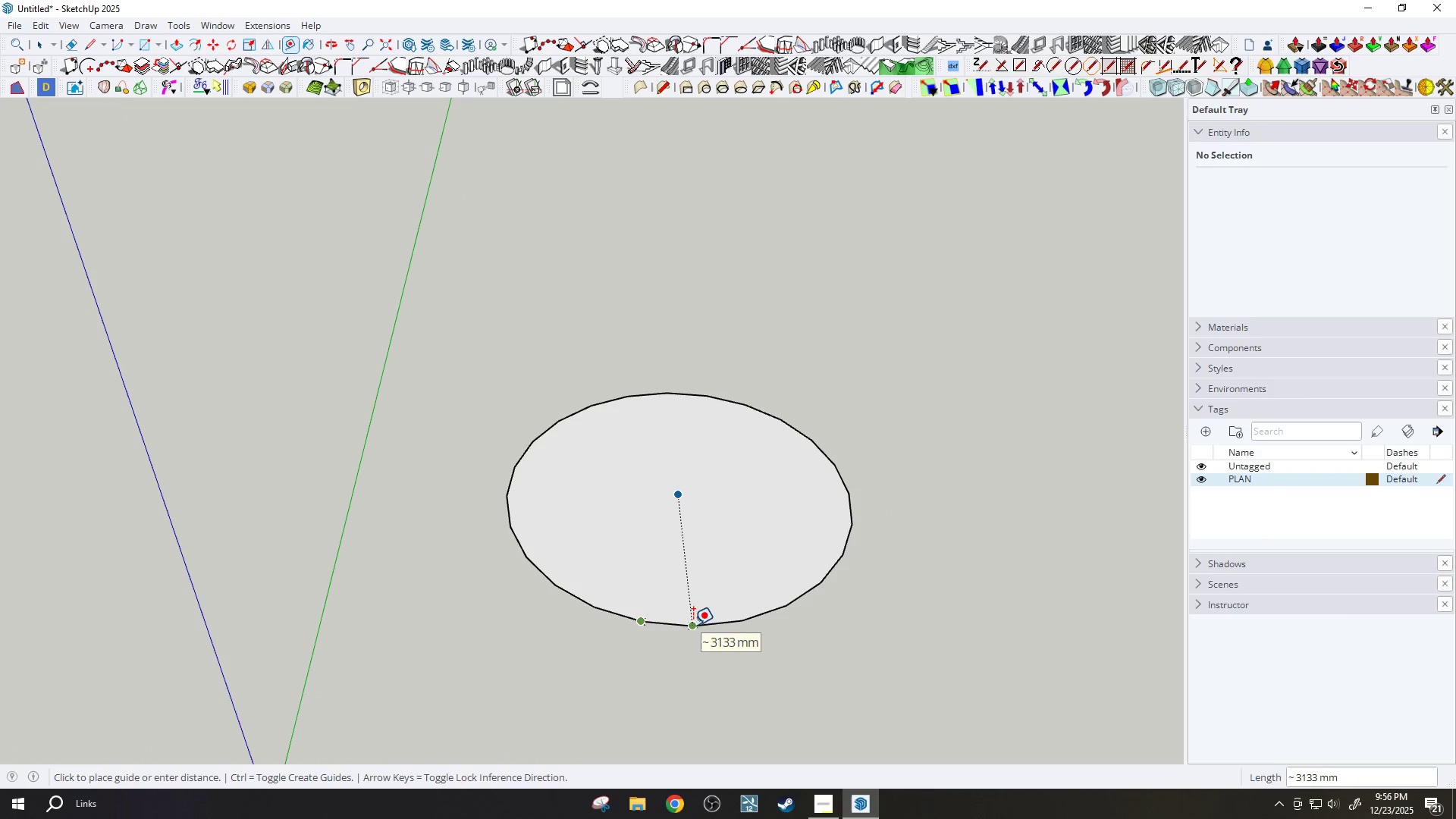 
left_click_drag(start_coordinate=[689, 645], to_coordinate=[664, 514])
 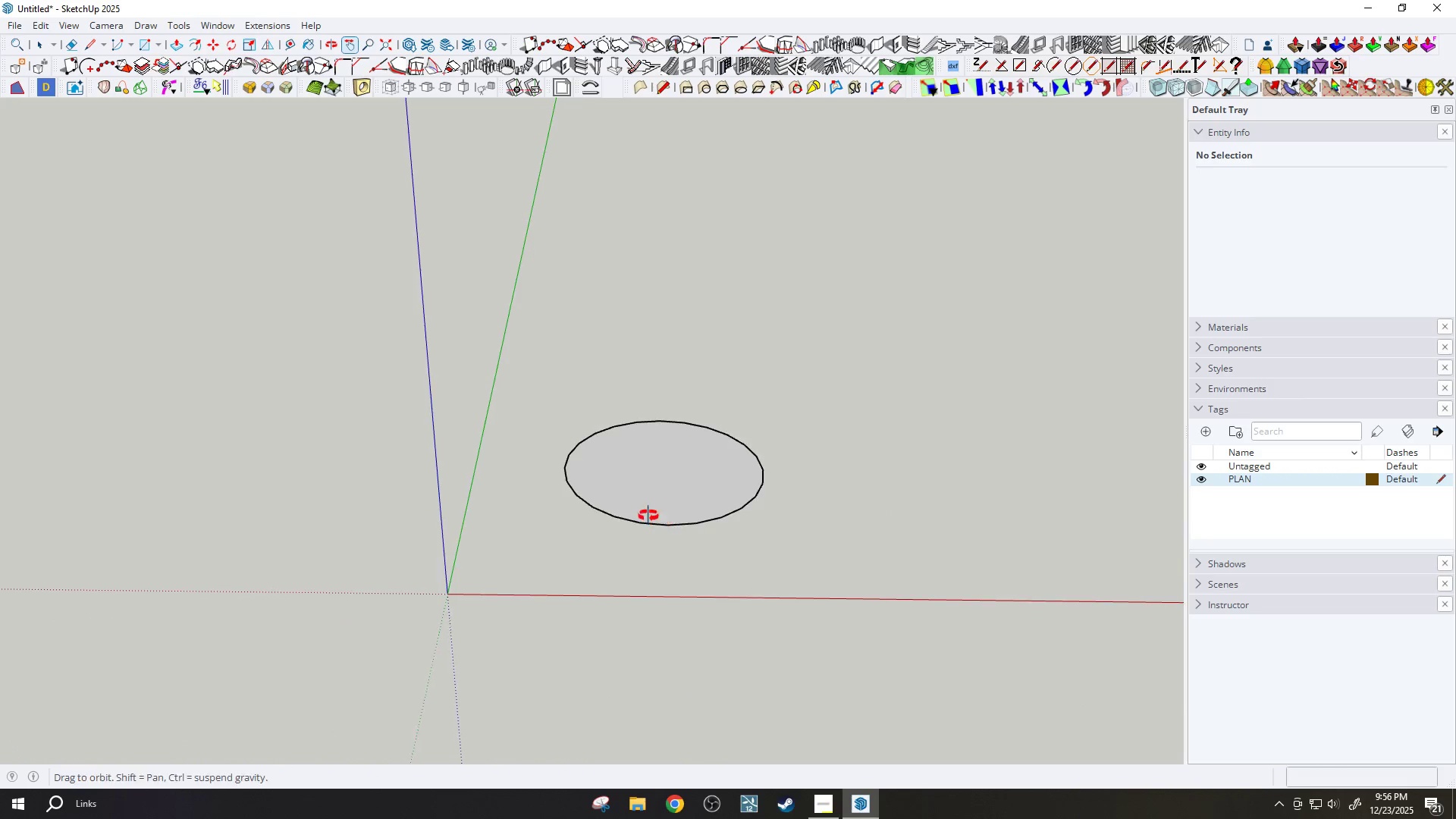 
scroll: coordinate [701, 553], scroll_direction: down, amount: 6.0
 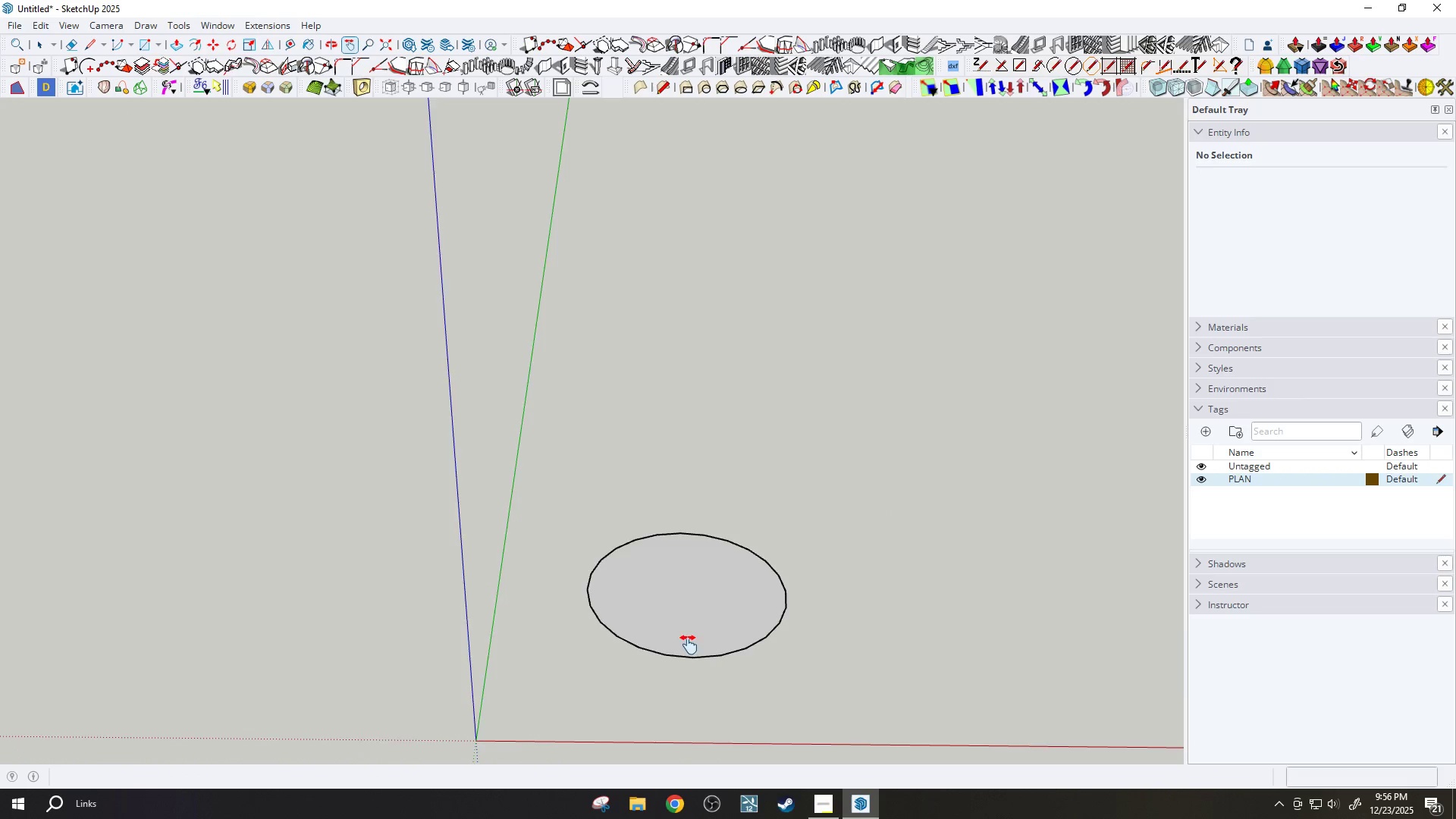 
key(Space)
 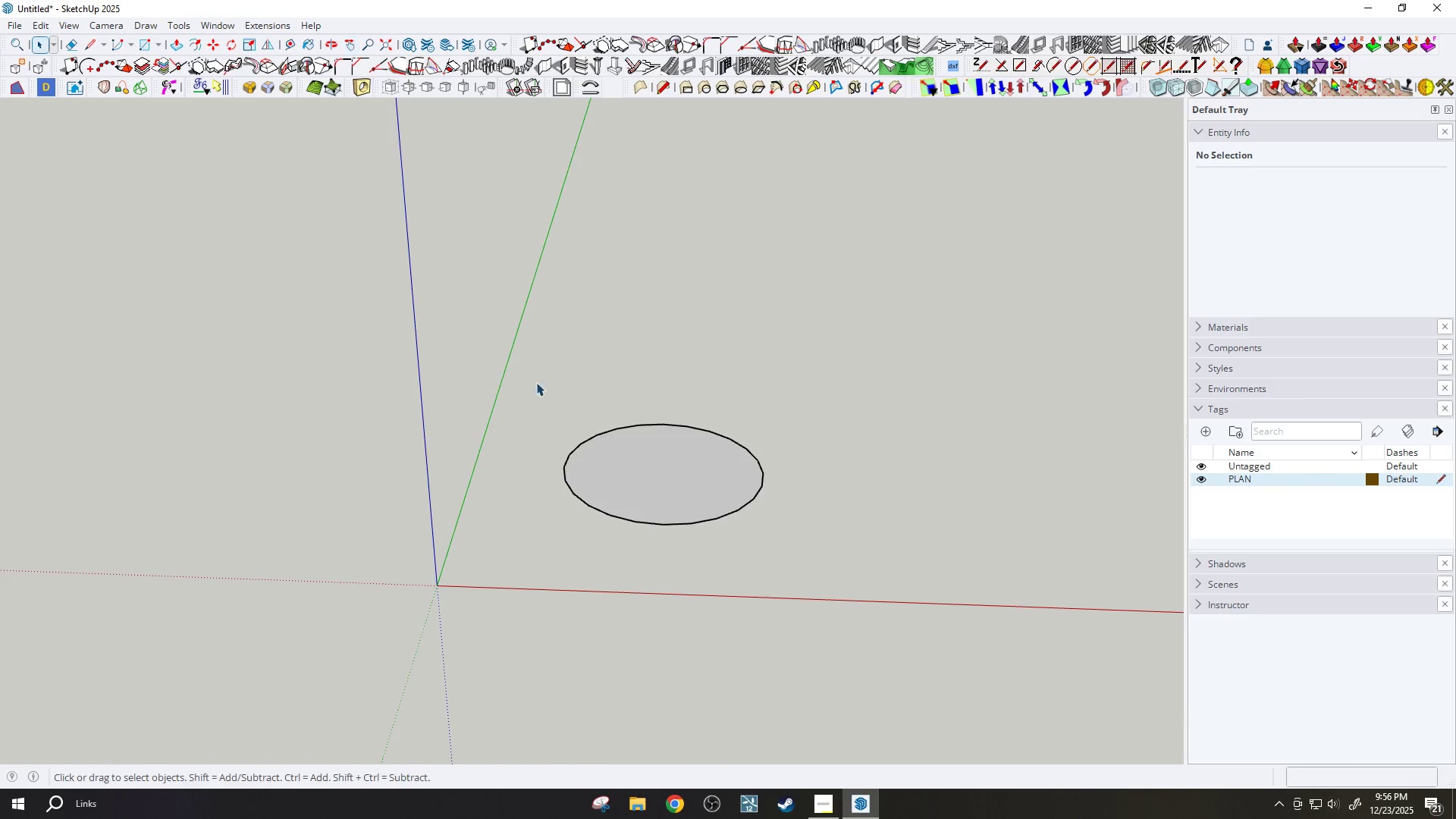 
left_click_drag(start_coordinate=[533, 381], to_coordinate=[906, 538])
 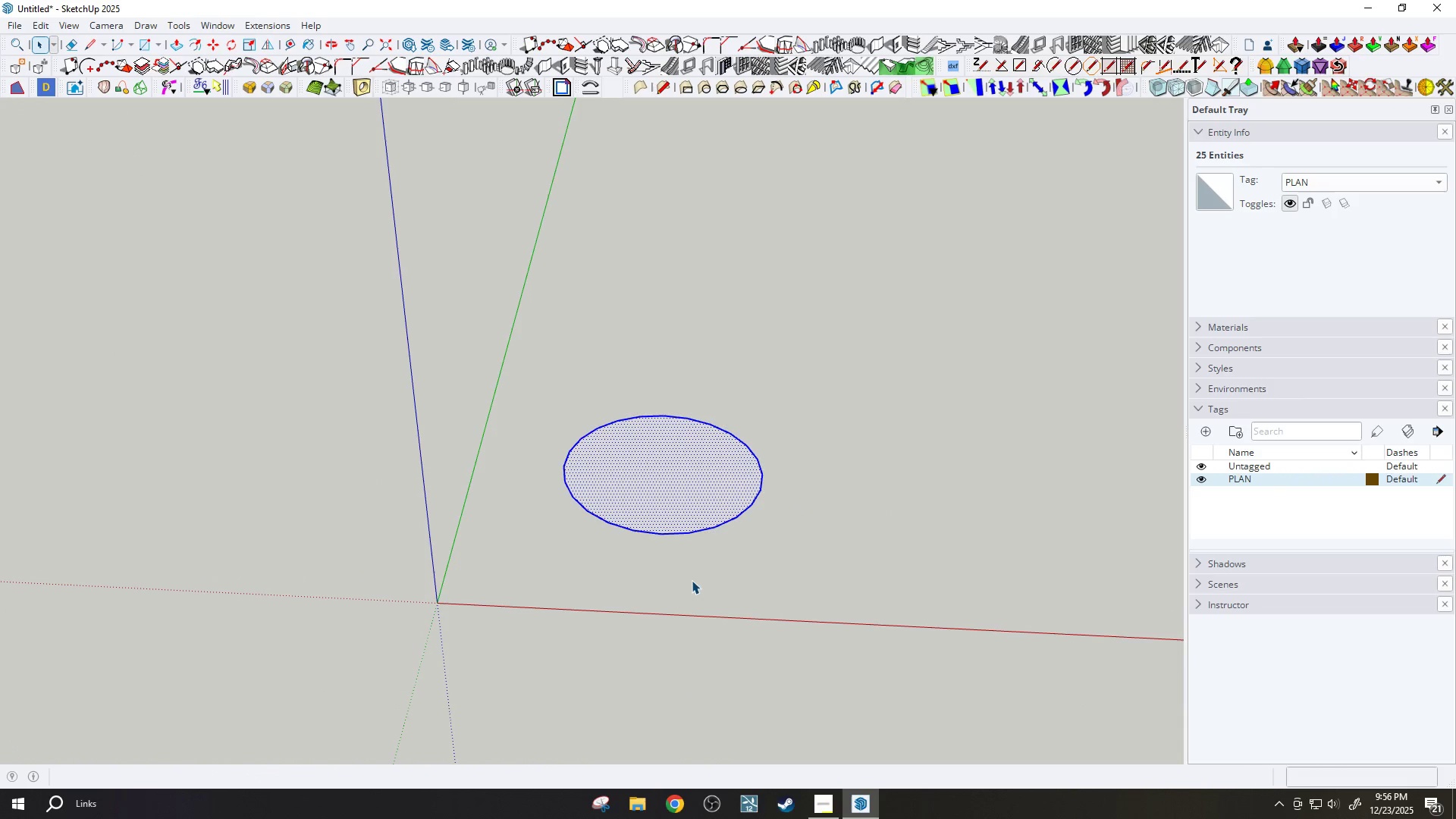 
key(M)
 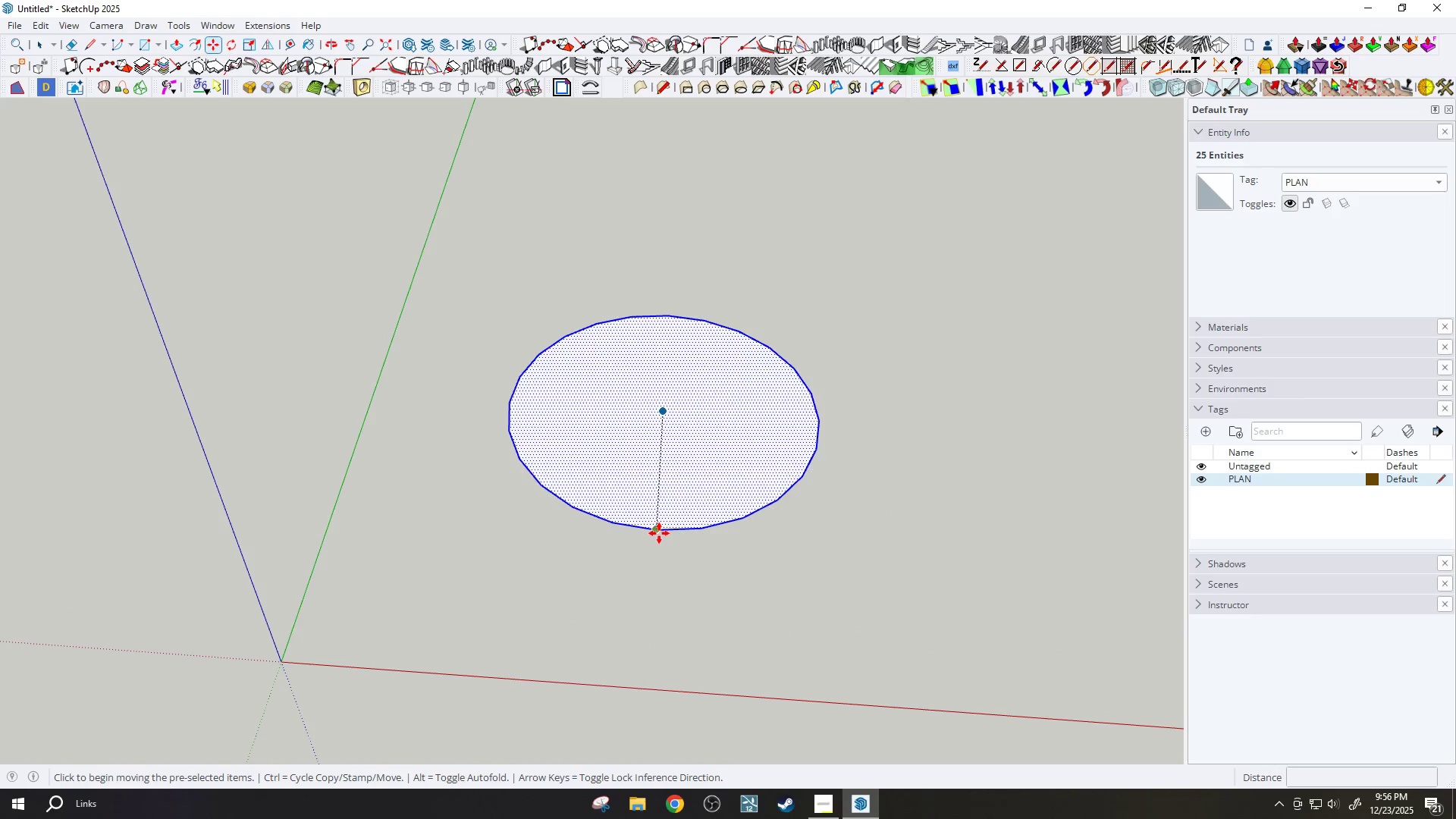 
scroll: coordinate [645, 577], scroll_direction: up, amount: 5.0
 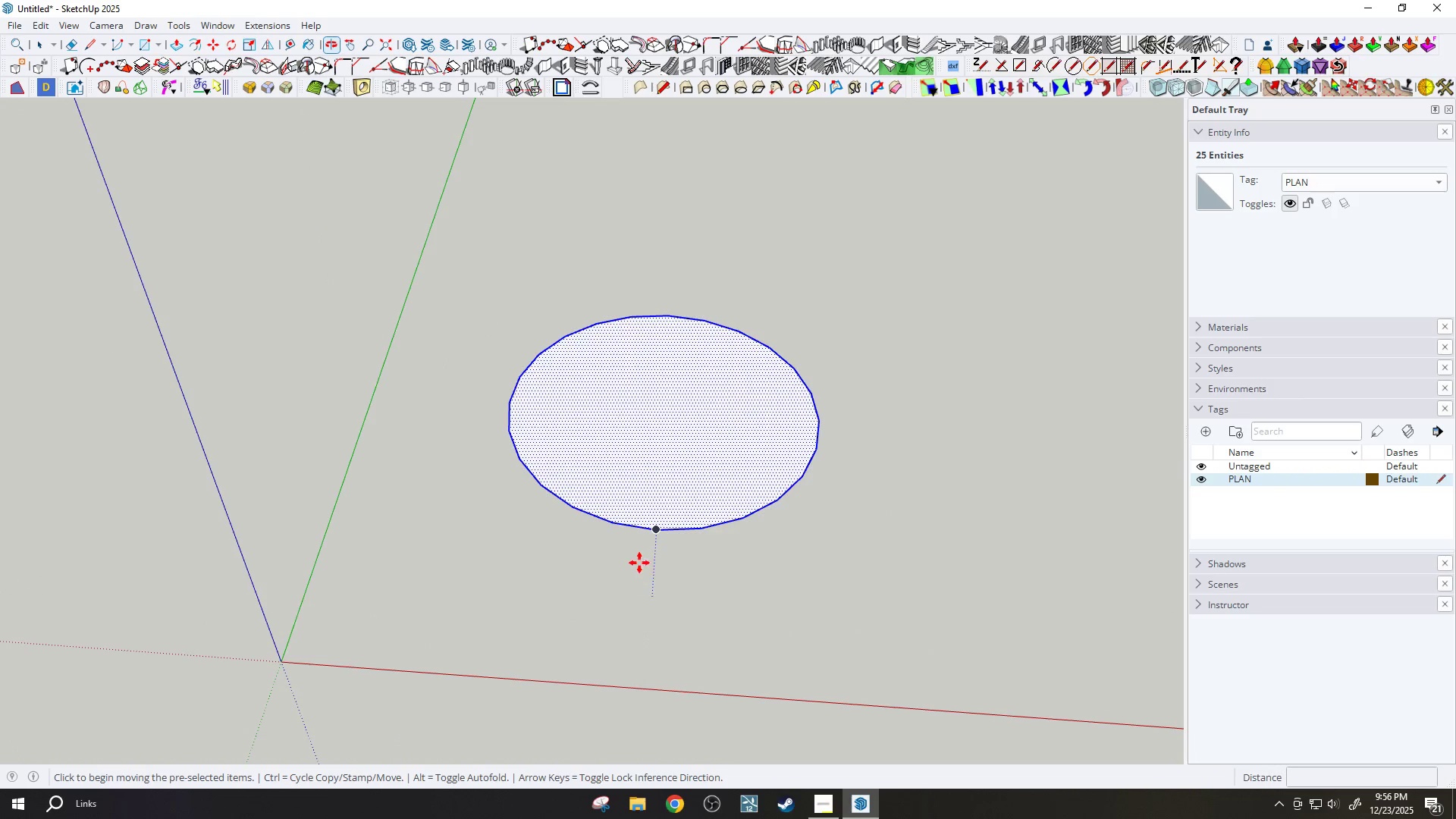 
left_click_drag(start_coordinate=[661, 529], to_coordinate=[659, 532])
 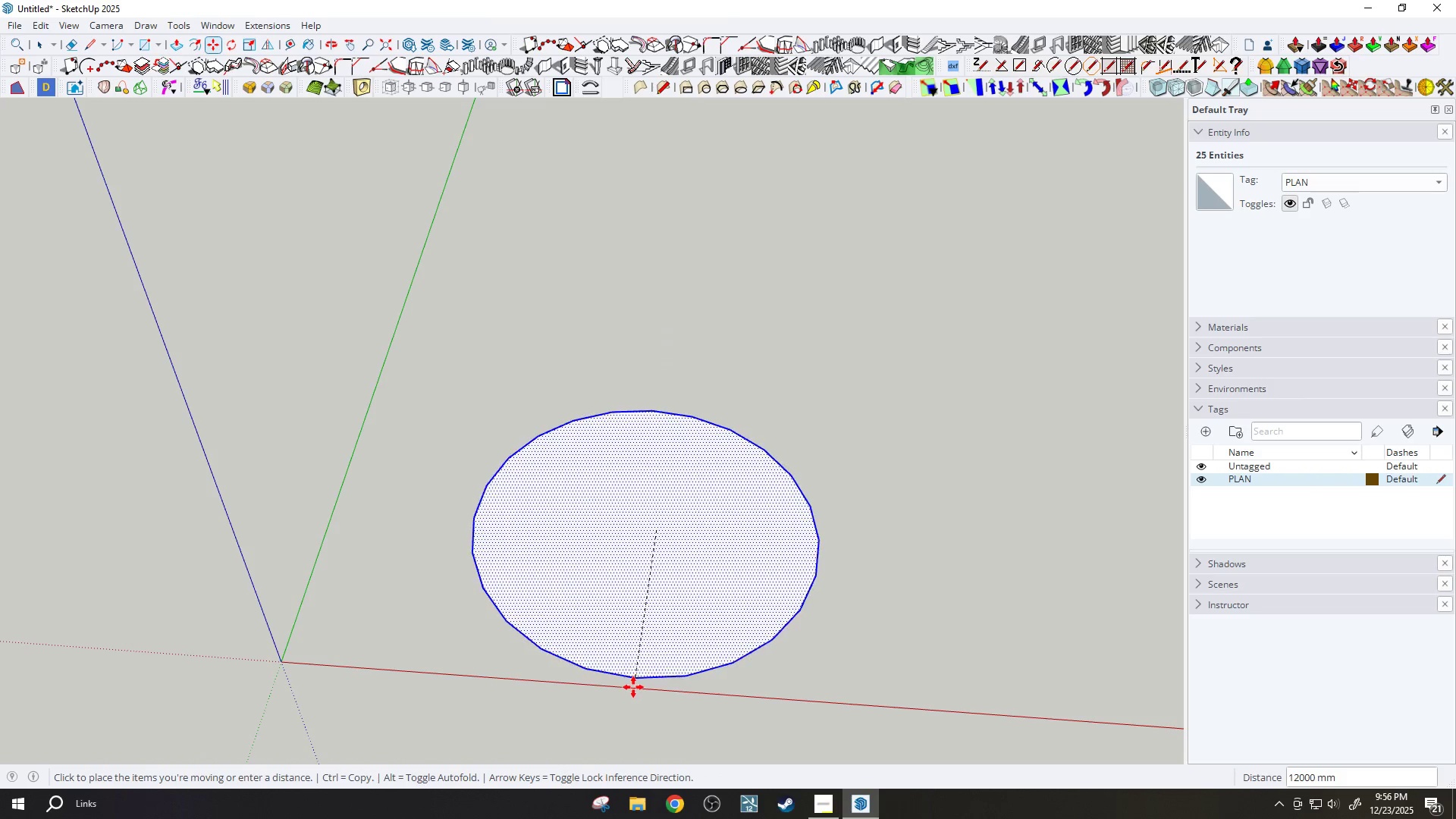 
scroll: coordinate [632, 679], scroll_direction: up, amount: 6.0
 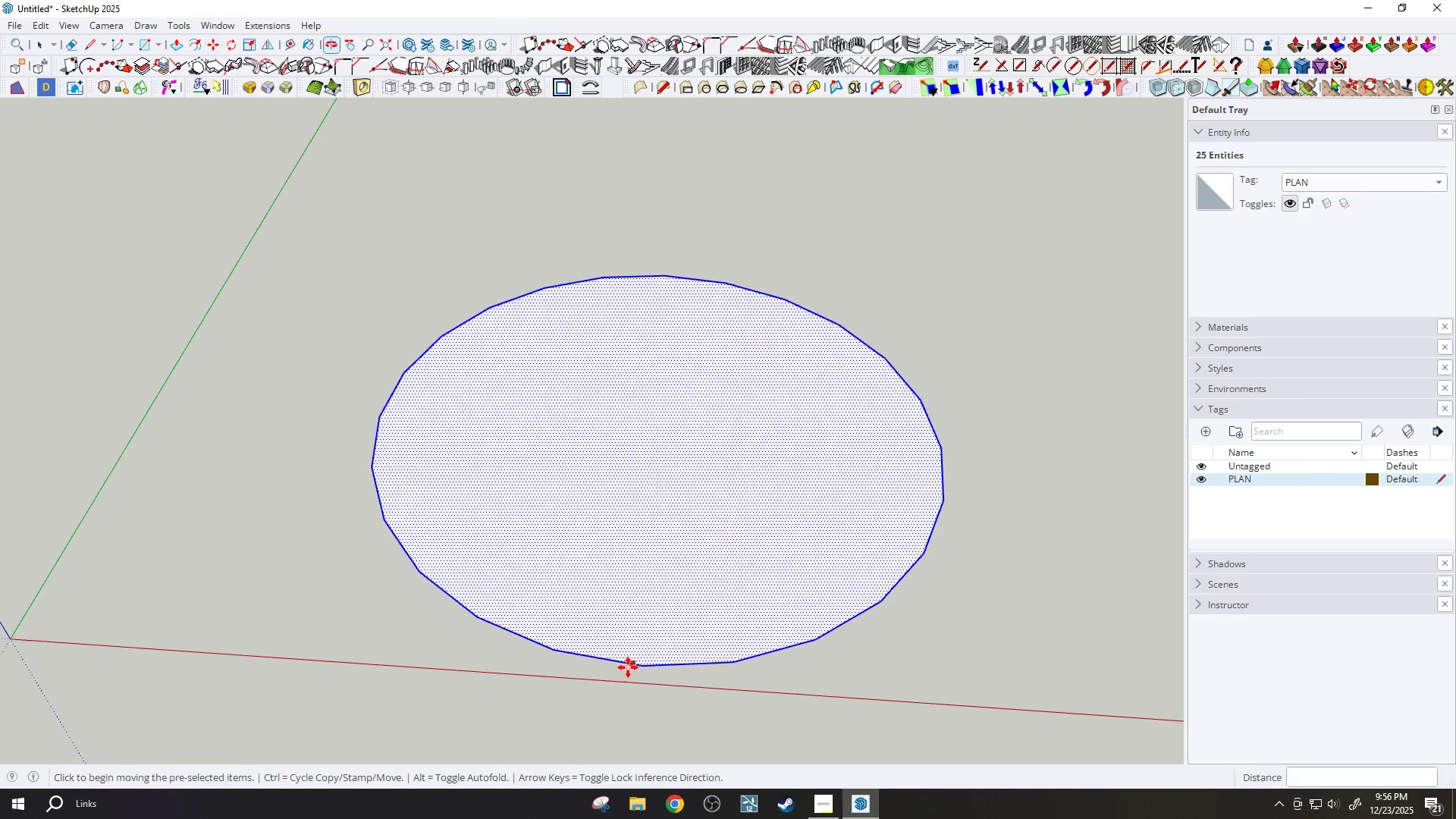 
key(T)
 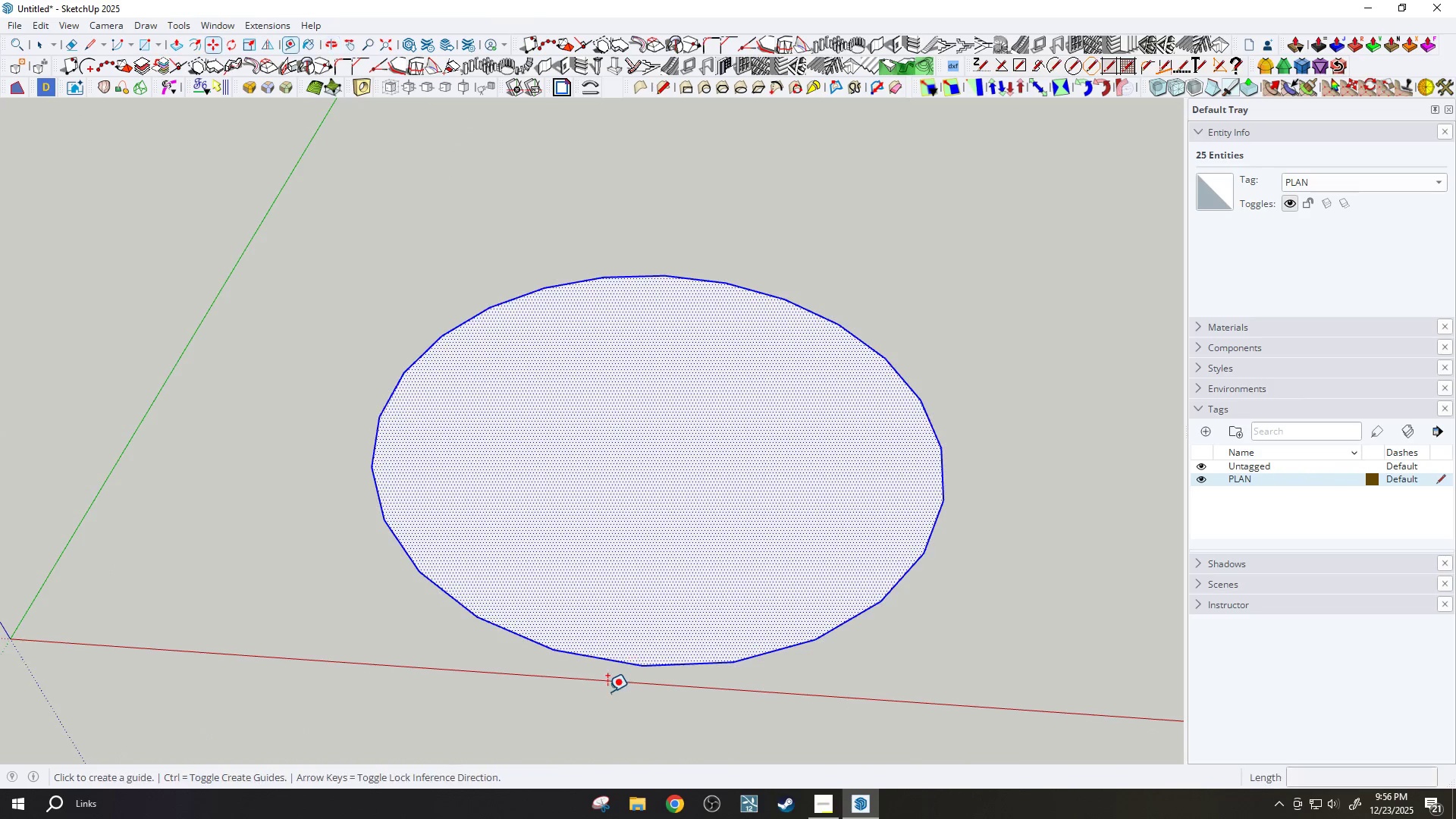 
left_click_drag(start_coordinate=[613, 676], to_coordinate=[615, 670])
 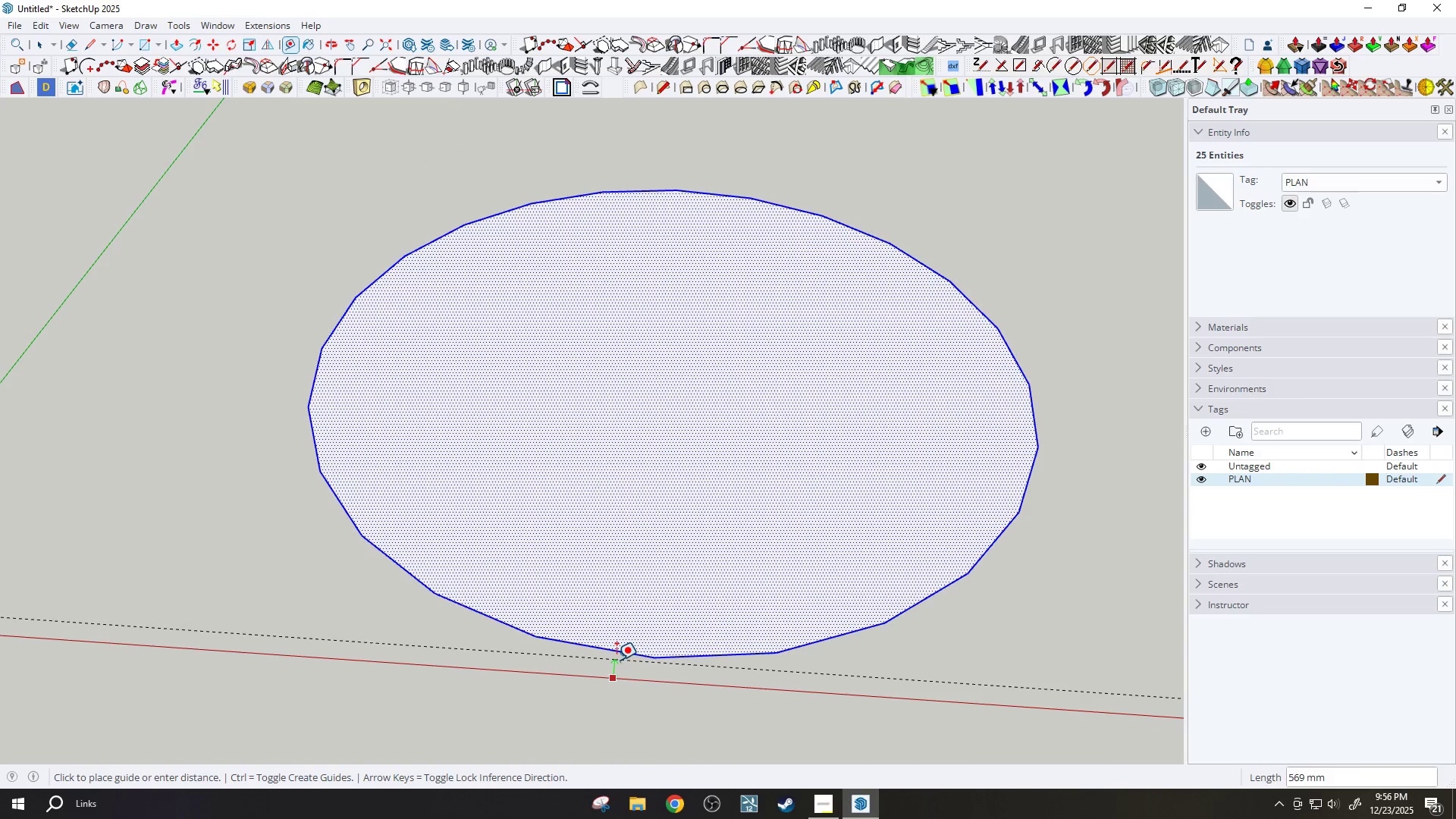 
scroll: coordinate [607, 685], scroll_direction: up, amount: 3.0
 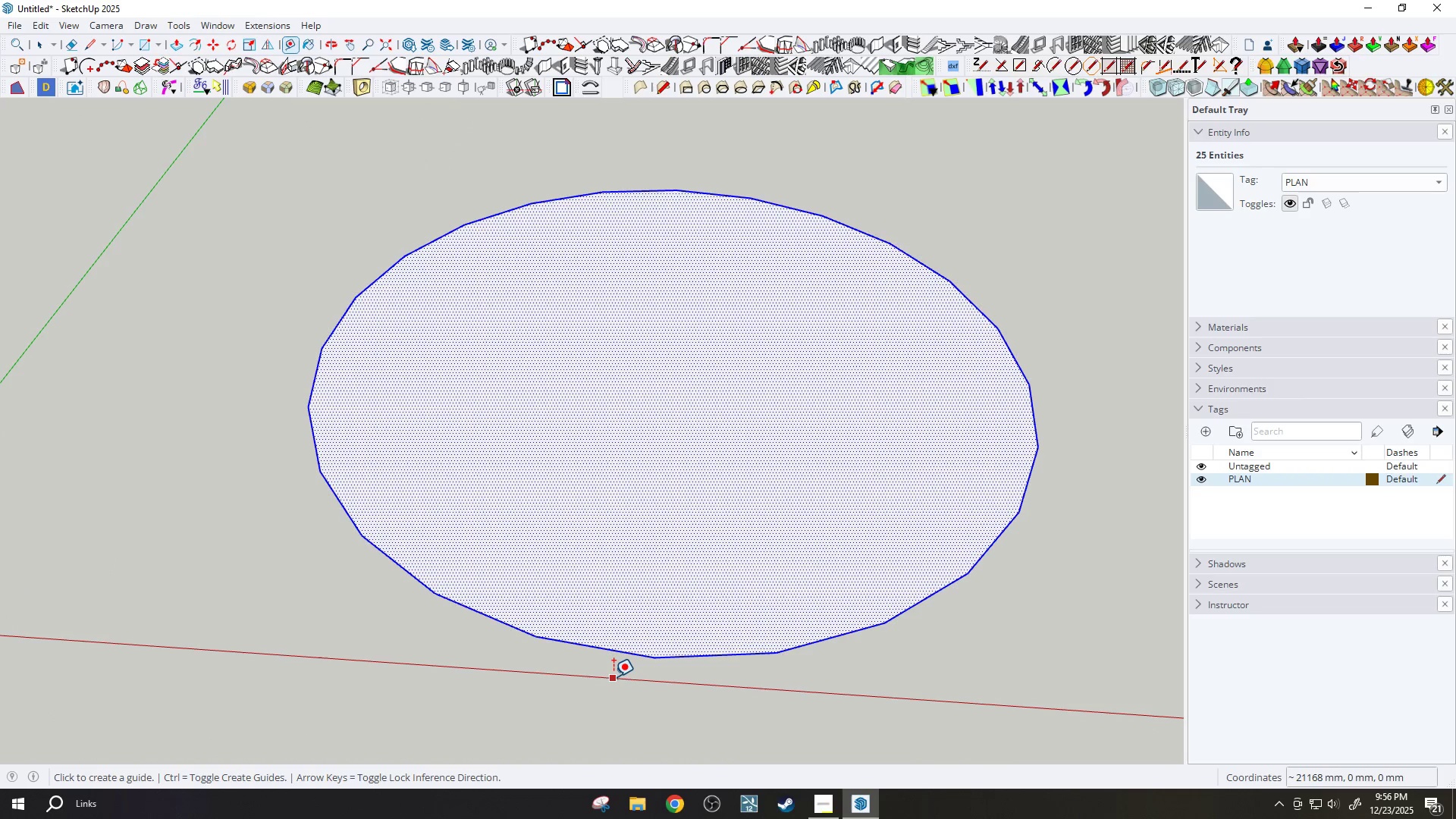 
left_click([617, 660])
 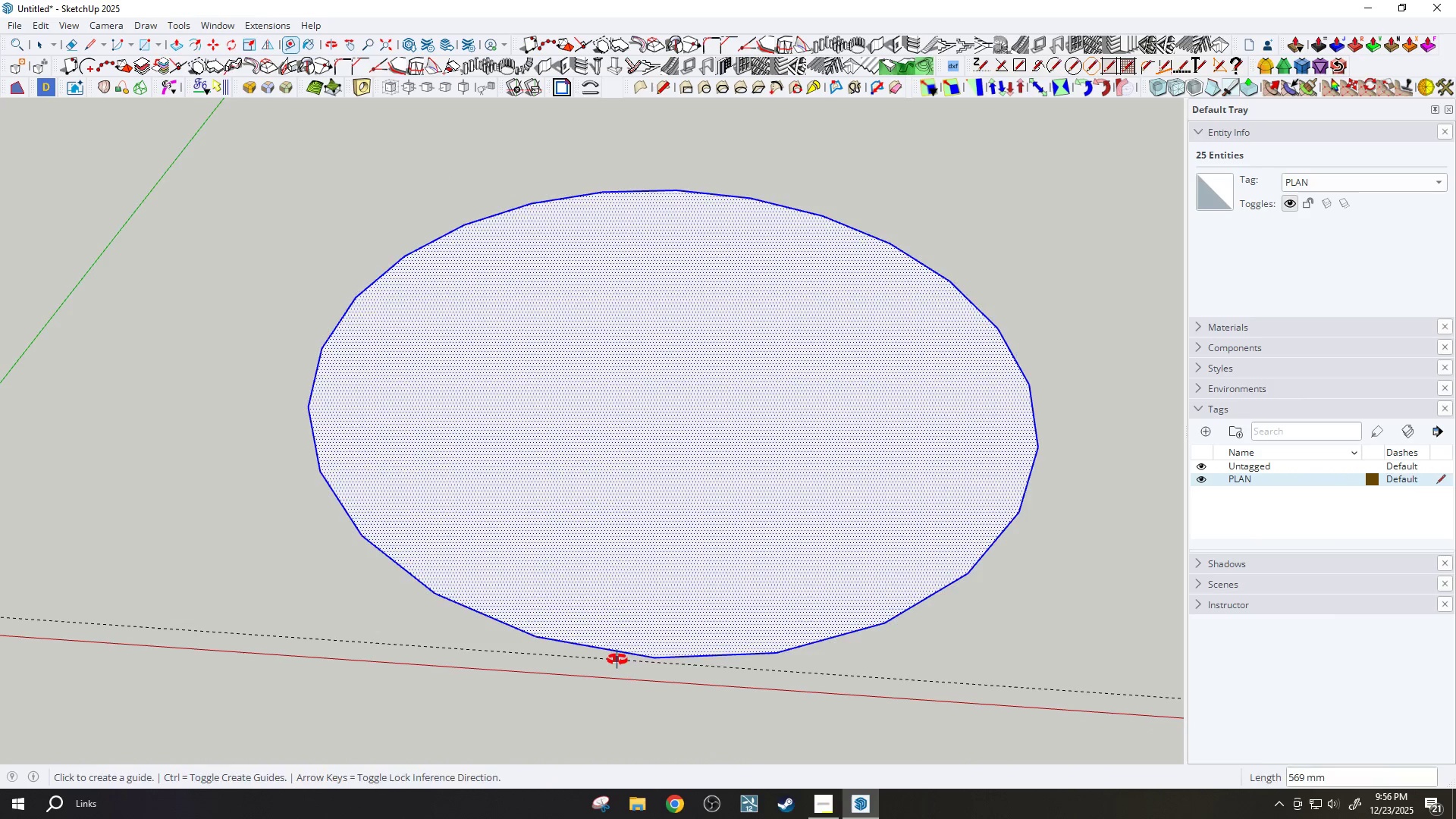 
scroll: coordinate [644, 664], scroll_direction: up, amount: 2.0
 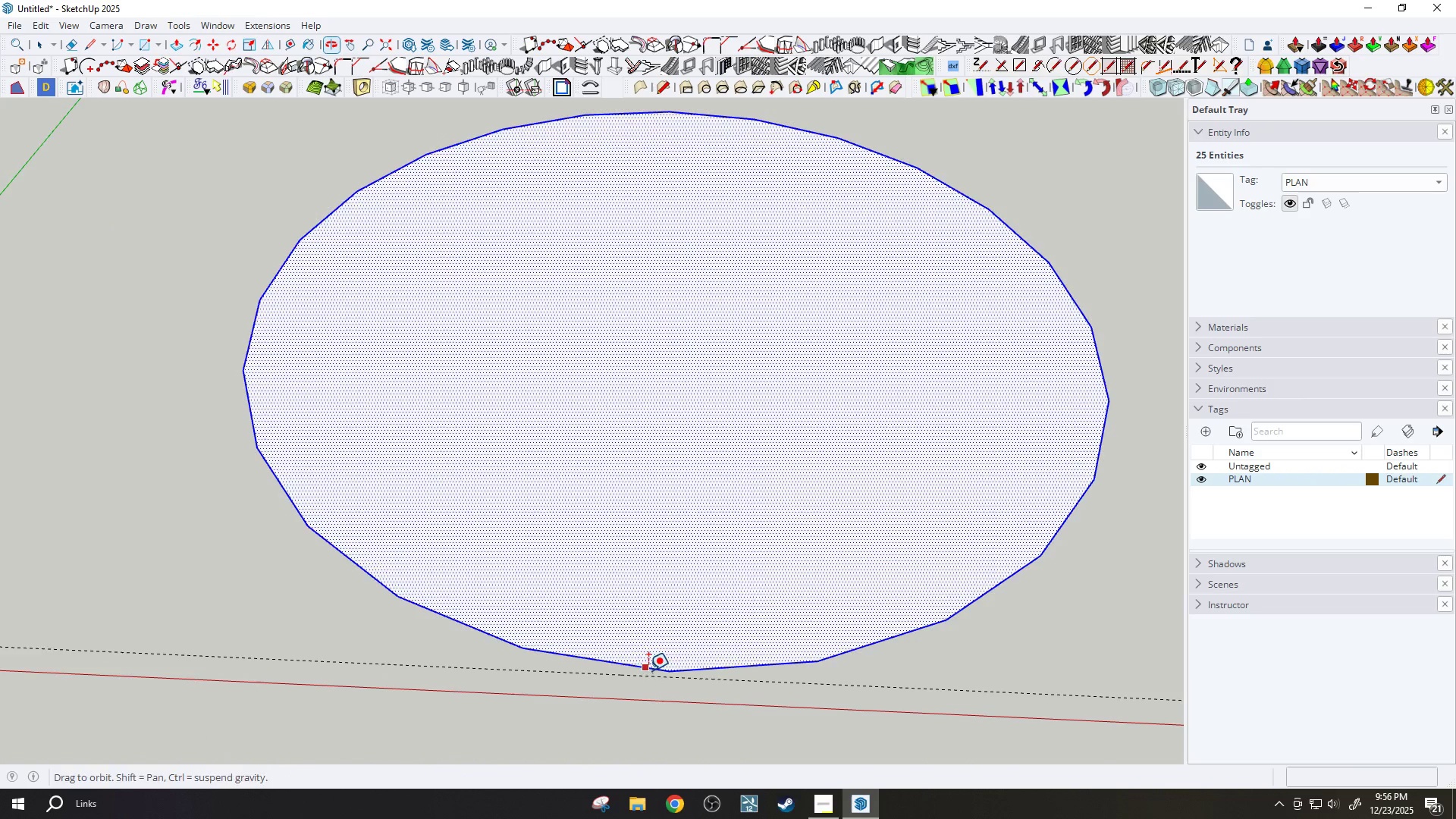 
key(M)
 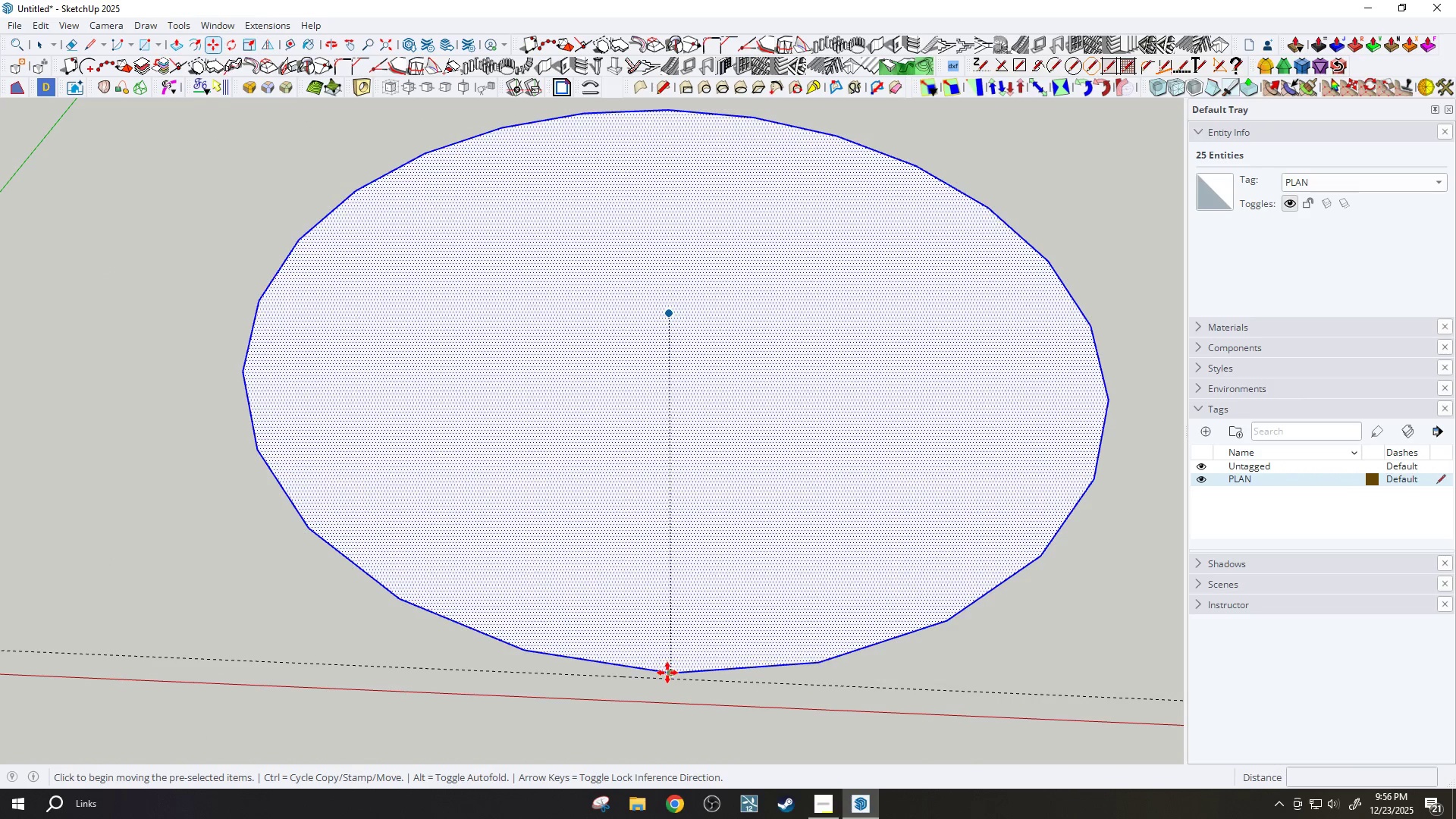 
left_click([670, 673])
 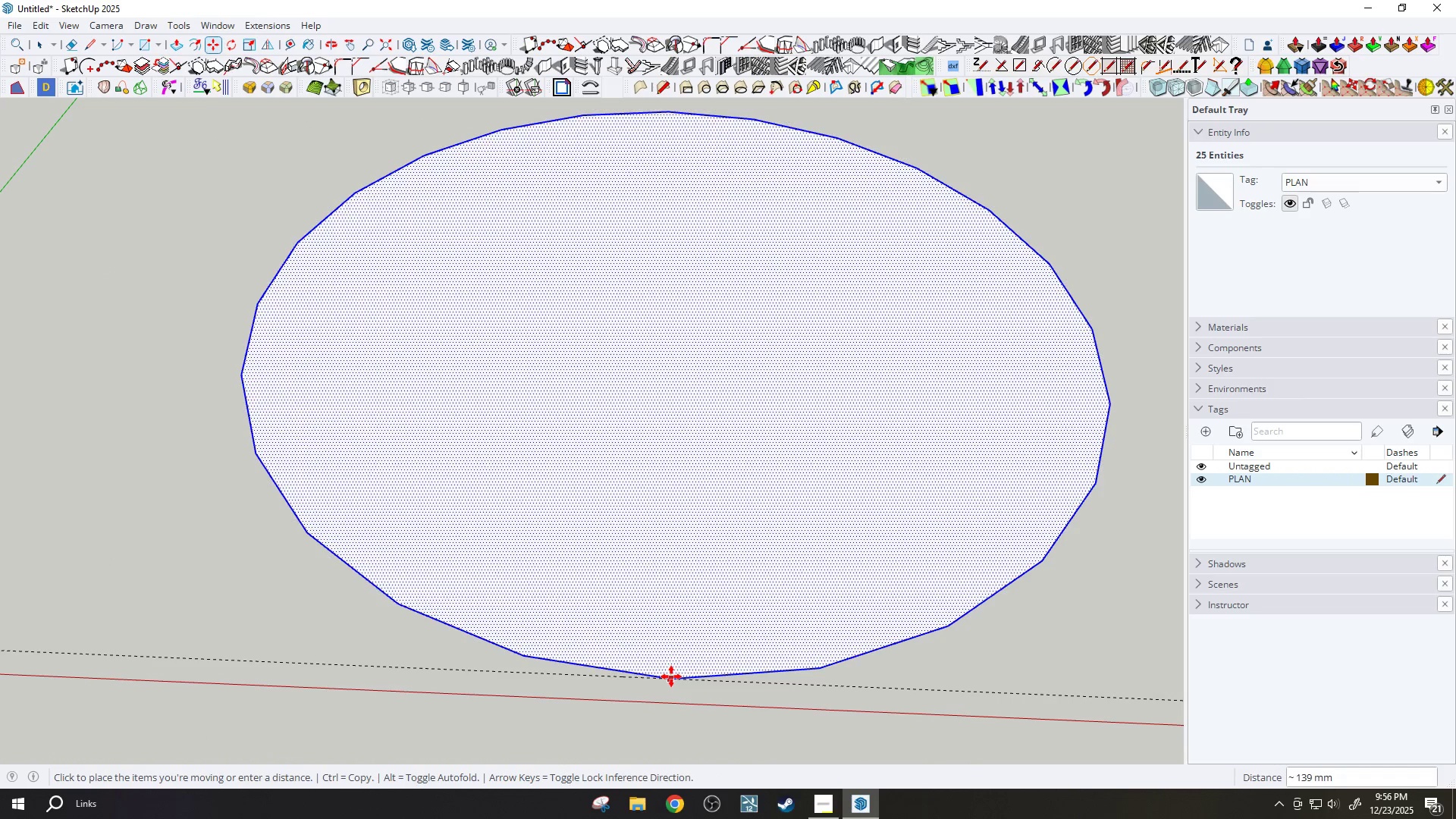 
left_click([671, 676])
 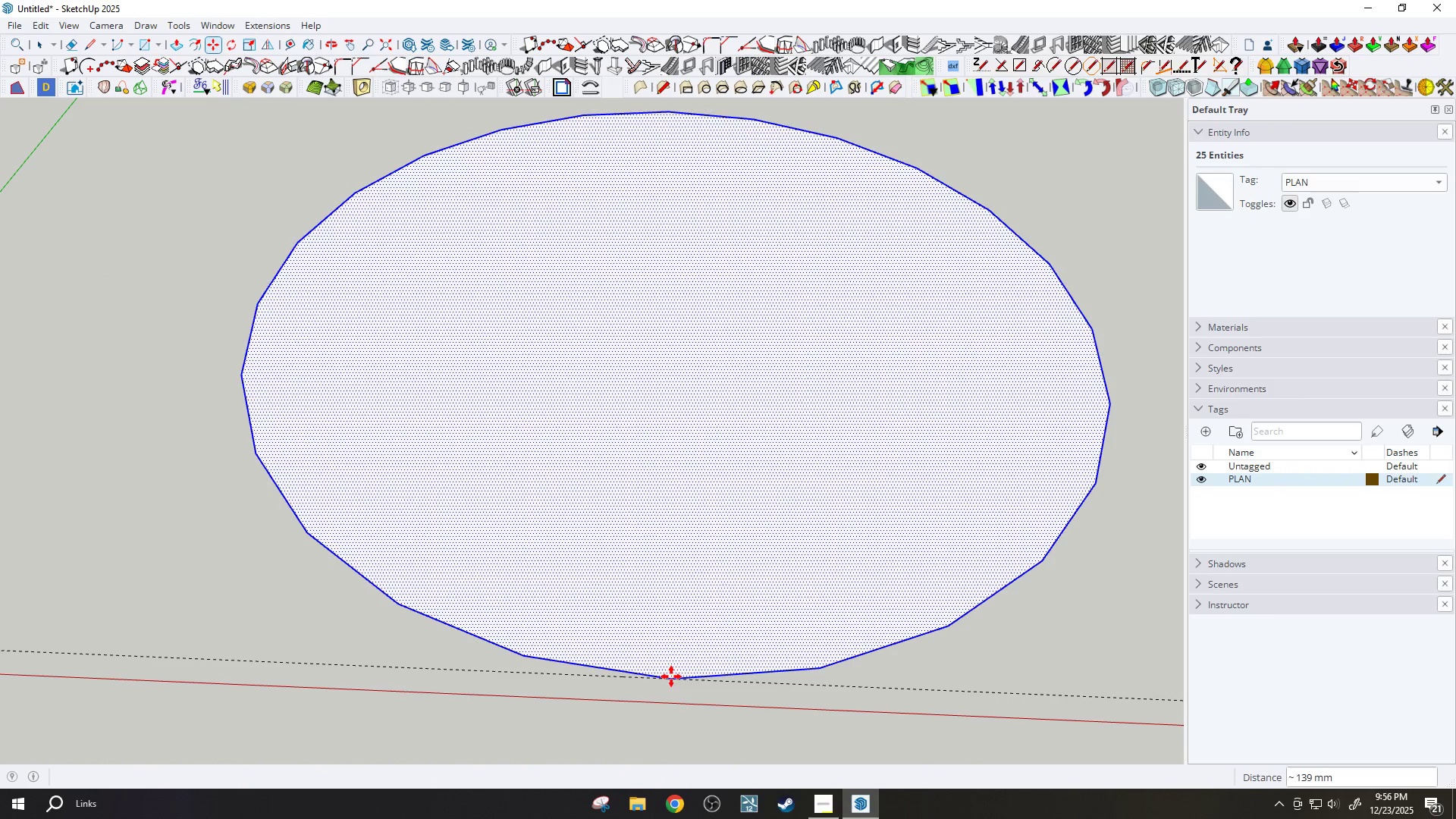 
key(Q)
 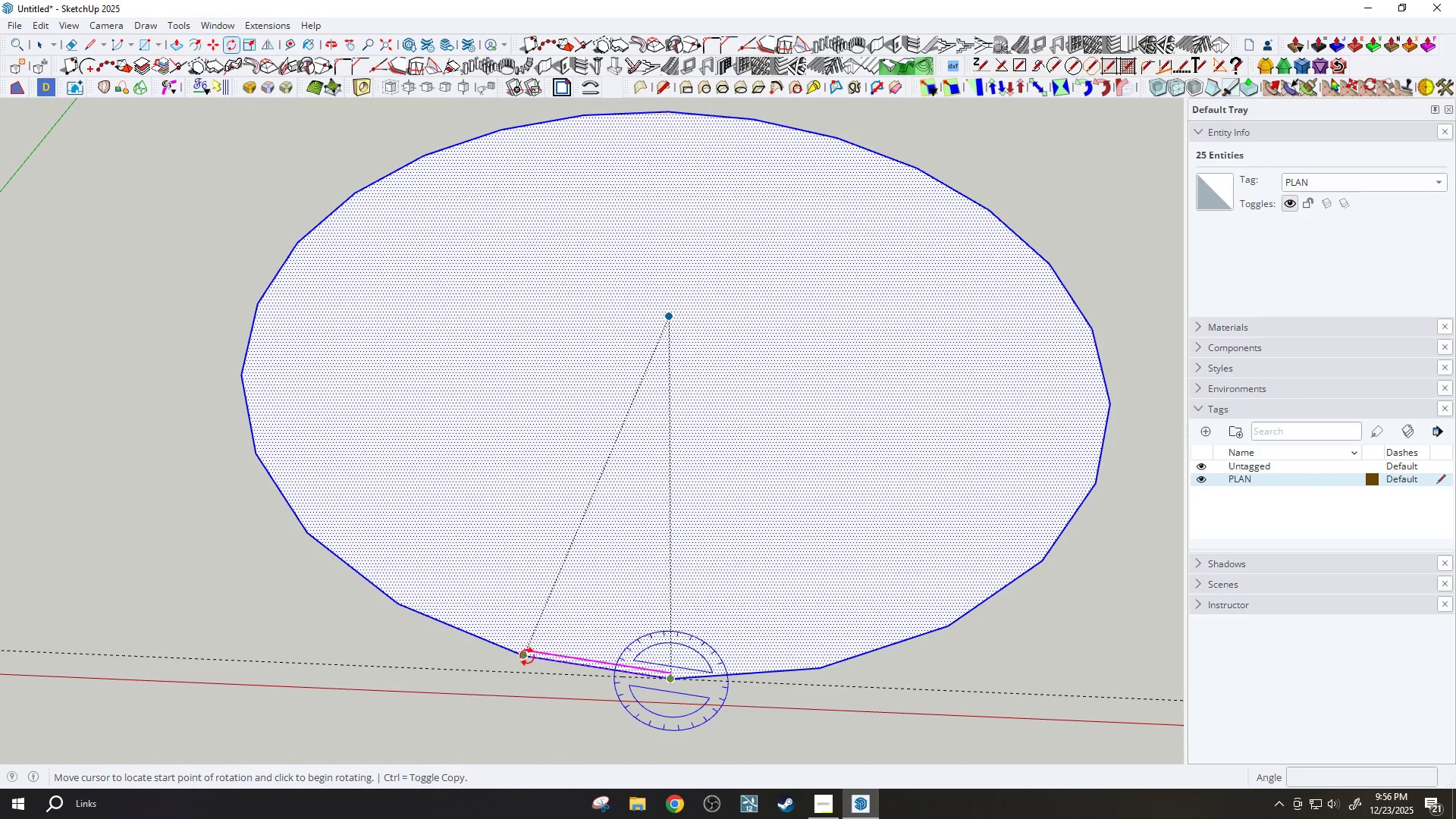 
scroll: coordinate [526, 655], scroll_direction: up, amount: 3.0
 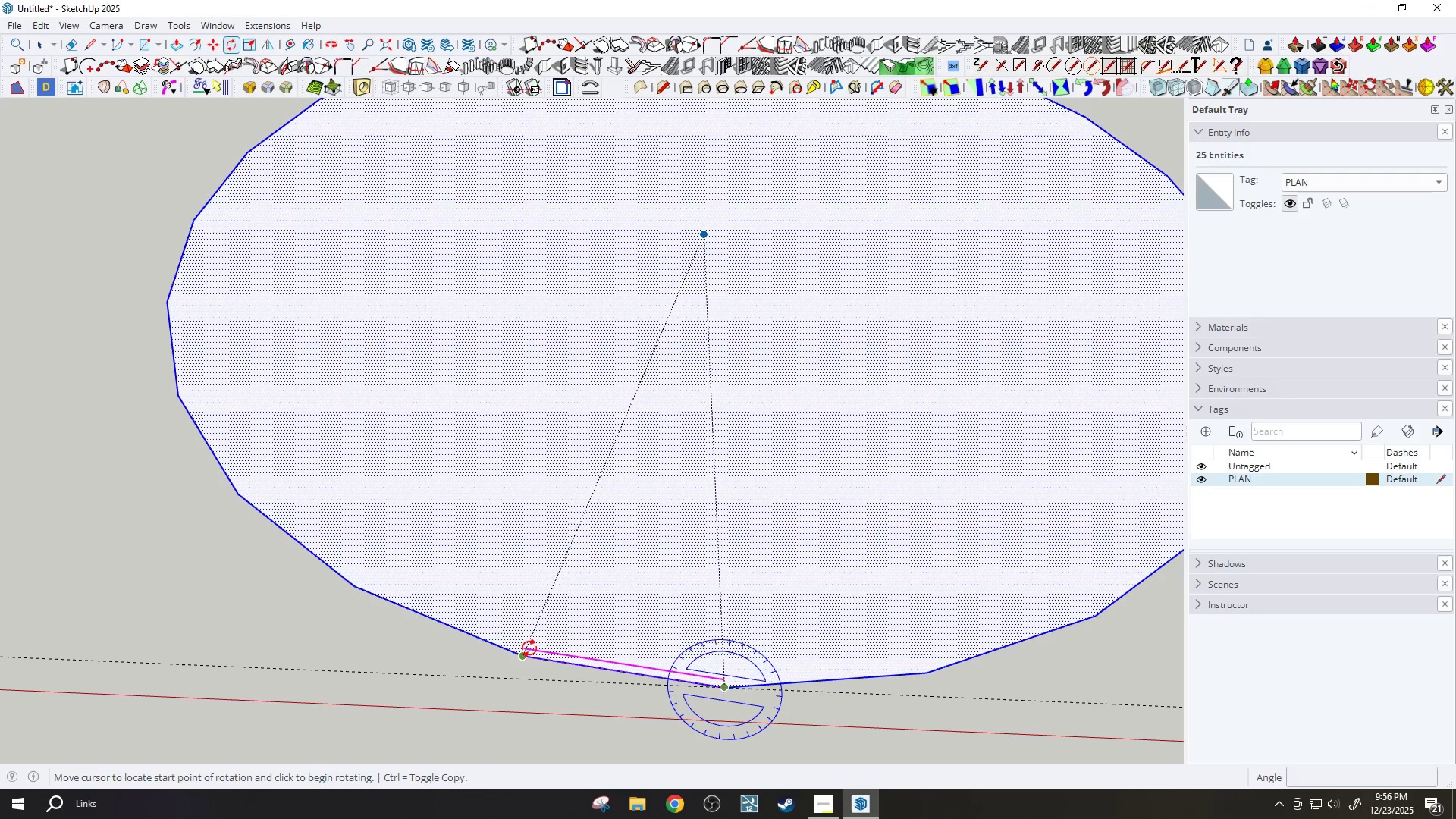 
left_click([529, 648])
 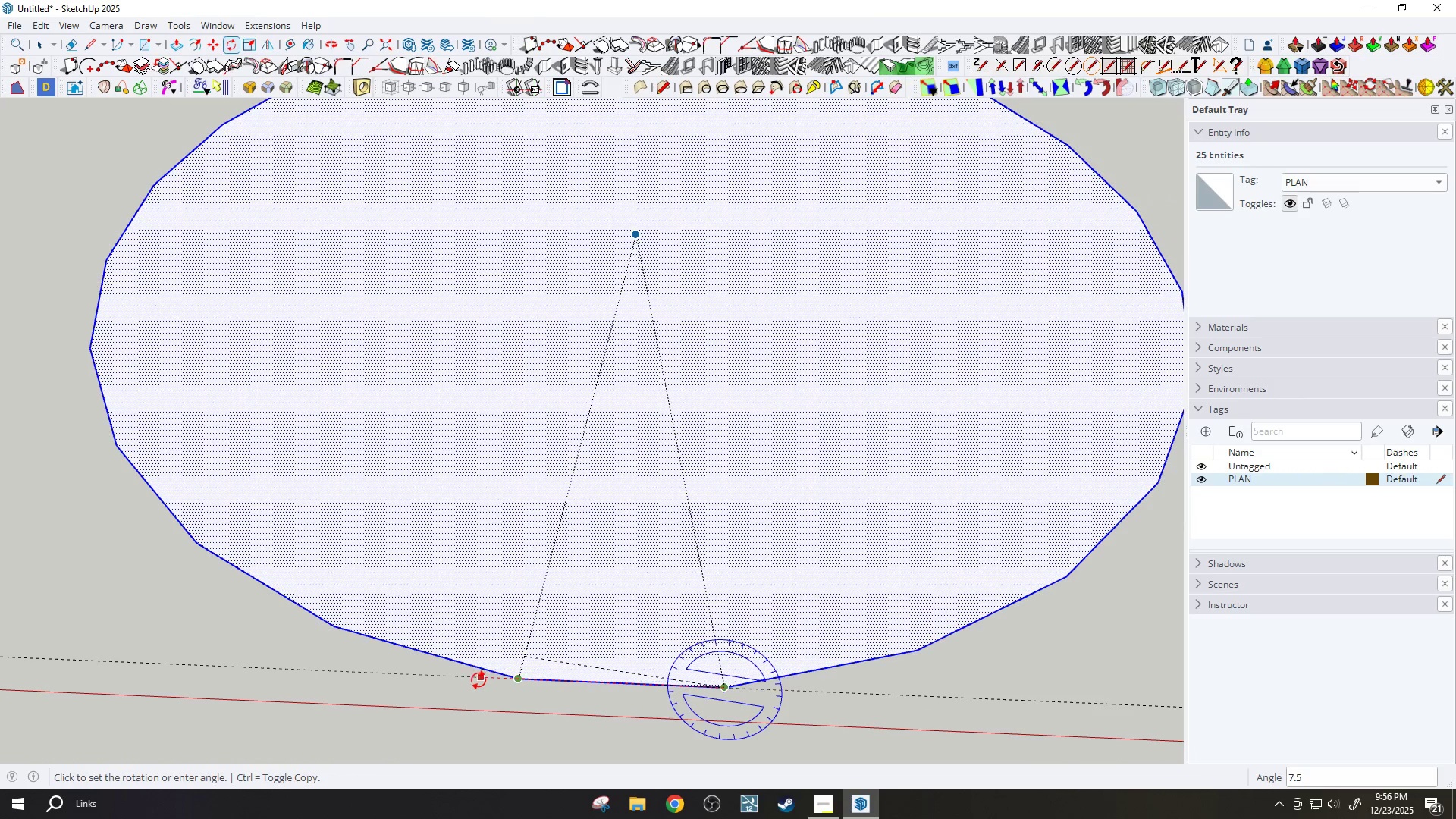 
left_click([464, 680])
 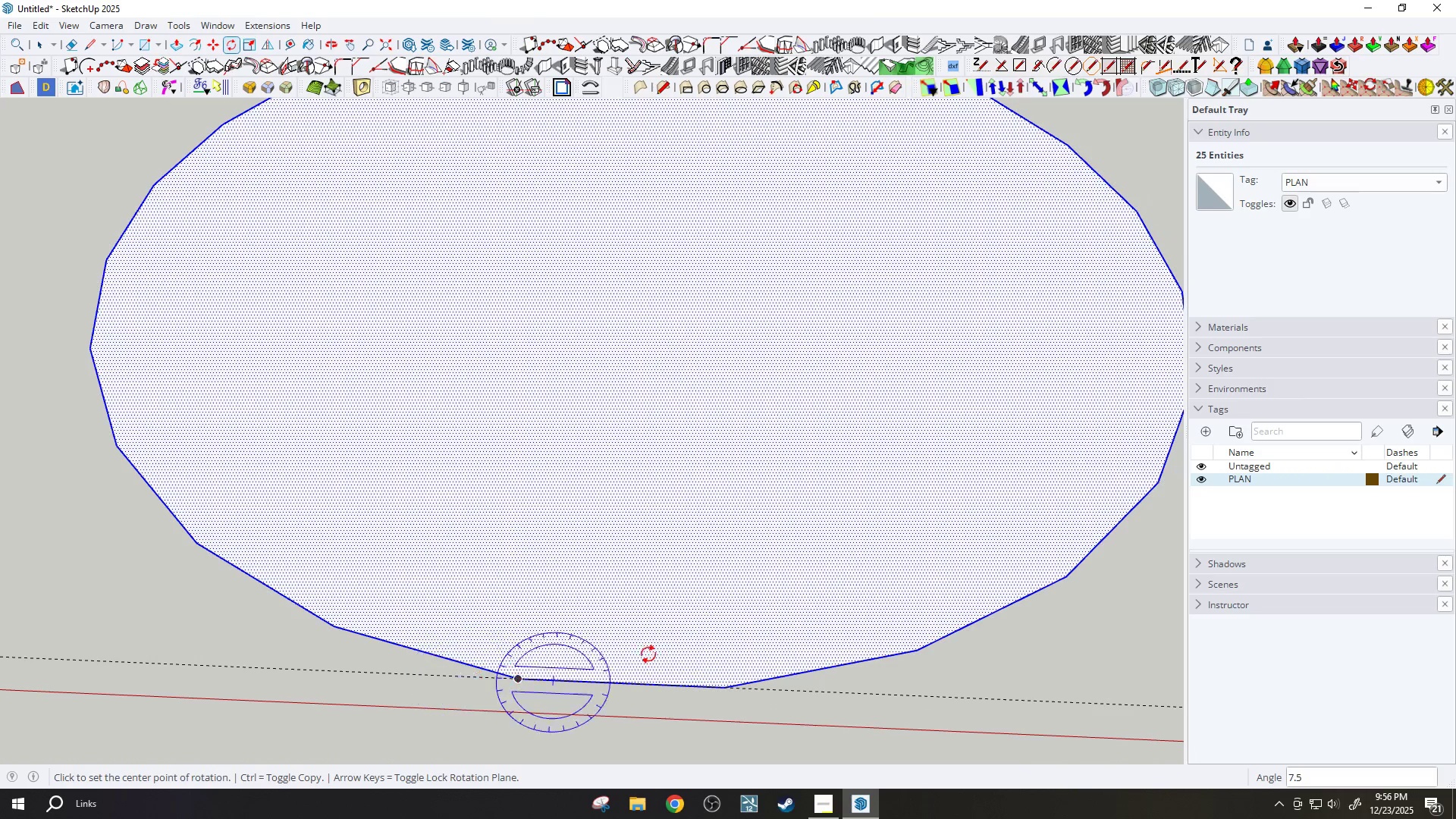 
scroll: coordinate [649, 654], scroll_direction: down, amount: 4.0
 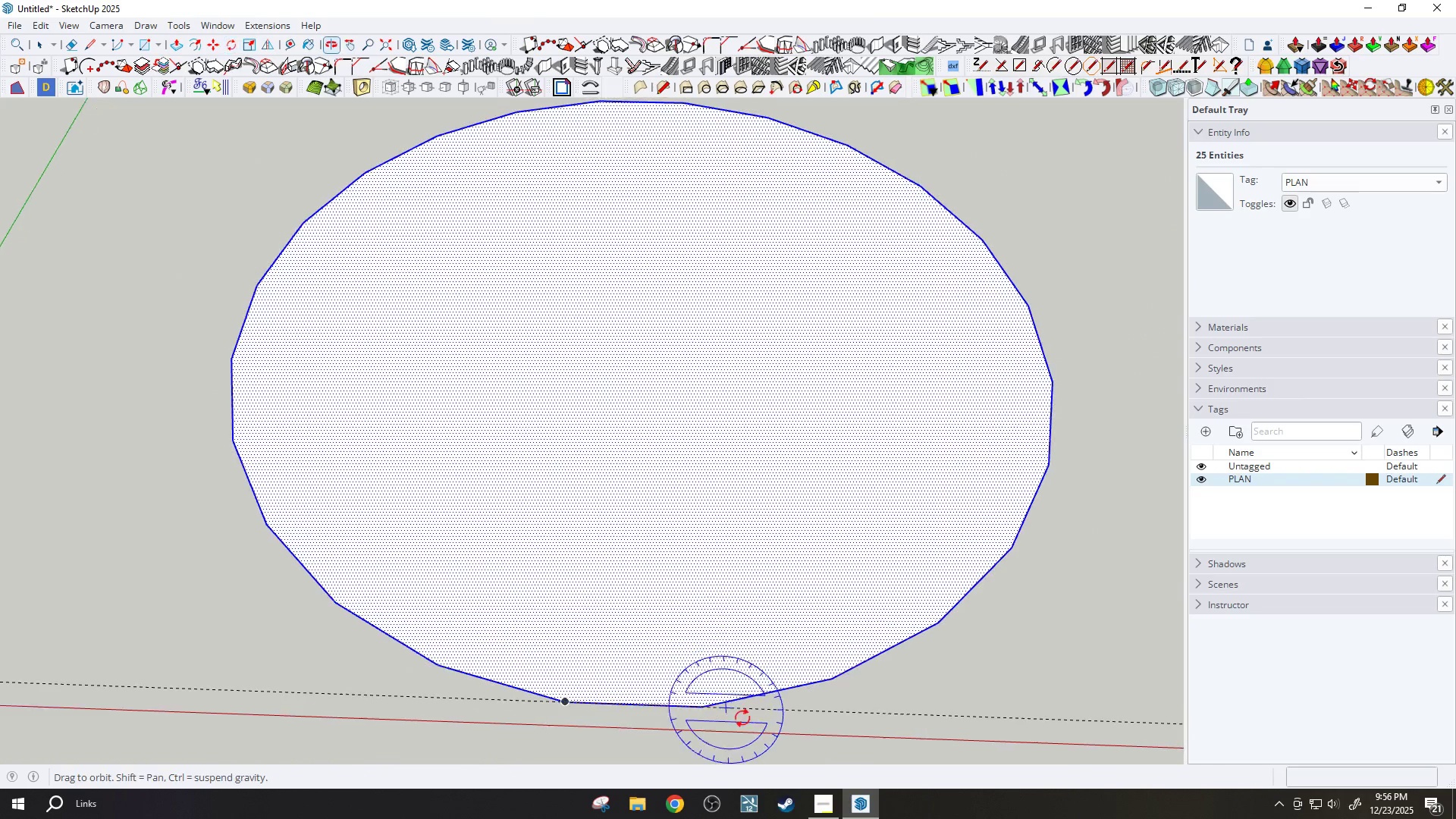 
key(E)
 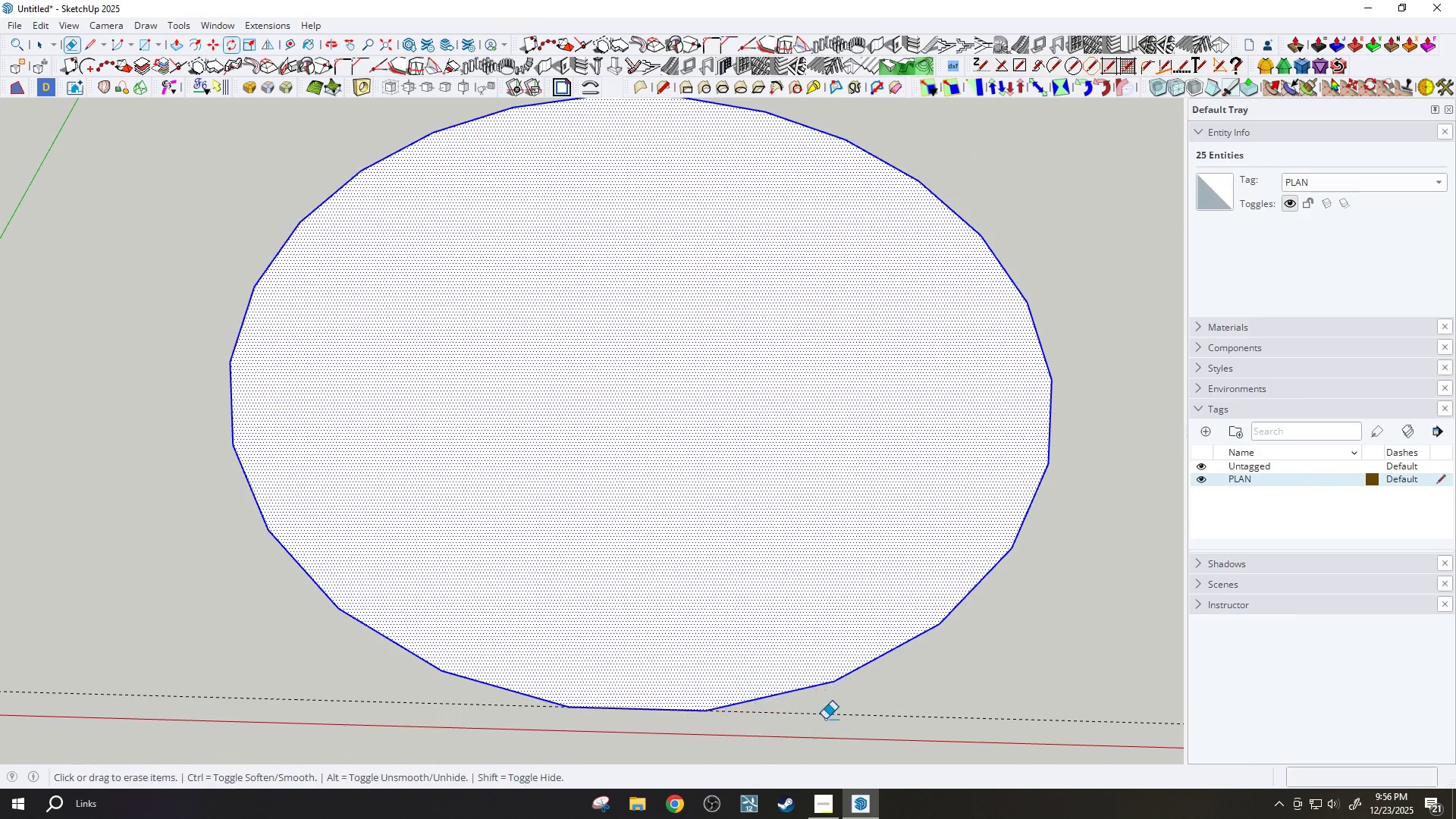 
left_click_drag(start_coordinate=[825, 719], to_coordinate=[827, 701])
 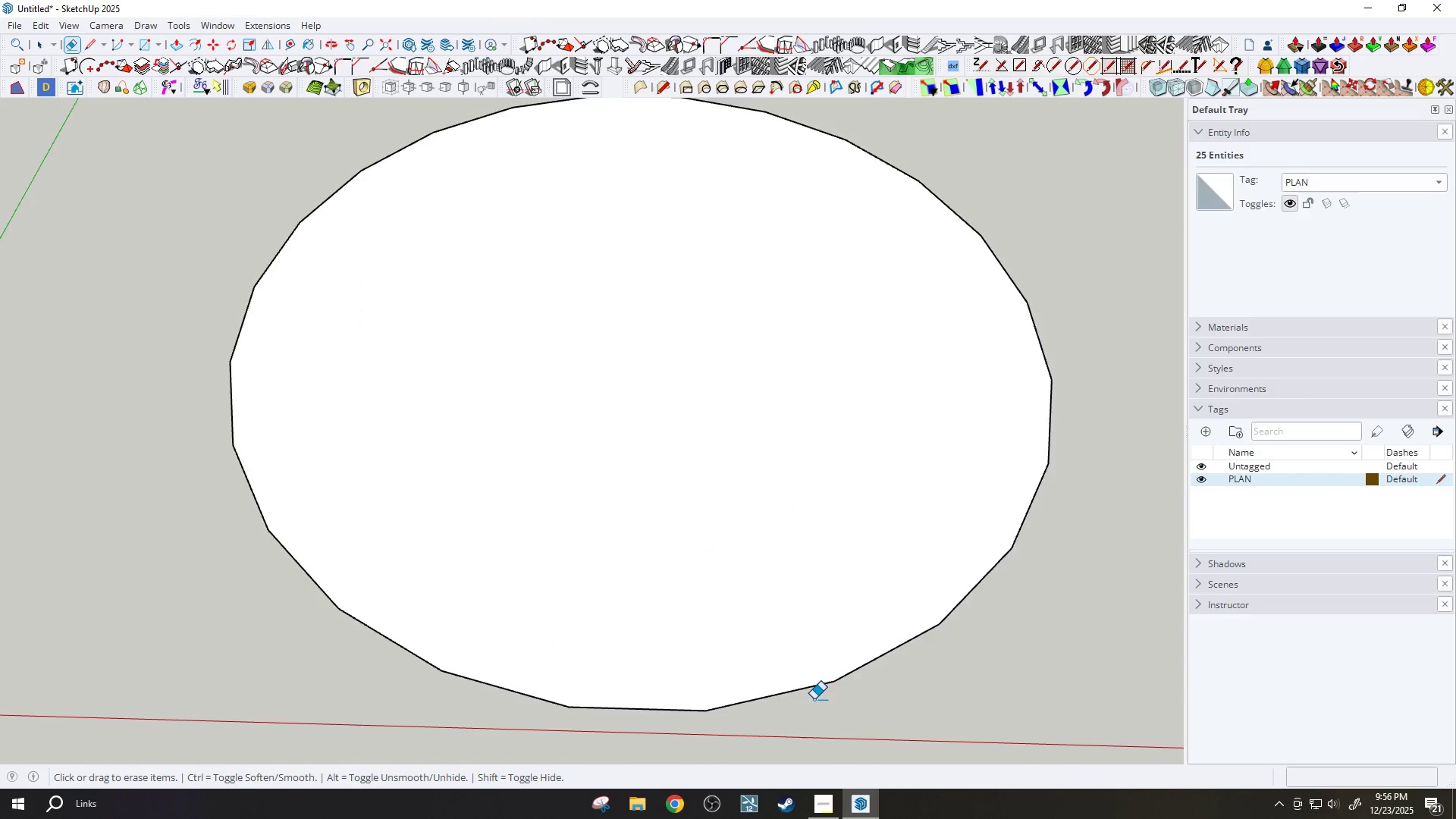 
scroll: coordinate [669, 526], scroll_direction: down, amount: 10.0
 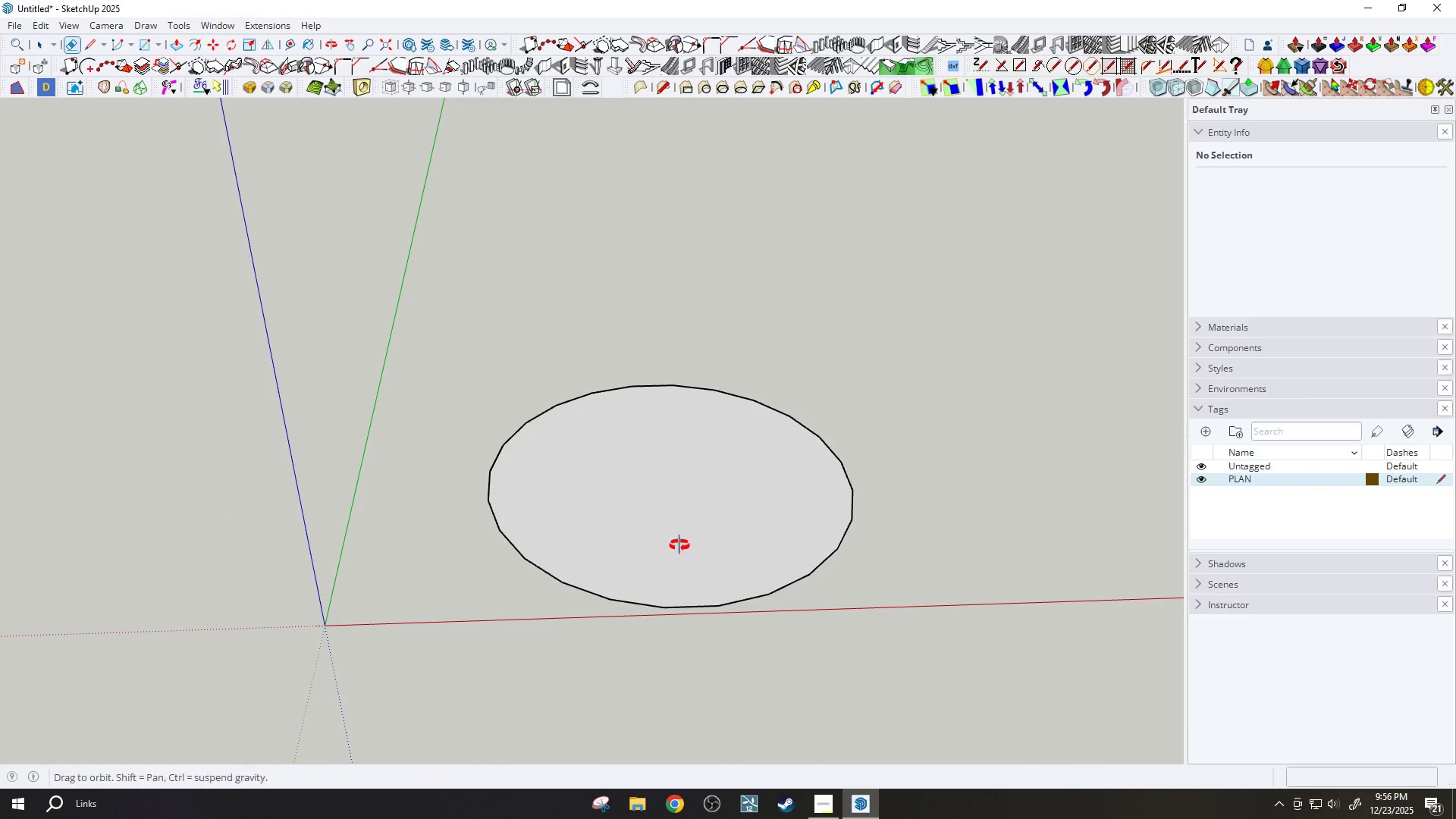 
key(Space)
 